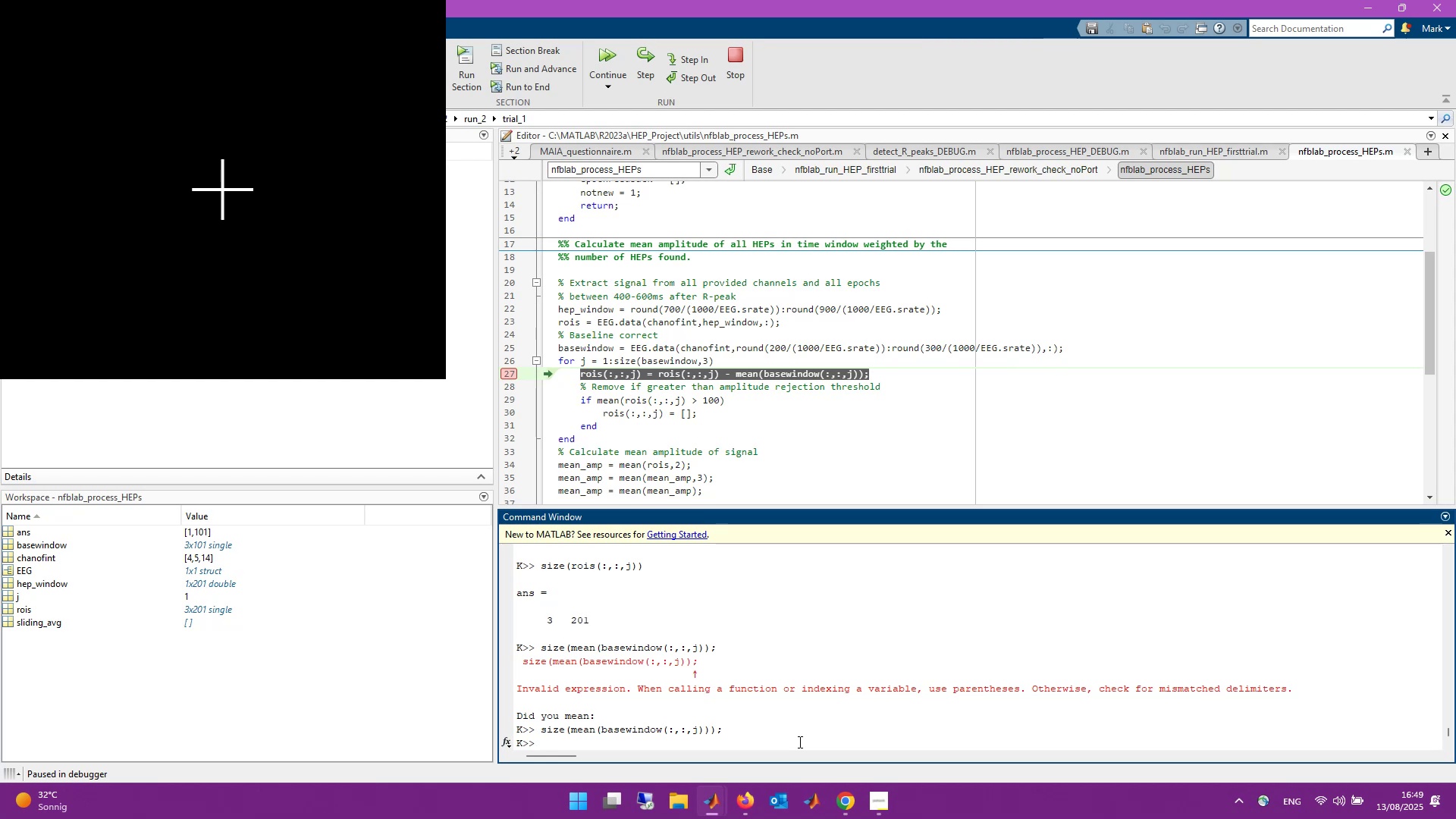 
wait(13.05)
 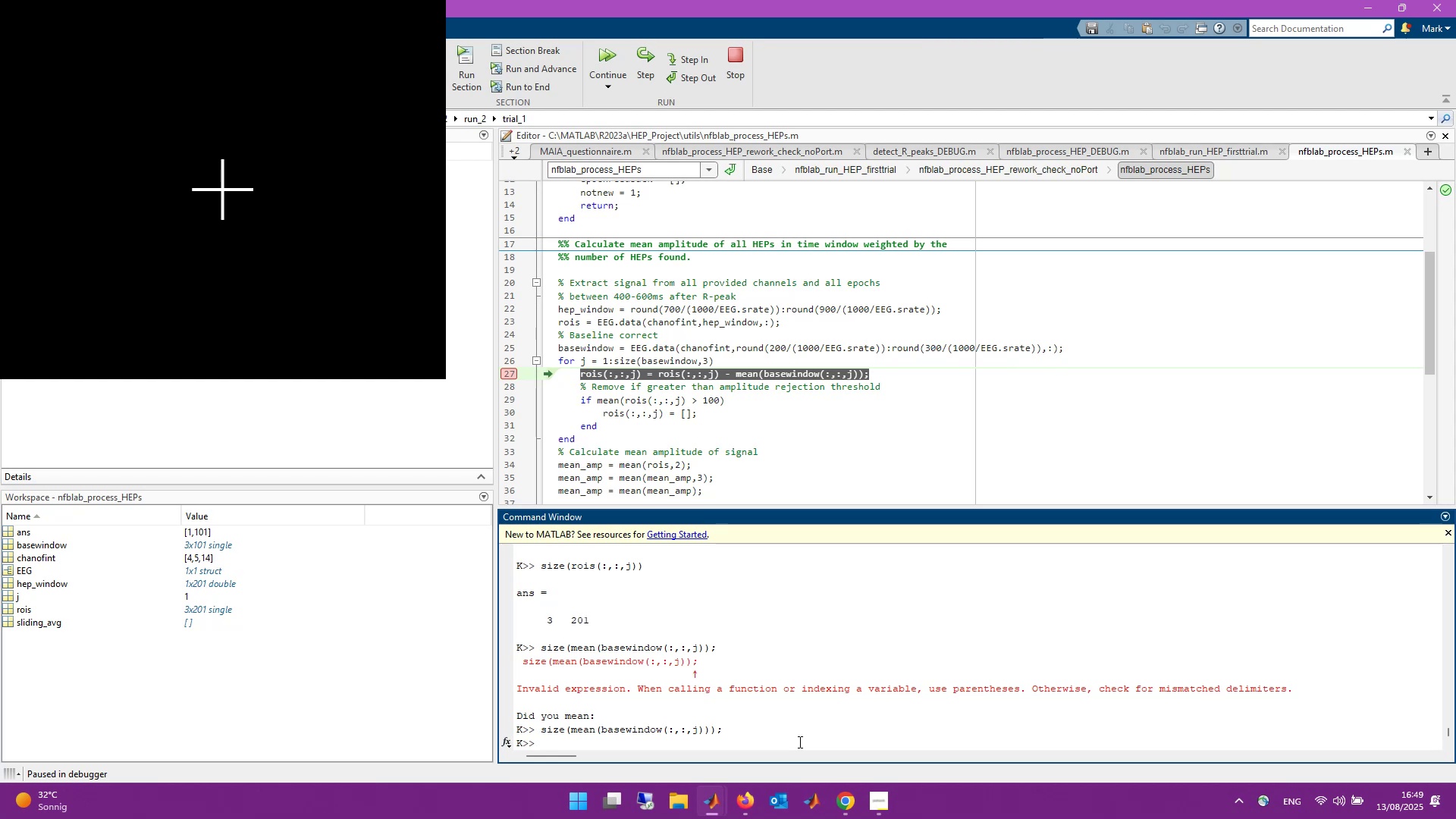 
double_click([47, 544])
 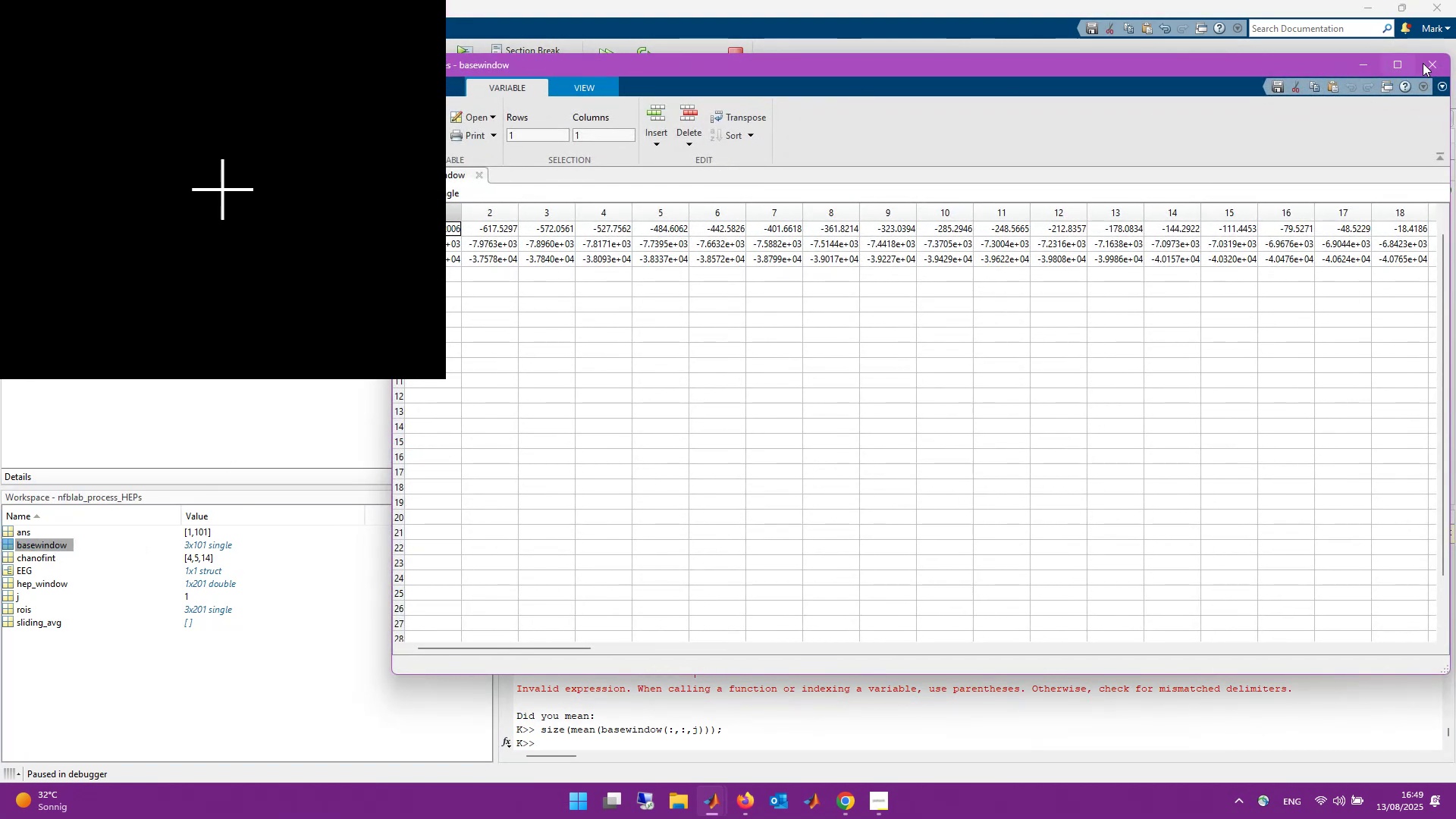 
left_click([1423, 63])
 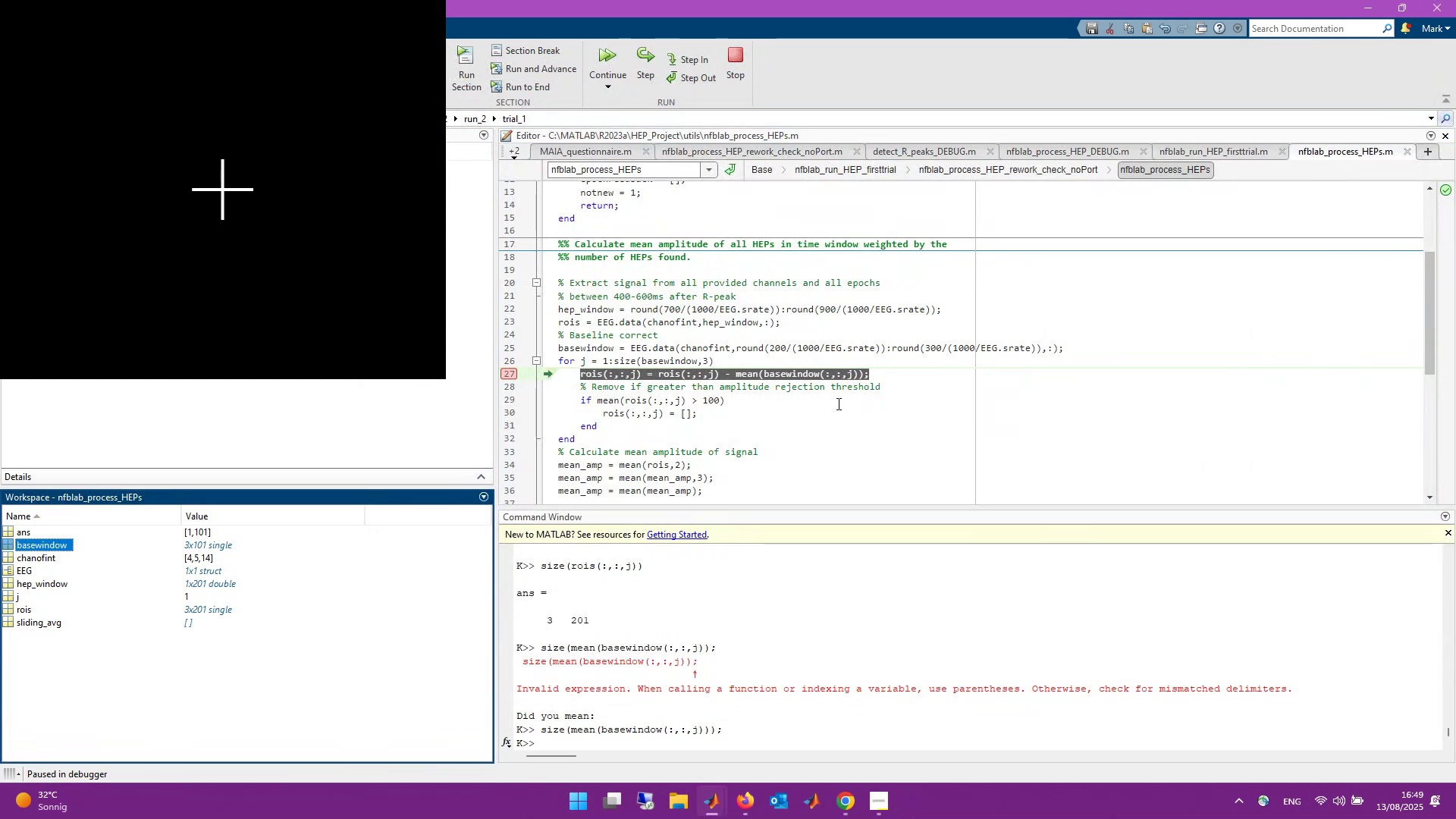 
wait(6.73)
 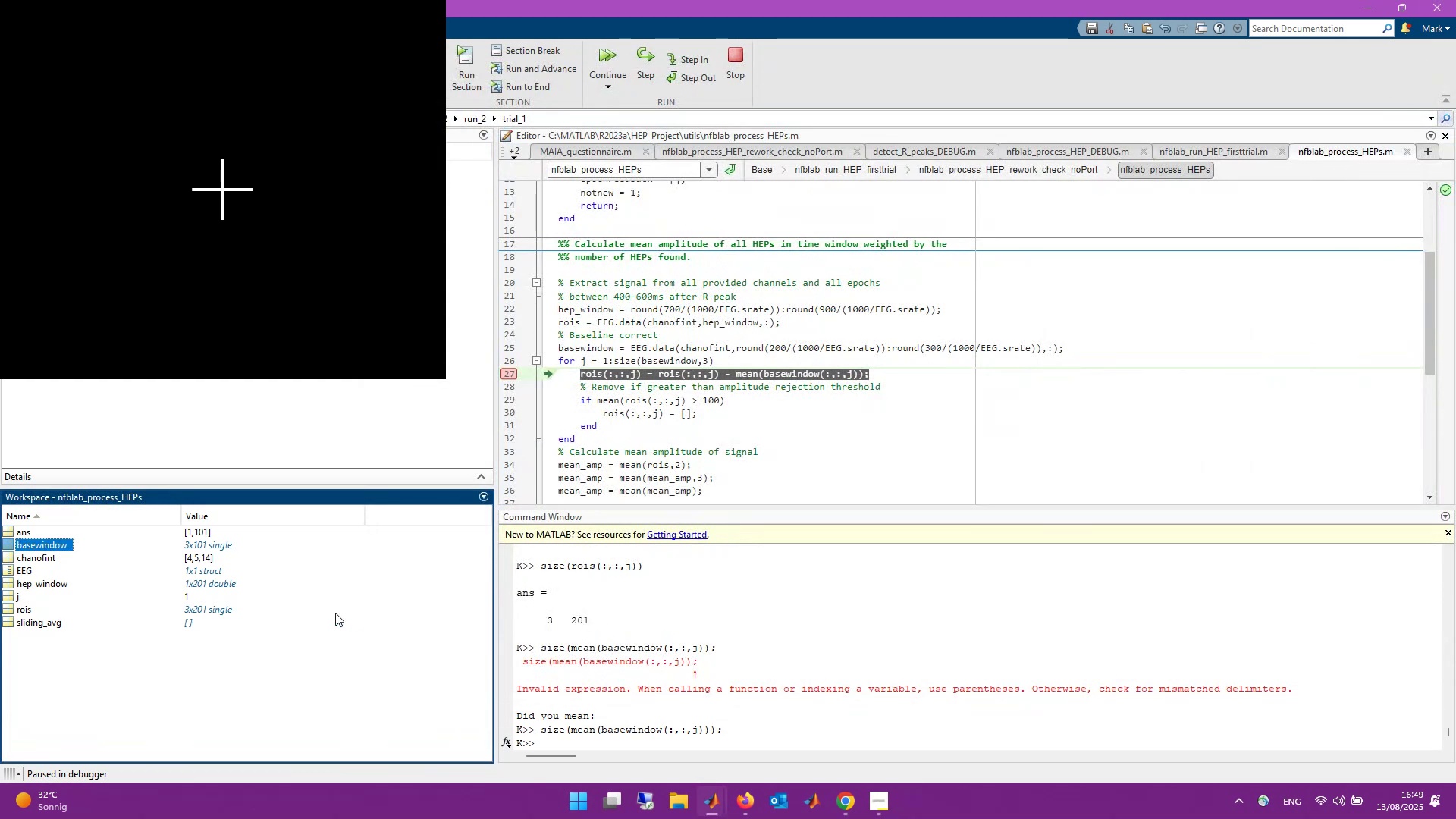 
scroll: coordinate [848, 403], scroll_direction: up, amount: 1.0
 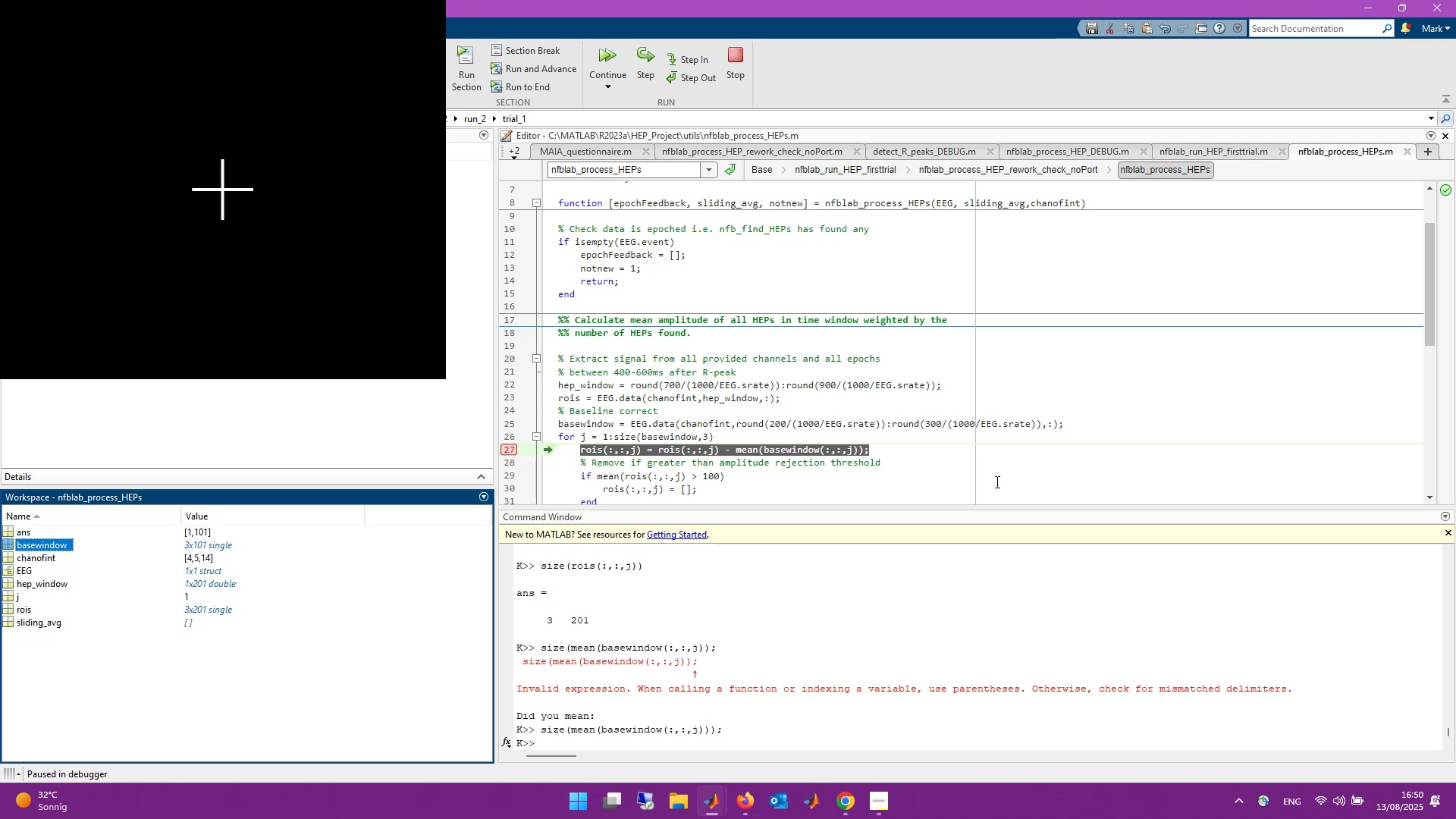 
wait(40.64)
 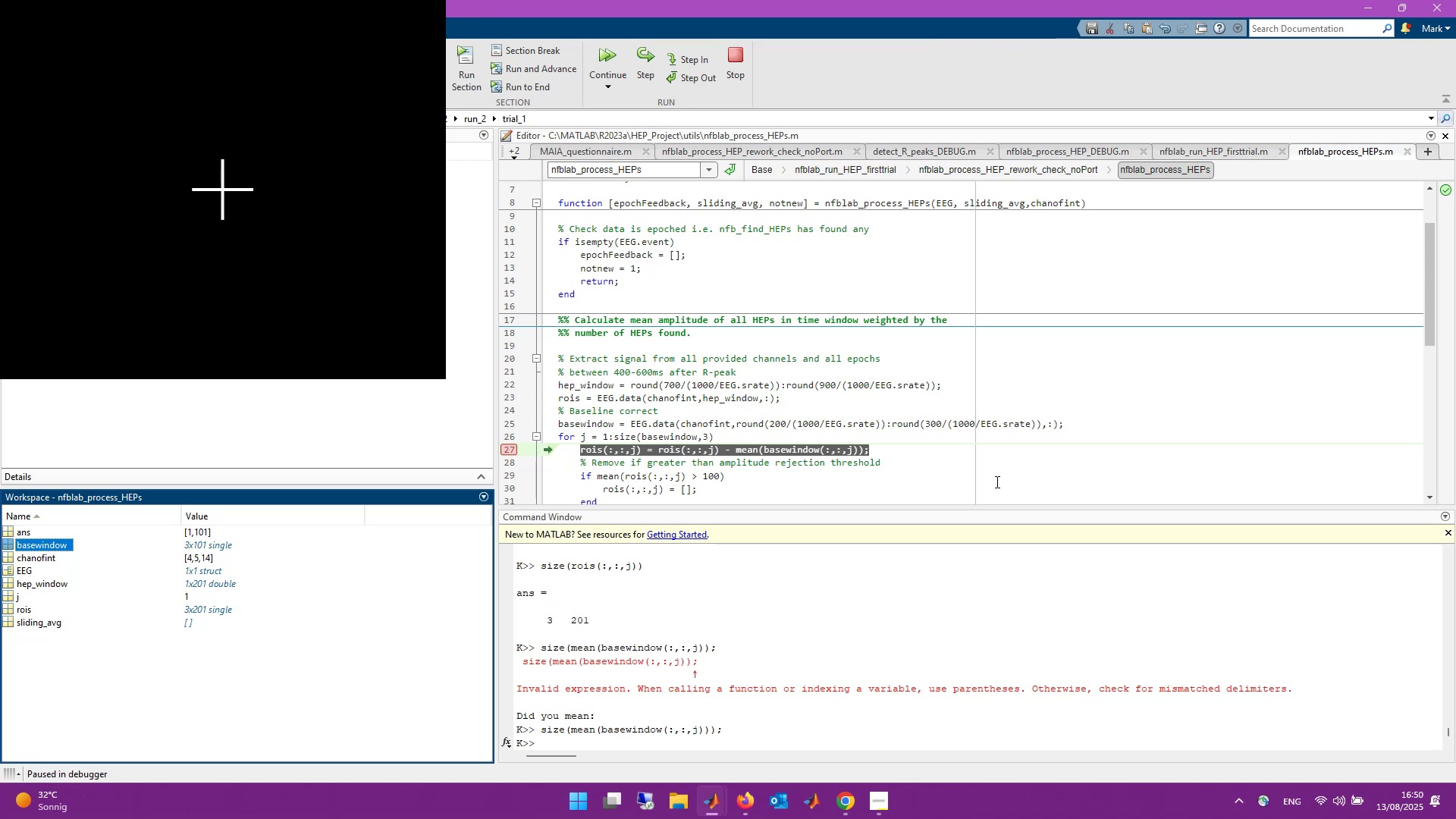 
scroll: coordinate [937, 448], scroll_direction: down, amount: 1.0
 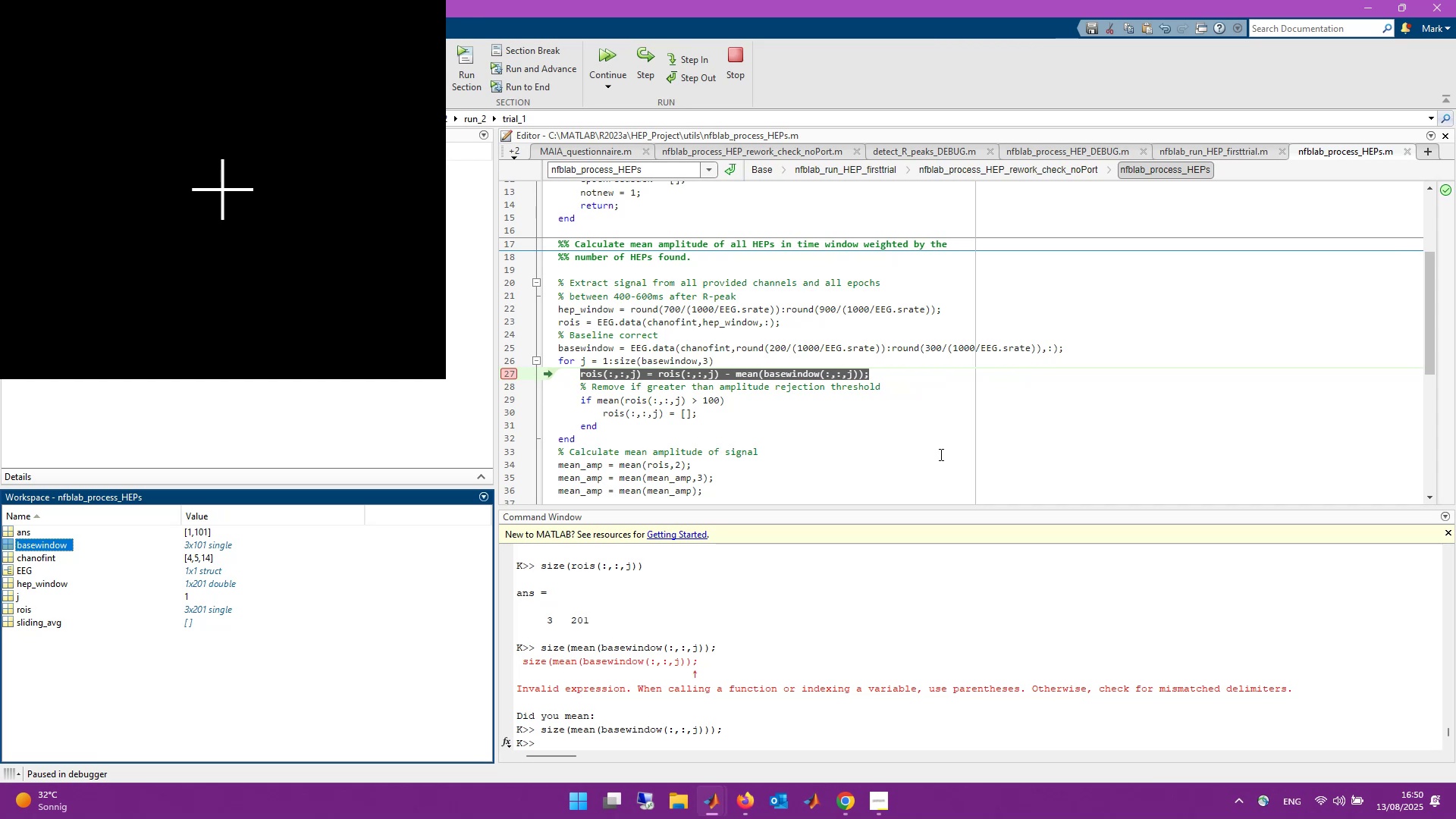 
wait(22.21)
 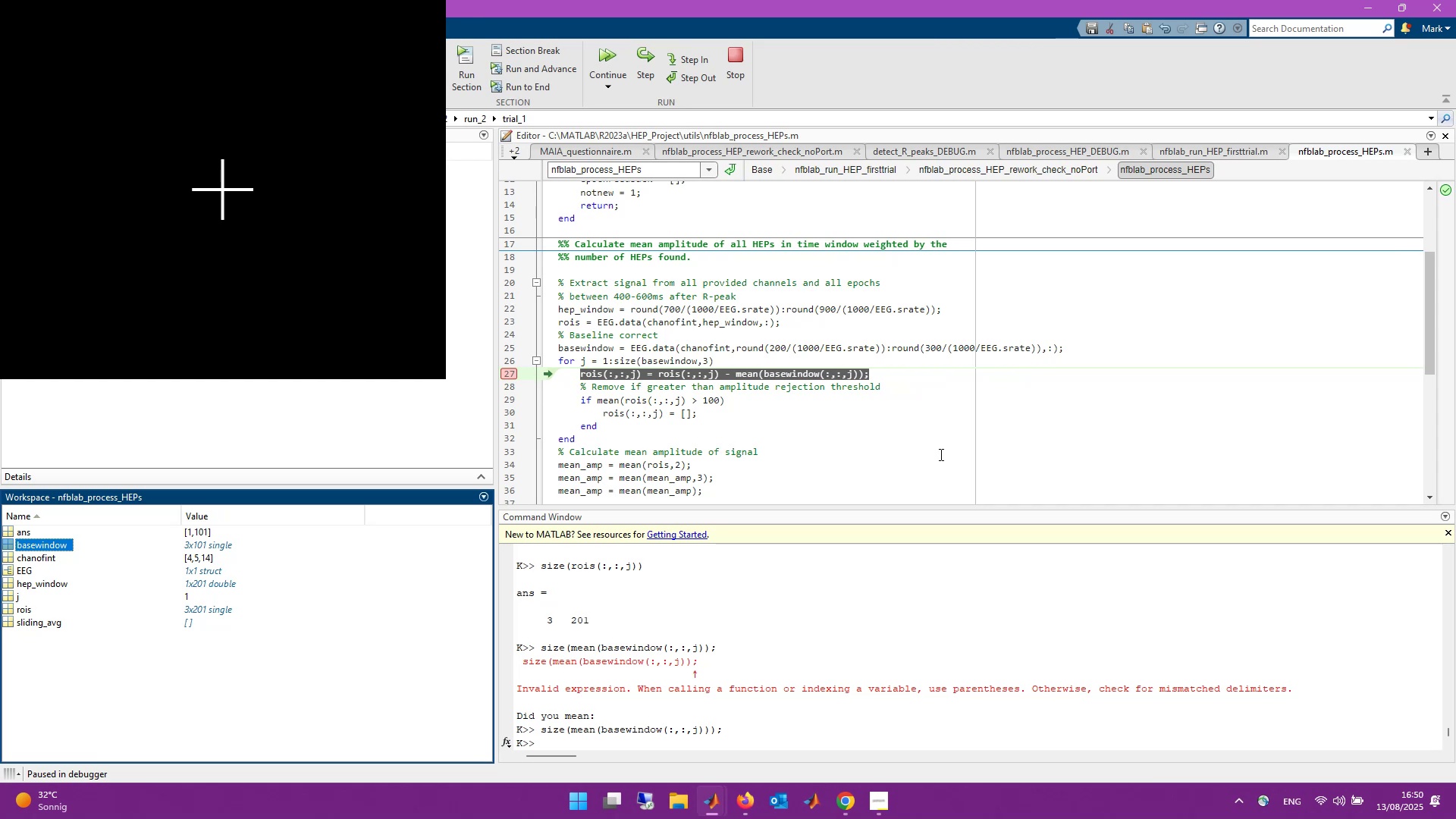 
left_click([782, 352])
 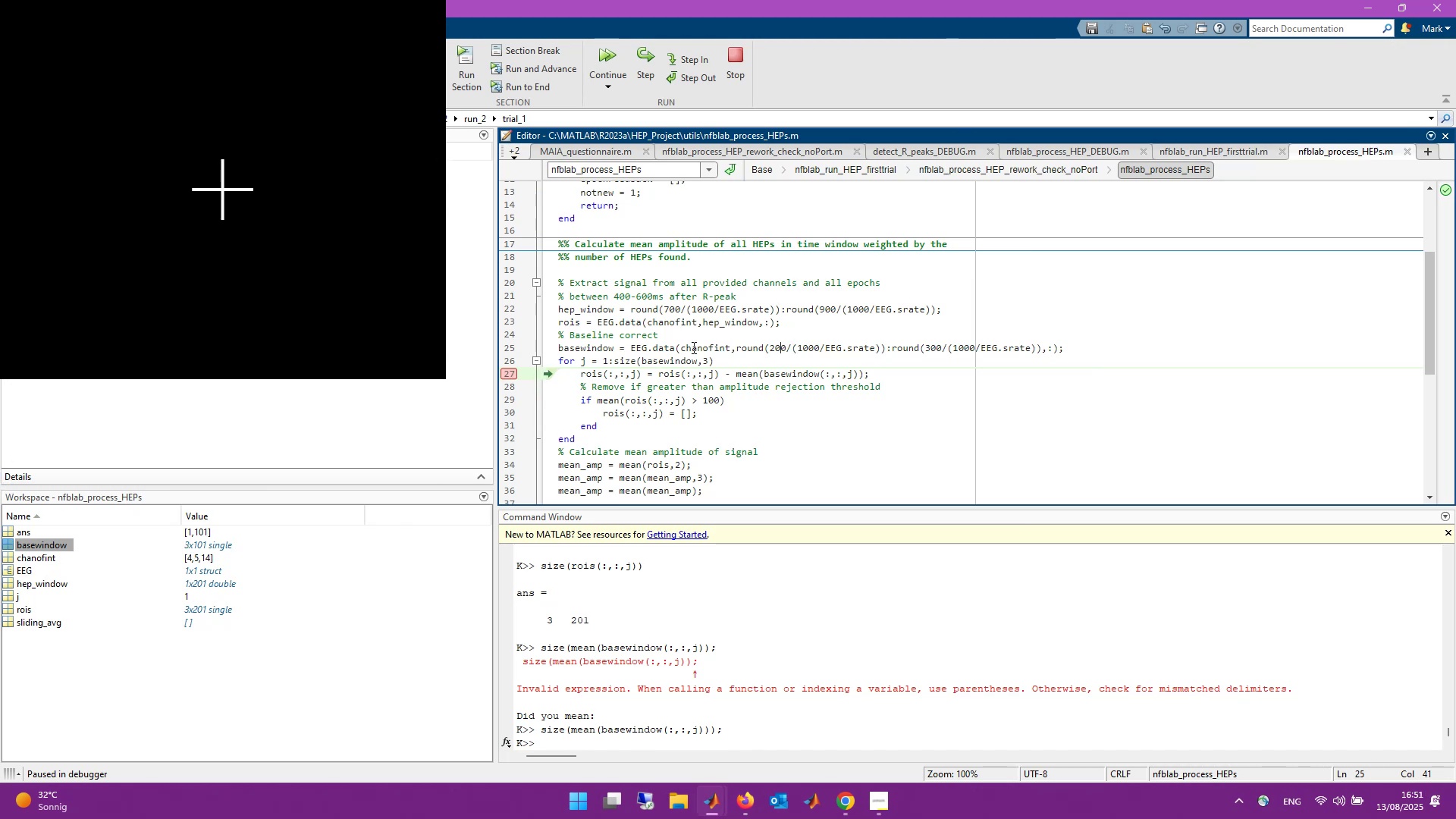 
wait(5.65)
 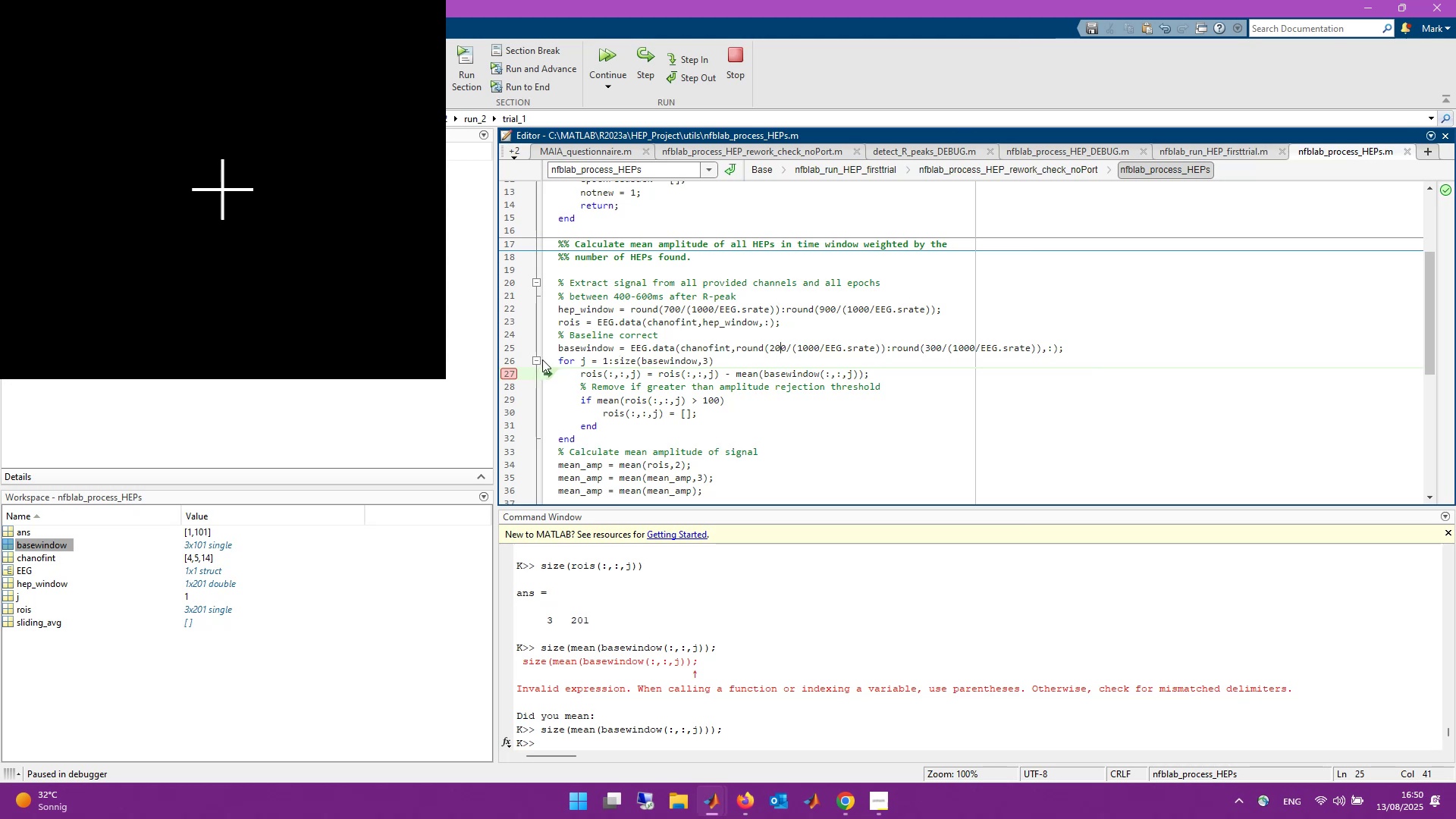 
mouse_move([733, 350])
 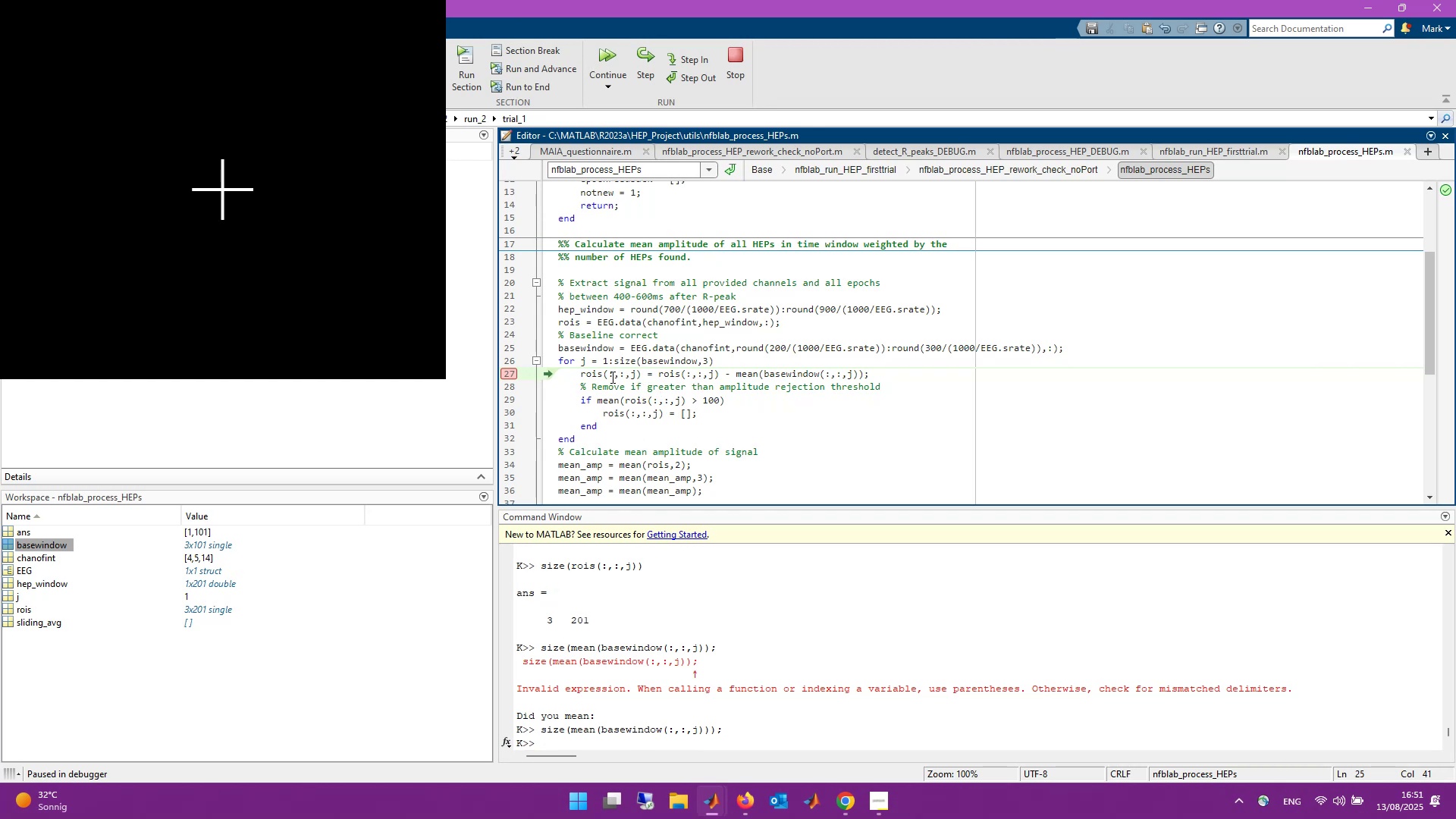 
wait(18.2)
 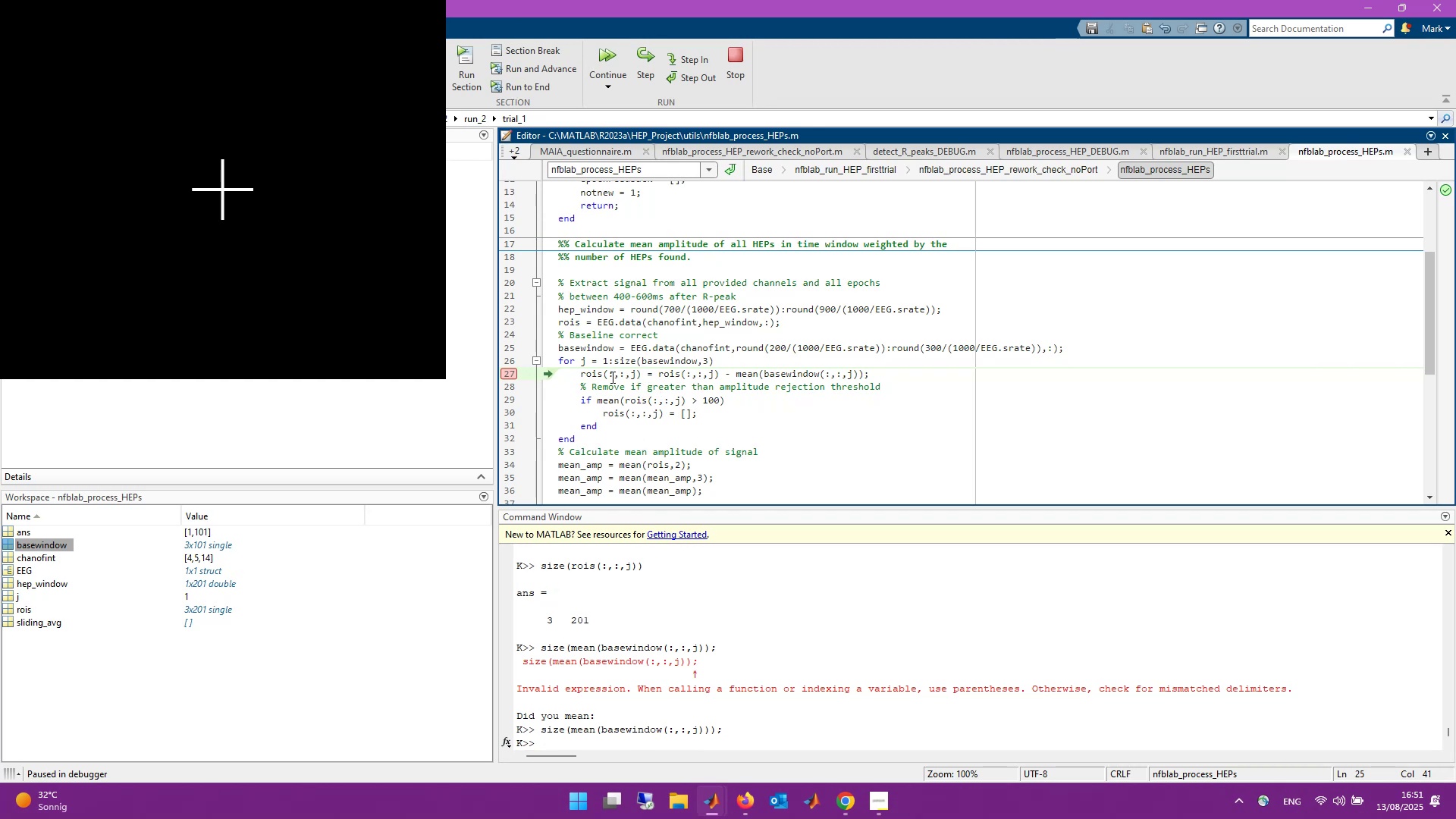 
double_click([21, 570])
 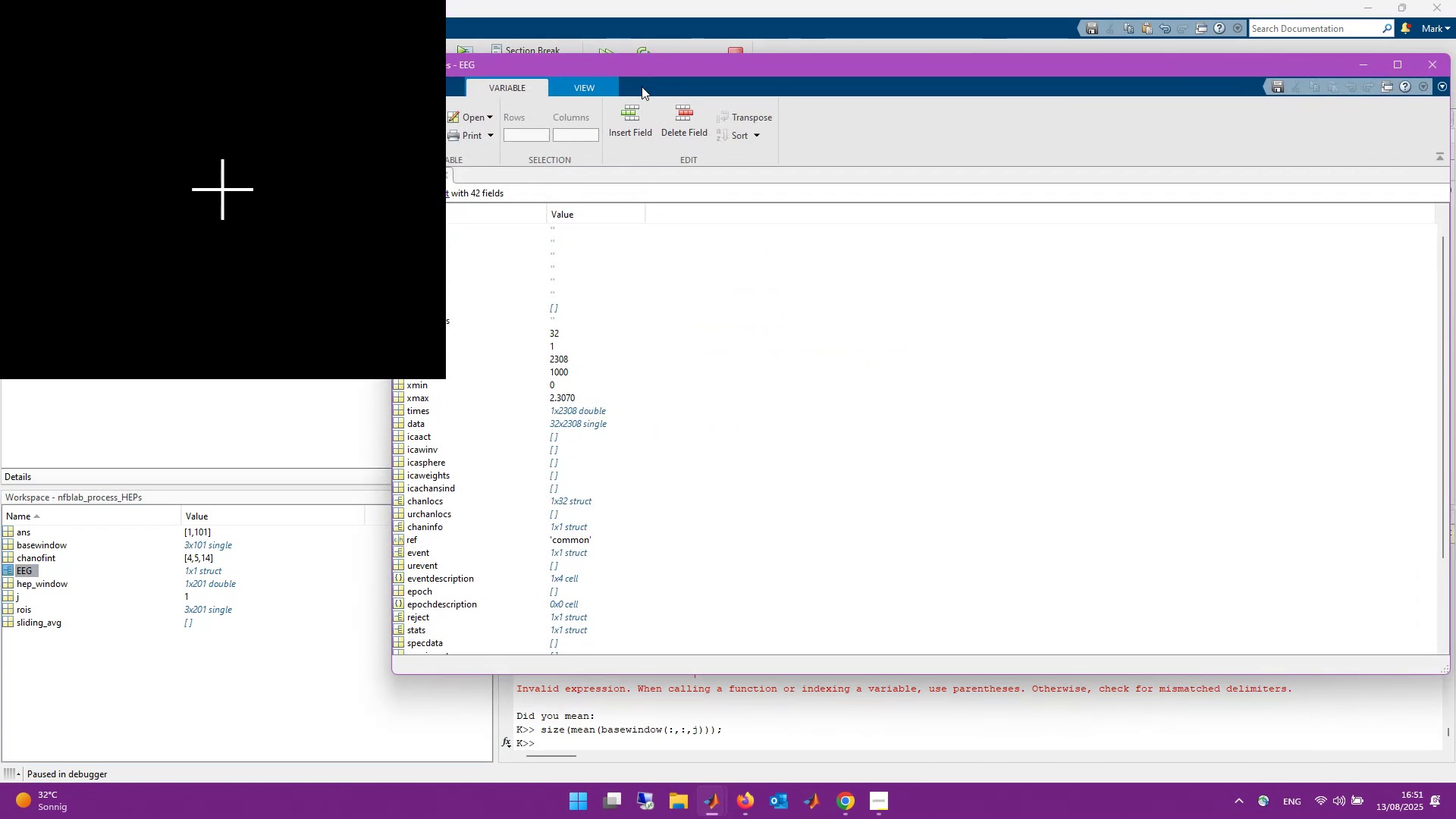 
left_click_drag(start_coordinate=[655, 67], to_coordinate=[820, 56])
 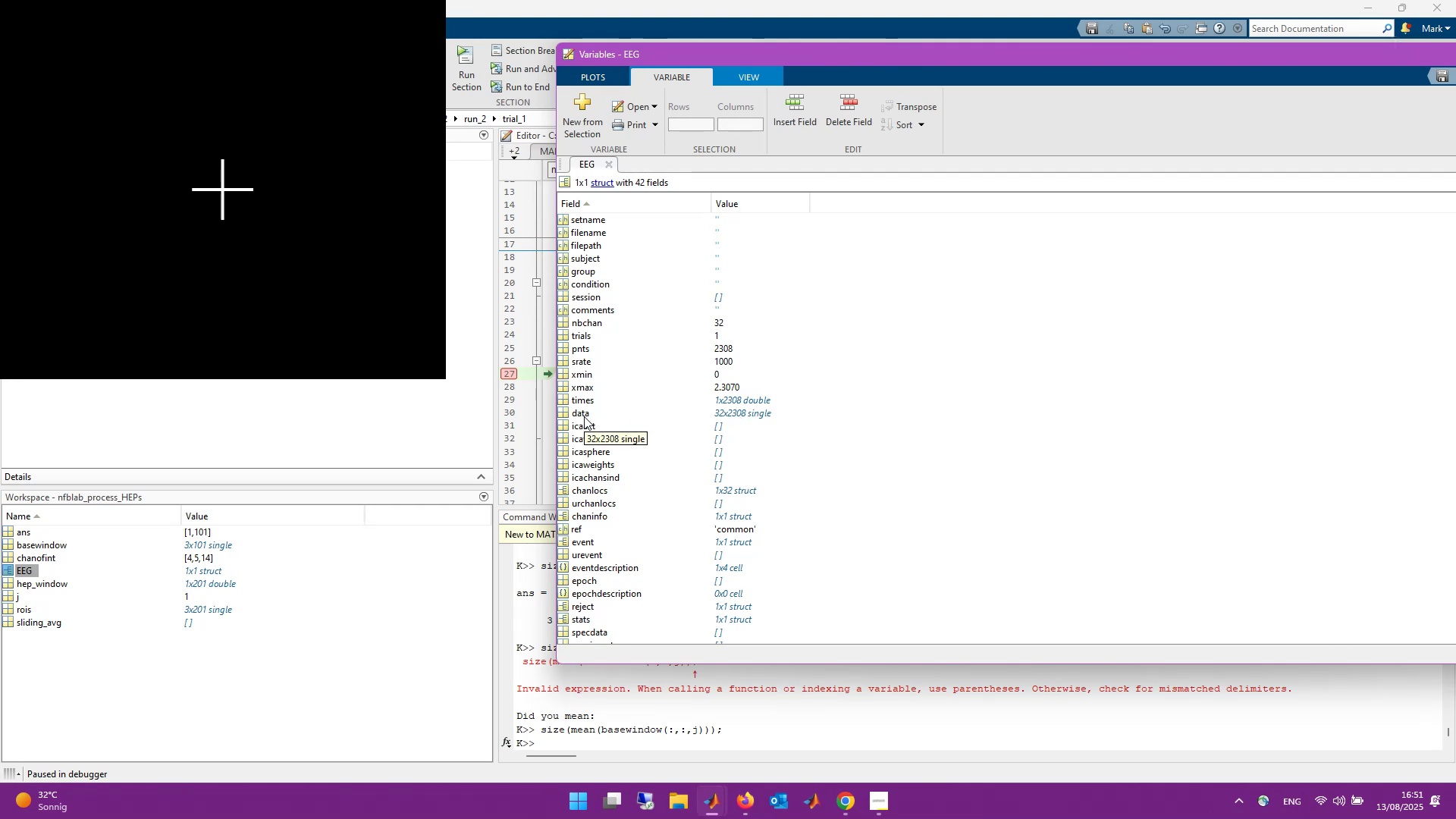 
wait(10.69)
 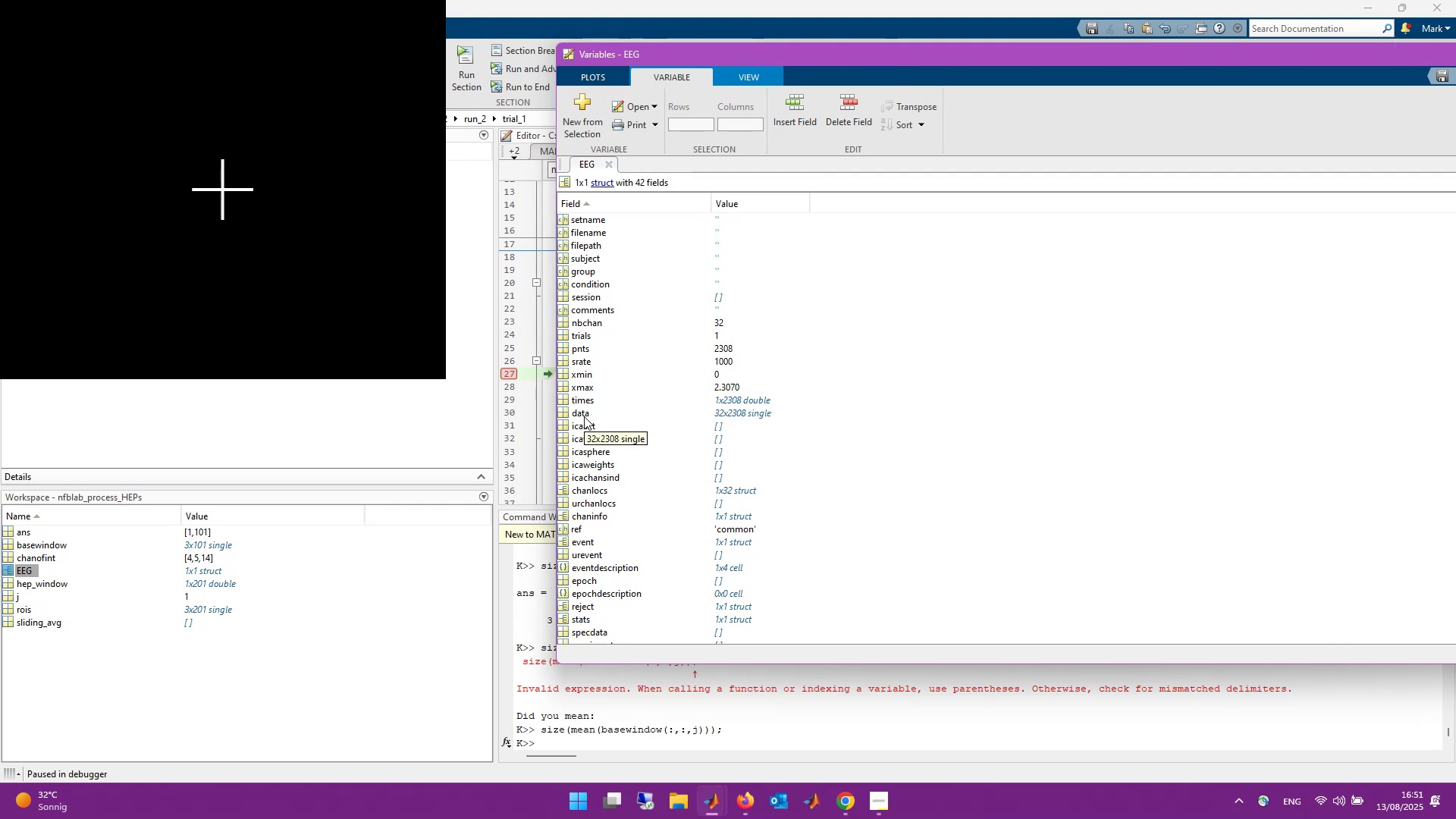 
left_click_drag(start_coordinate=[1102, 61], to_coordinate=[629, 194])
 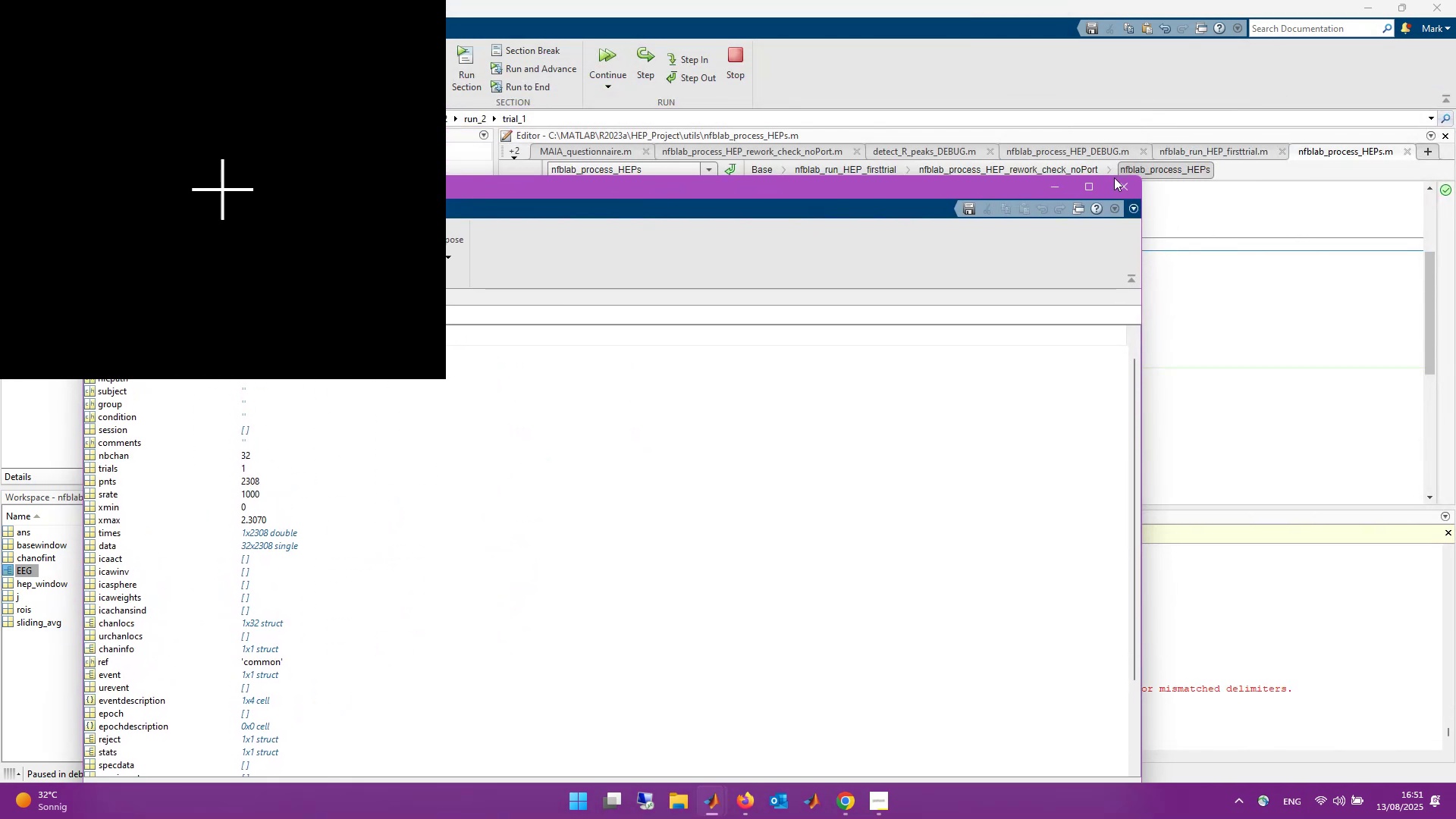 
left_click([1130, 187])
 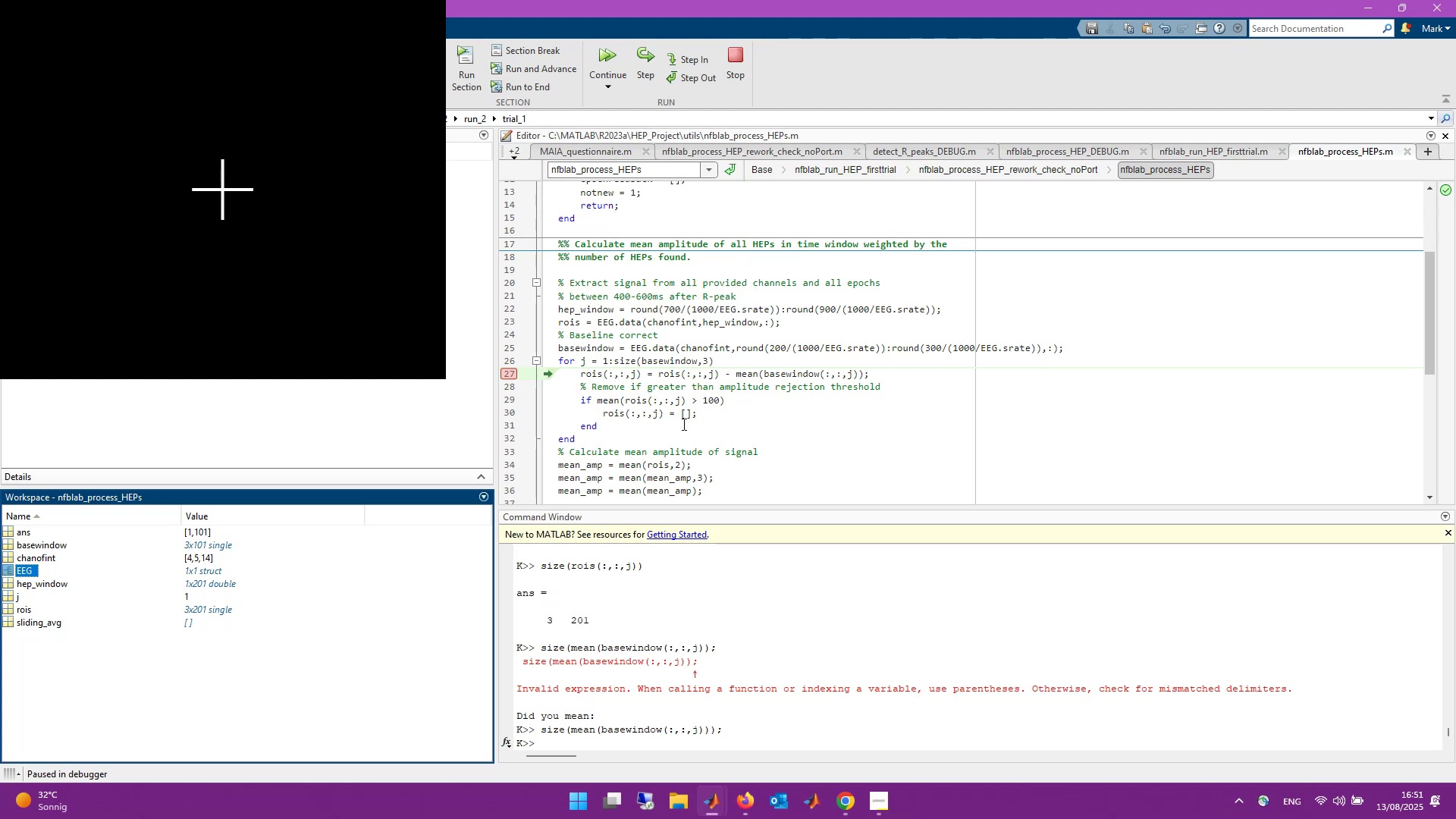 
wait(16.68)
 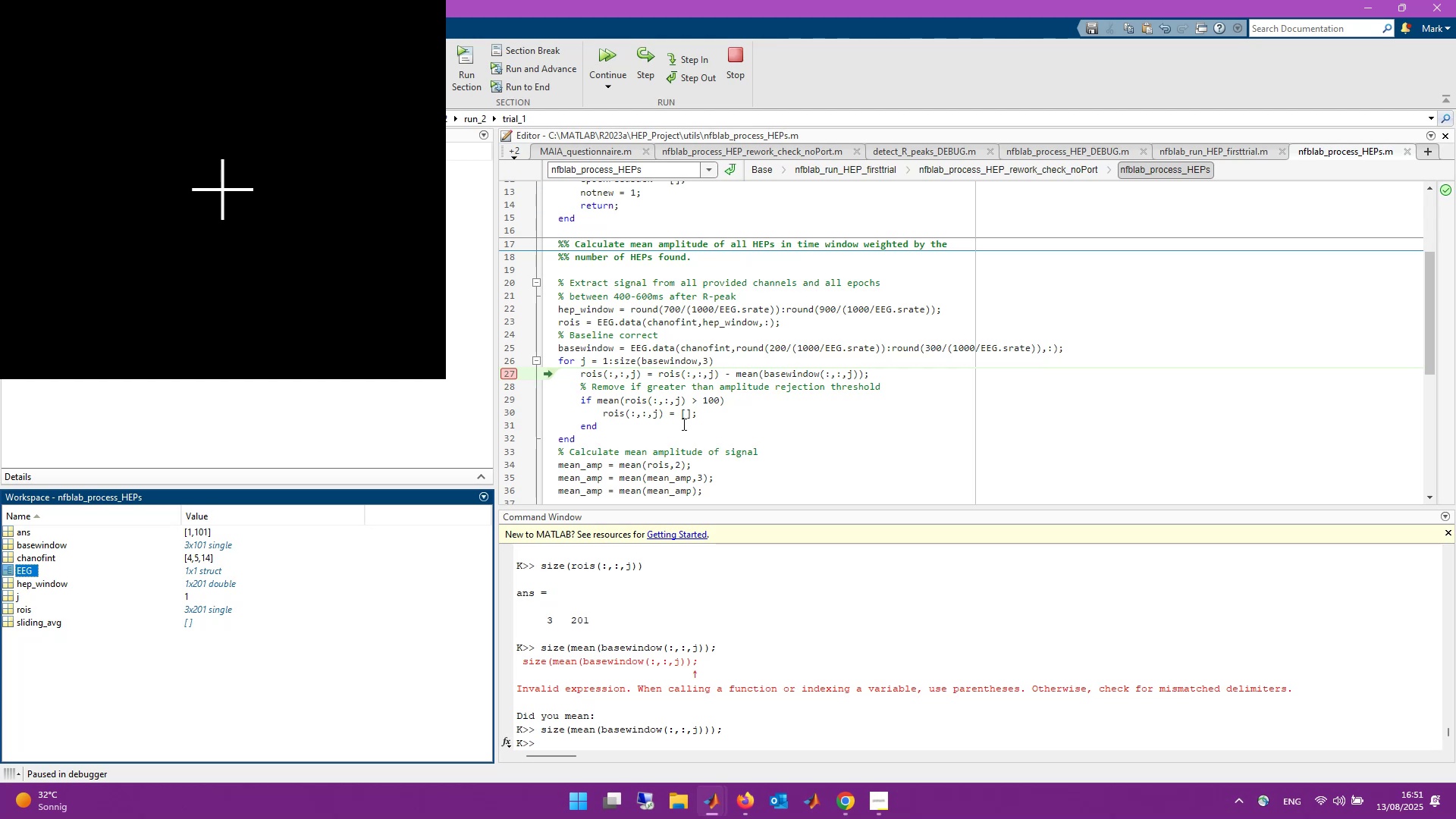 
left_click([841, 711])
 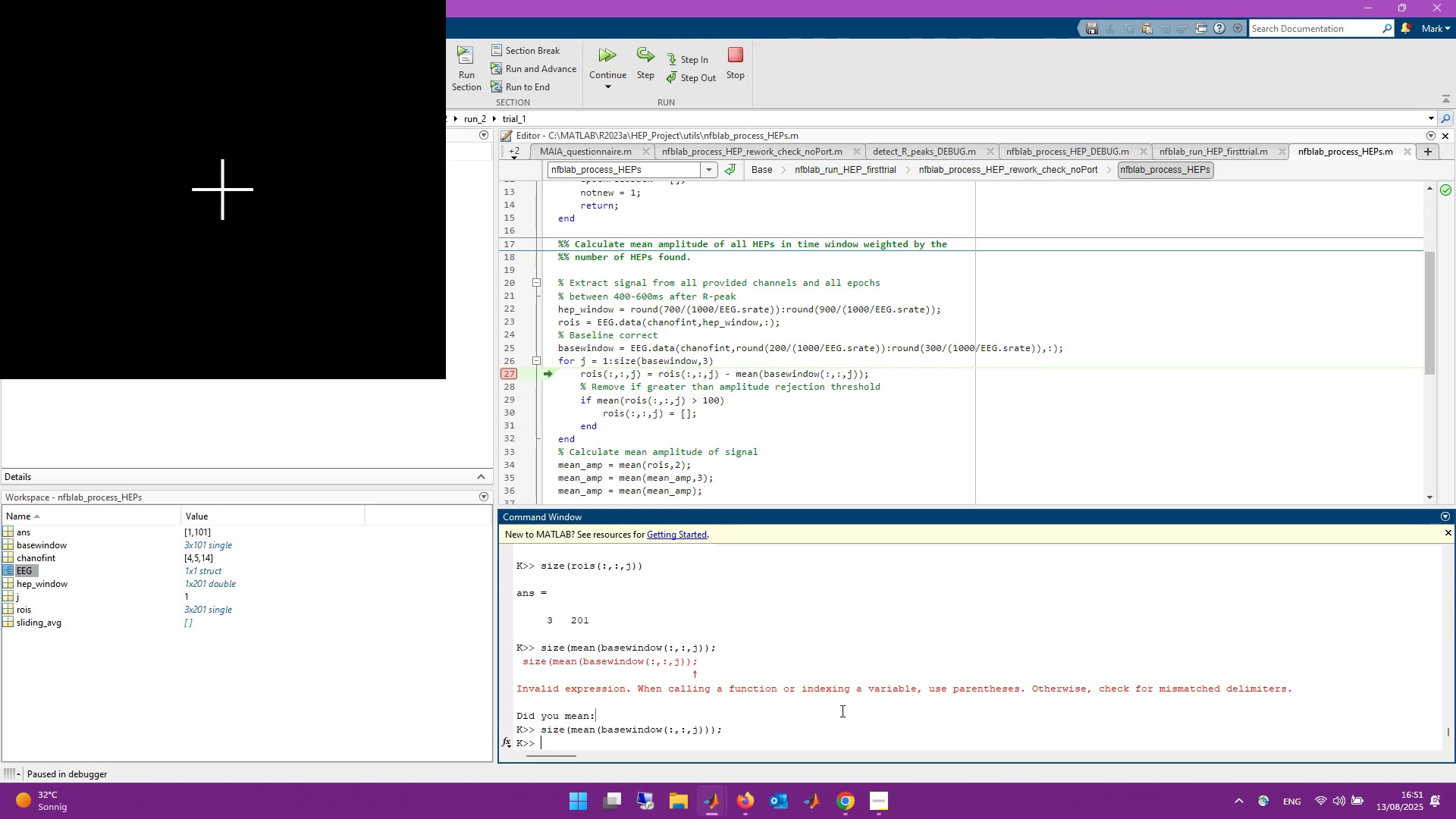 
type(oirs)
key(Backspace)
key(Backspace)
key(Backspace)
key(Backspace)
type(rois(;)
key(Backspace)
type(:,:,j))
 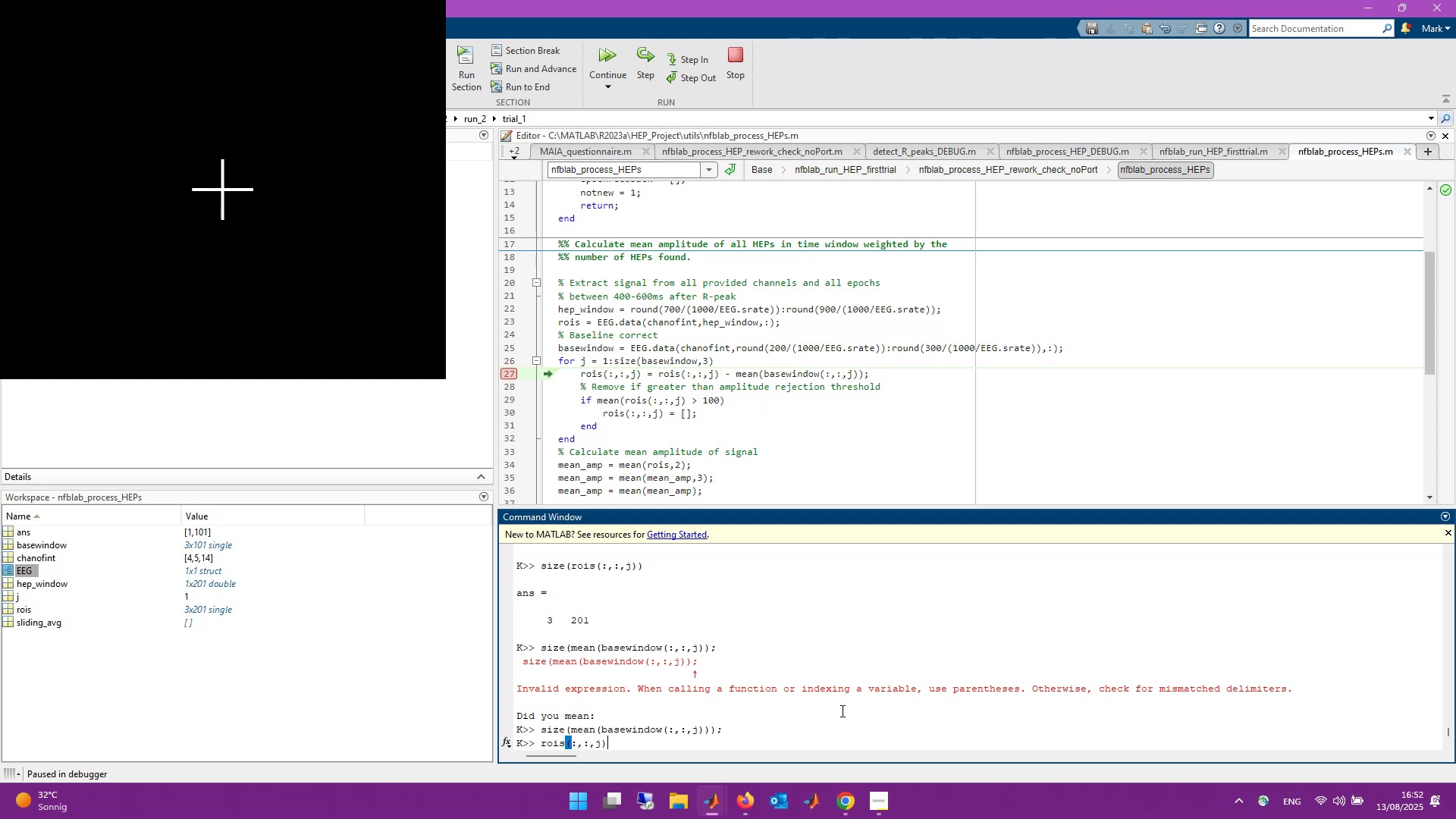 
 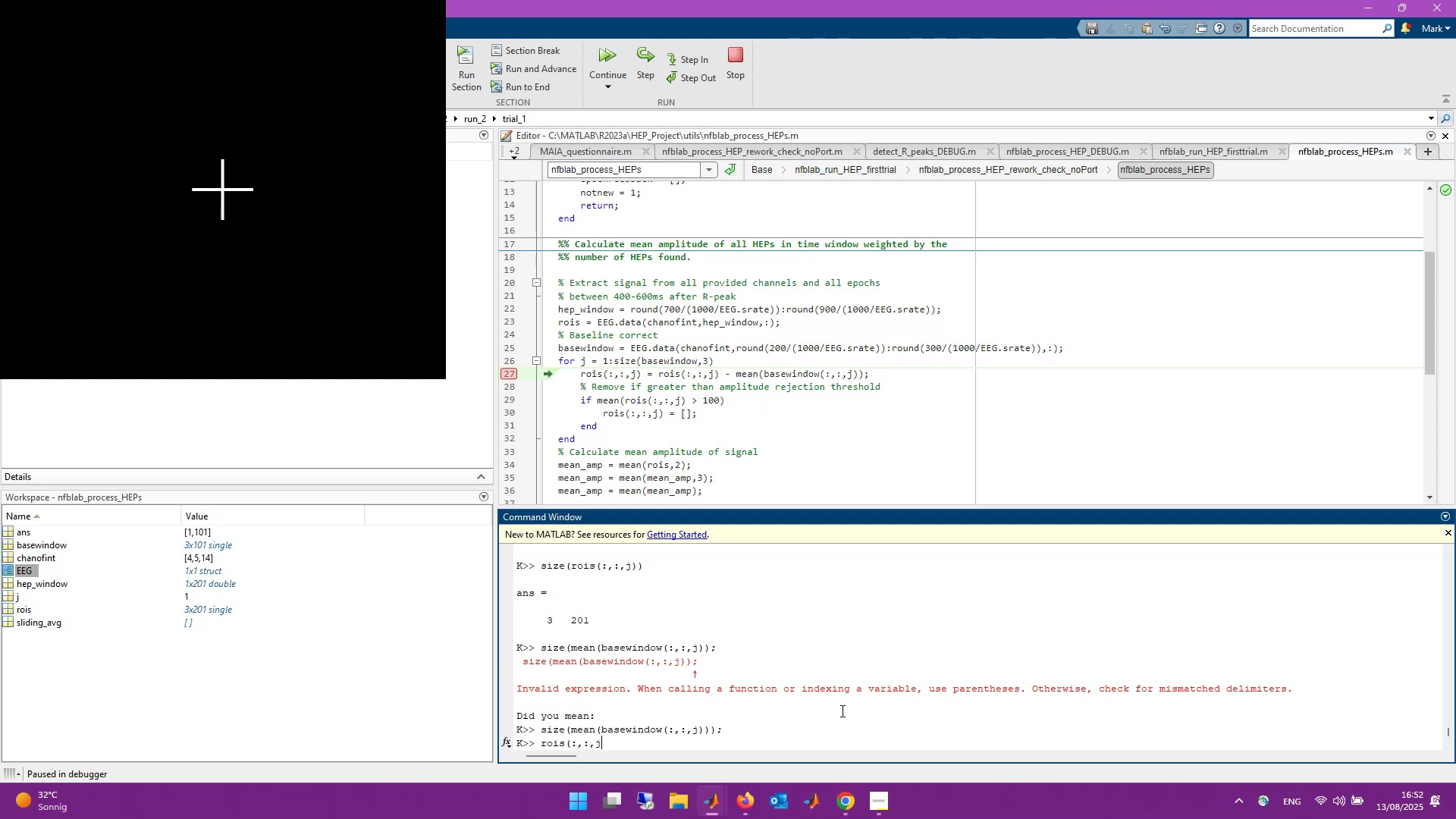 
key(Enter)
 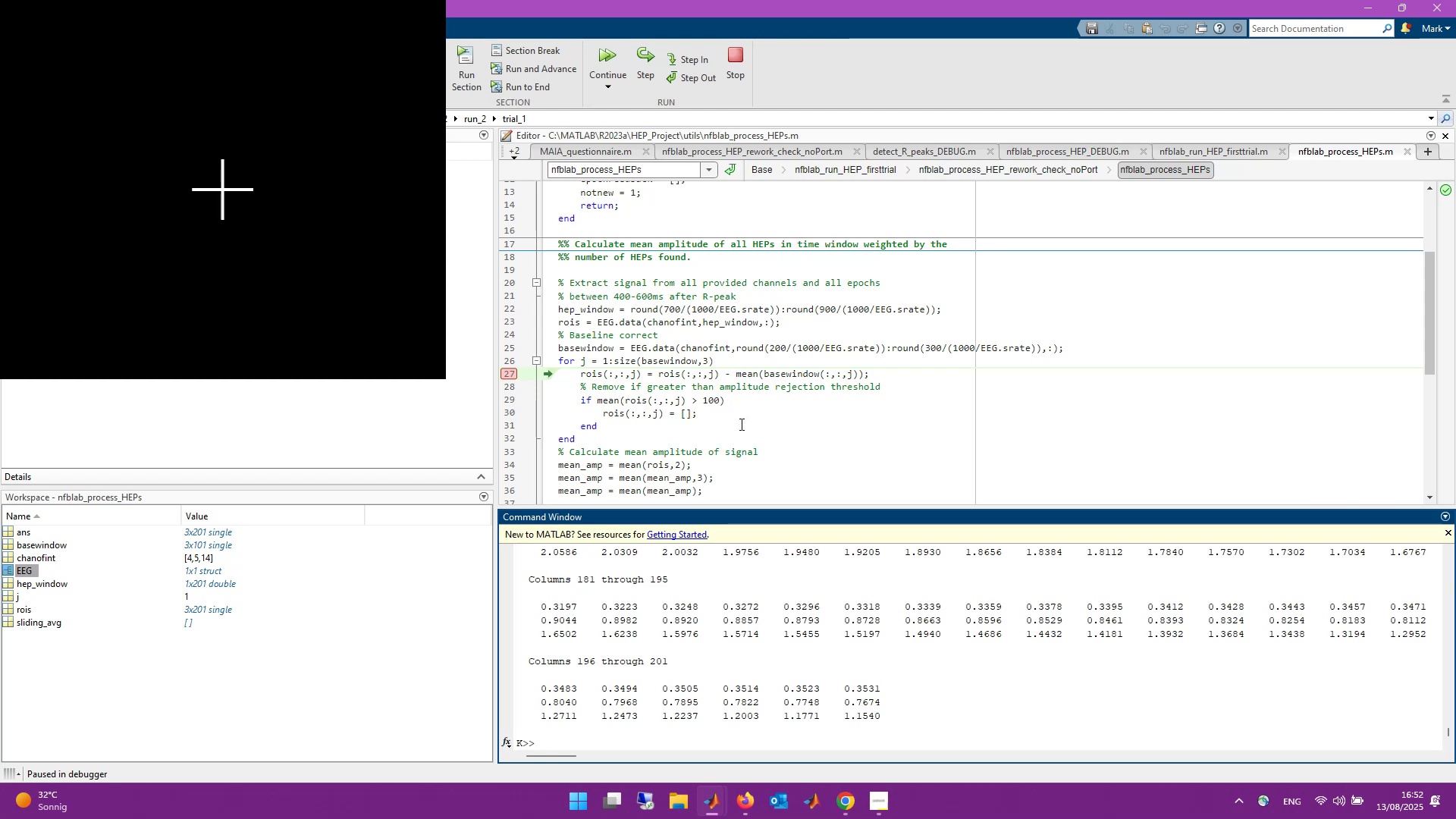 
wait(44.96)
 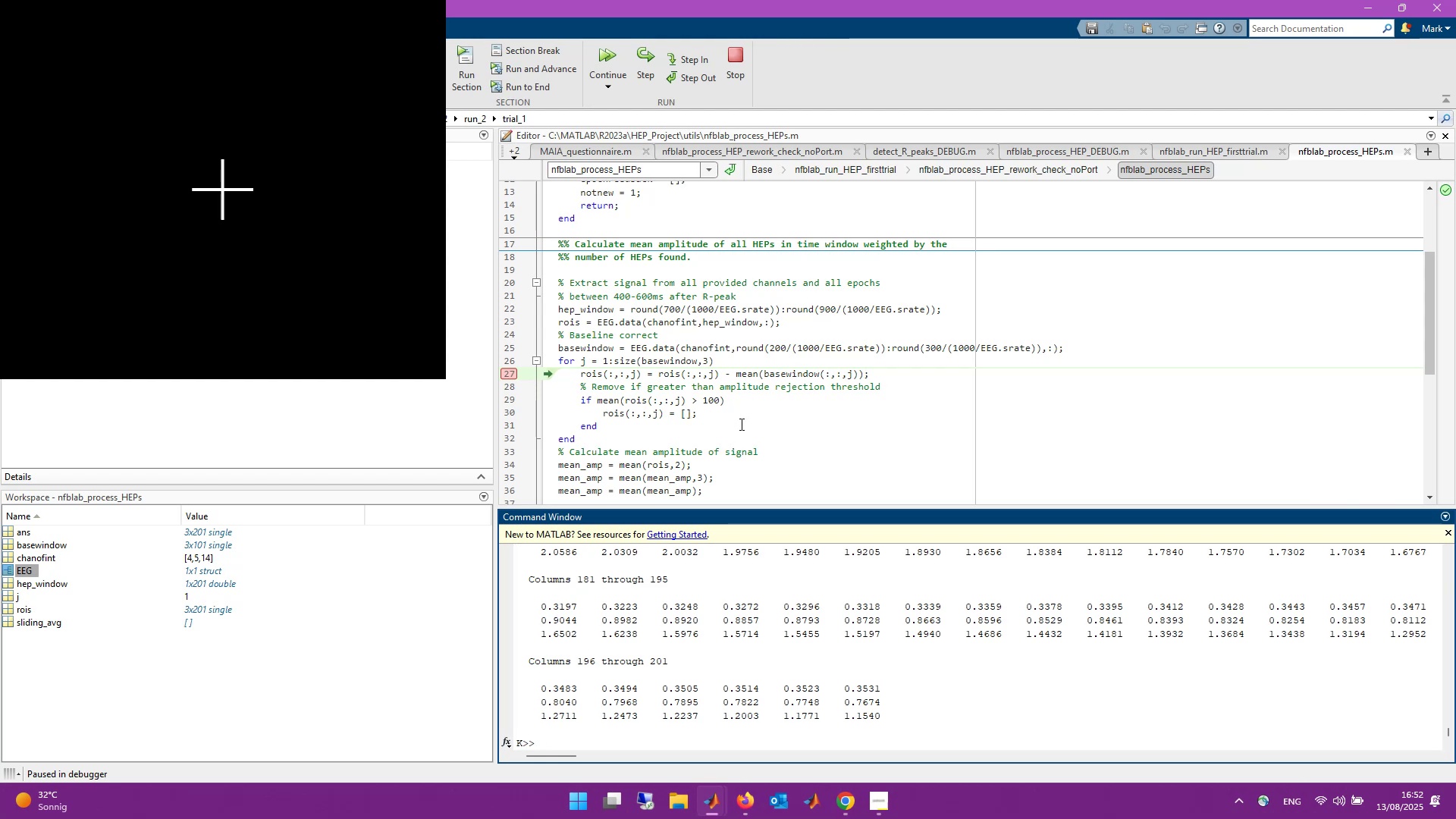 
scroll: coordinate [894, 391], scroll_direction: down, amount: 1.0
 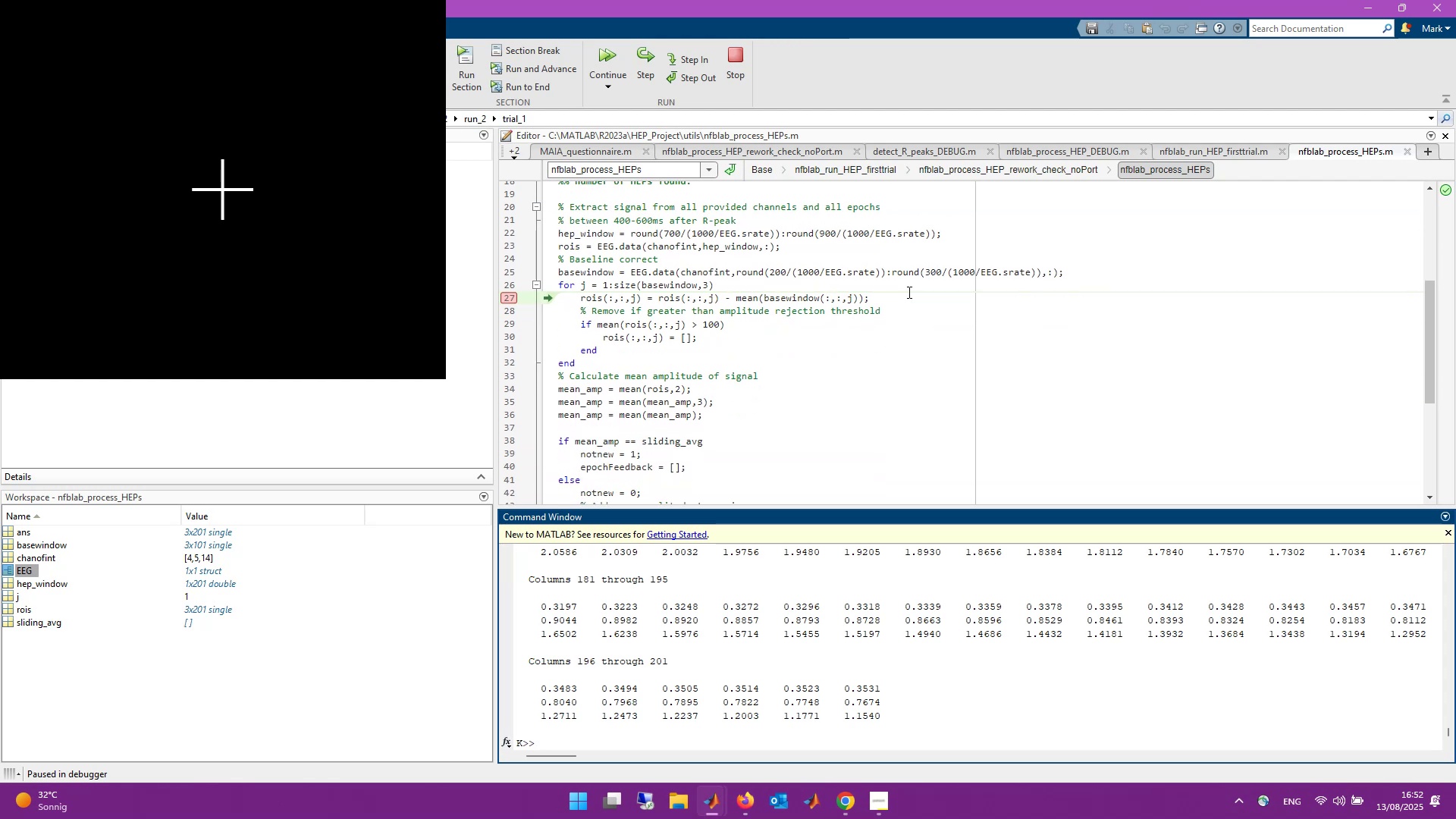 
left_click([1106, 279])
 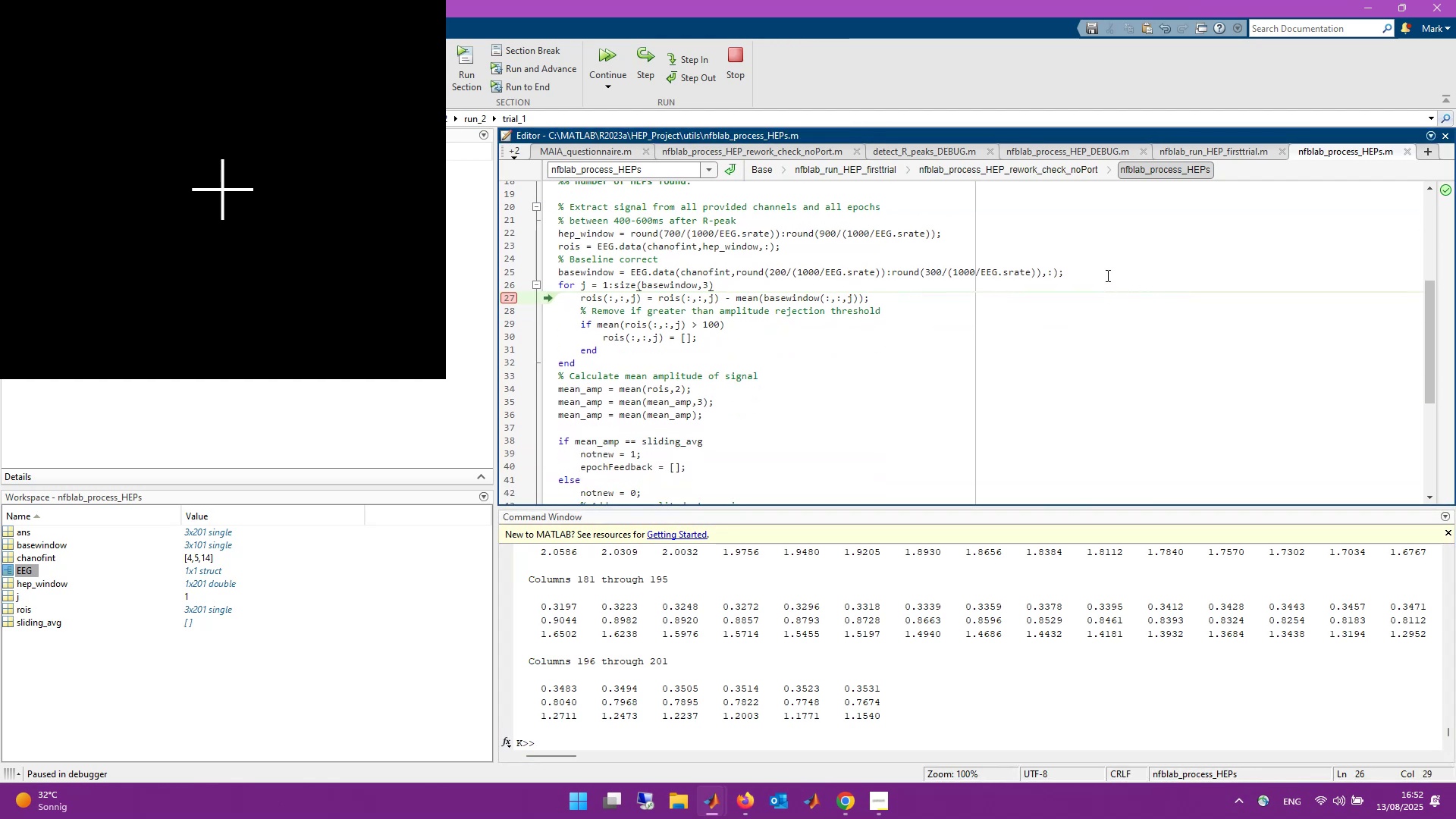 
left_click([1106, 270])
 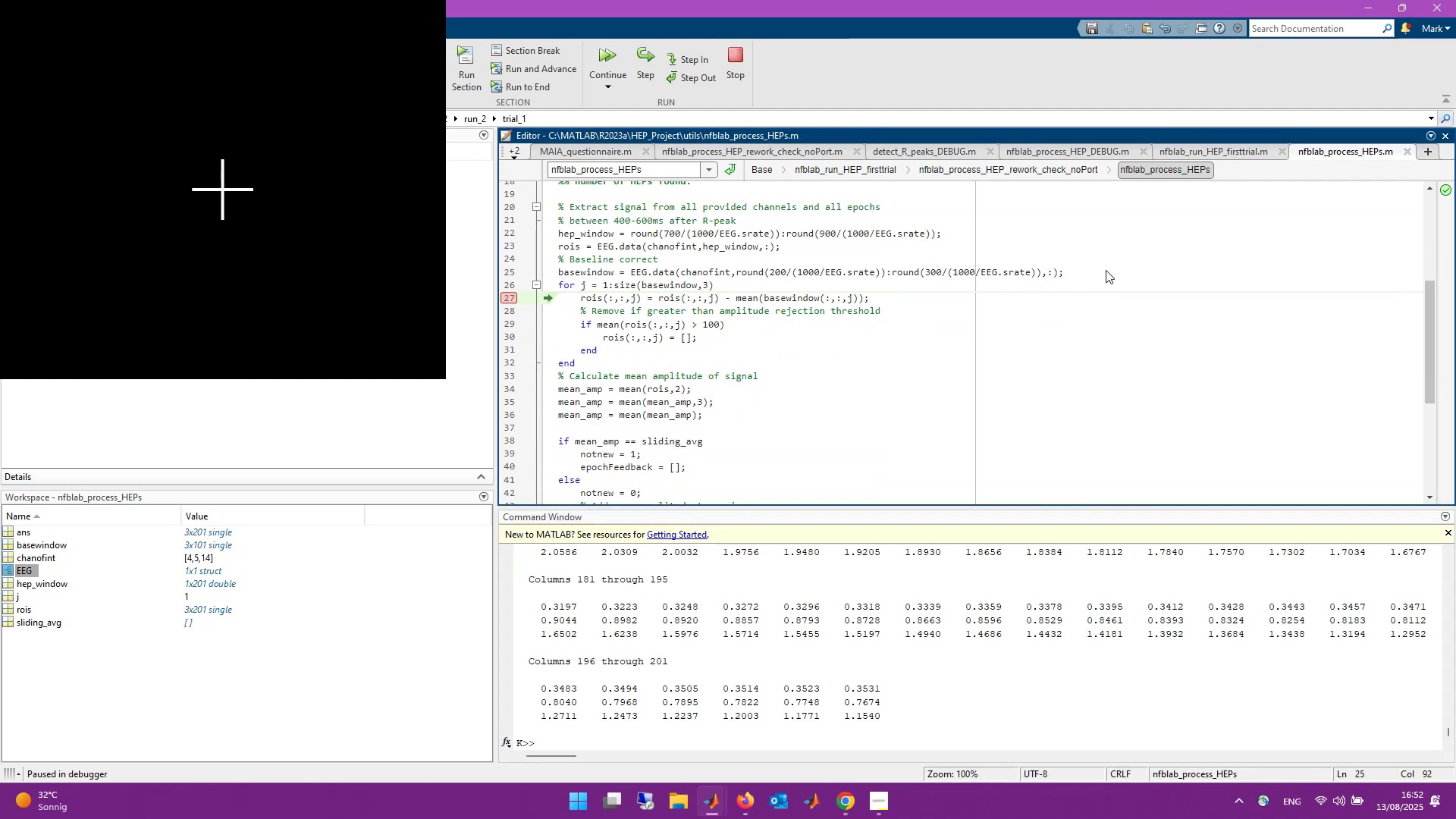 
key(Enter)
 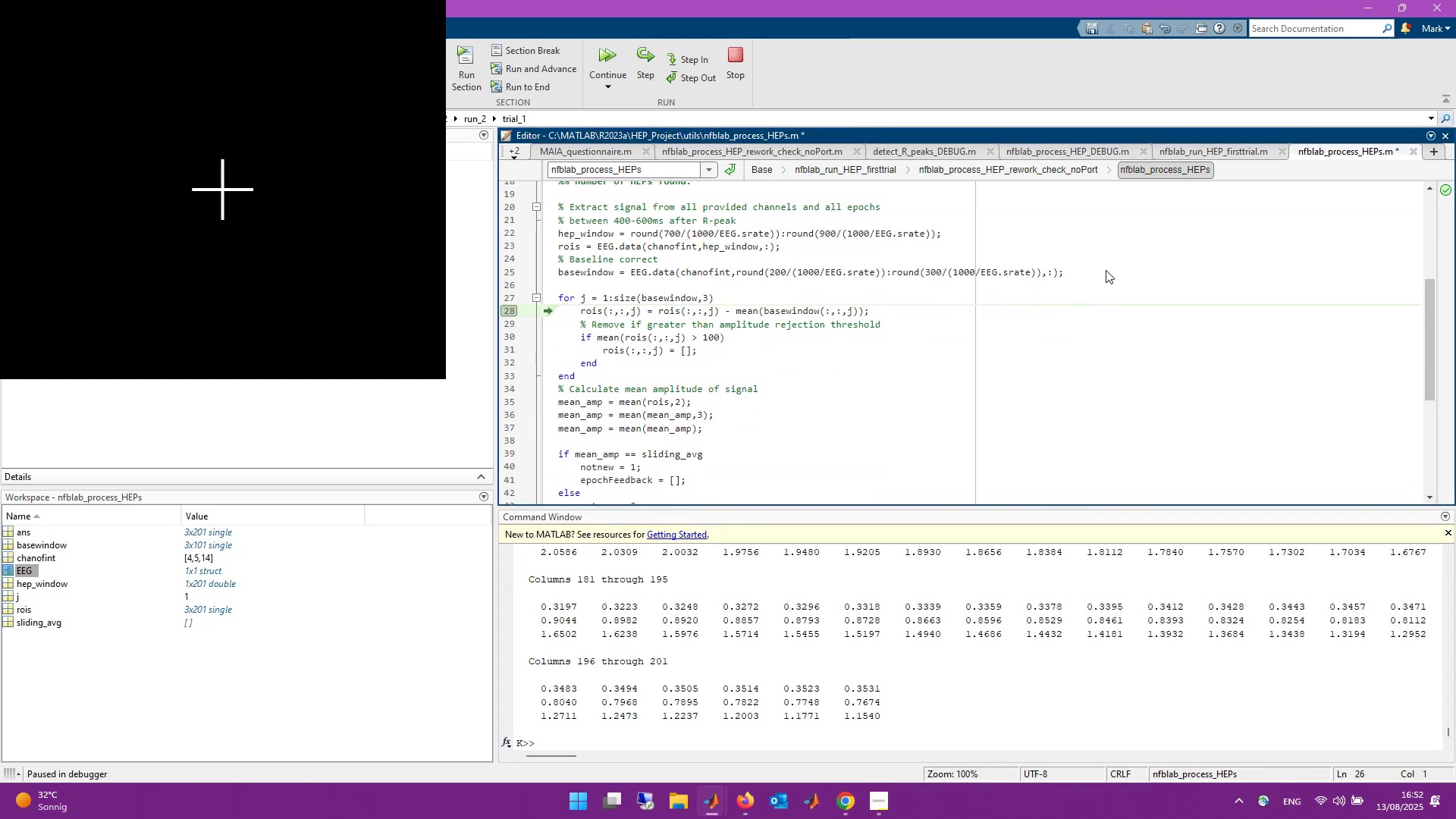 
type(if )
 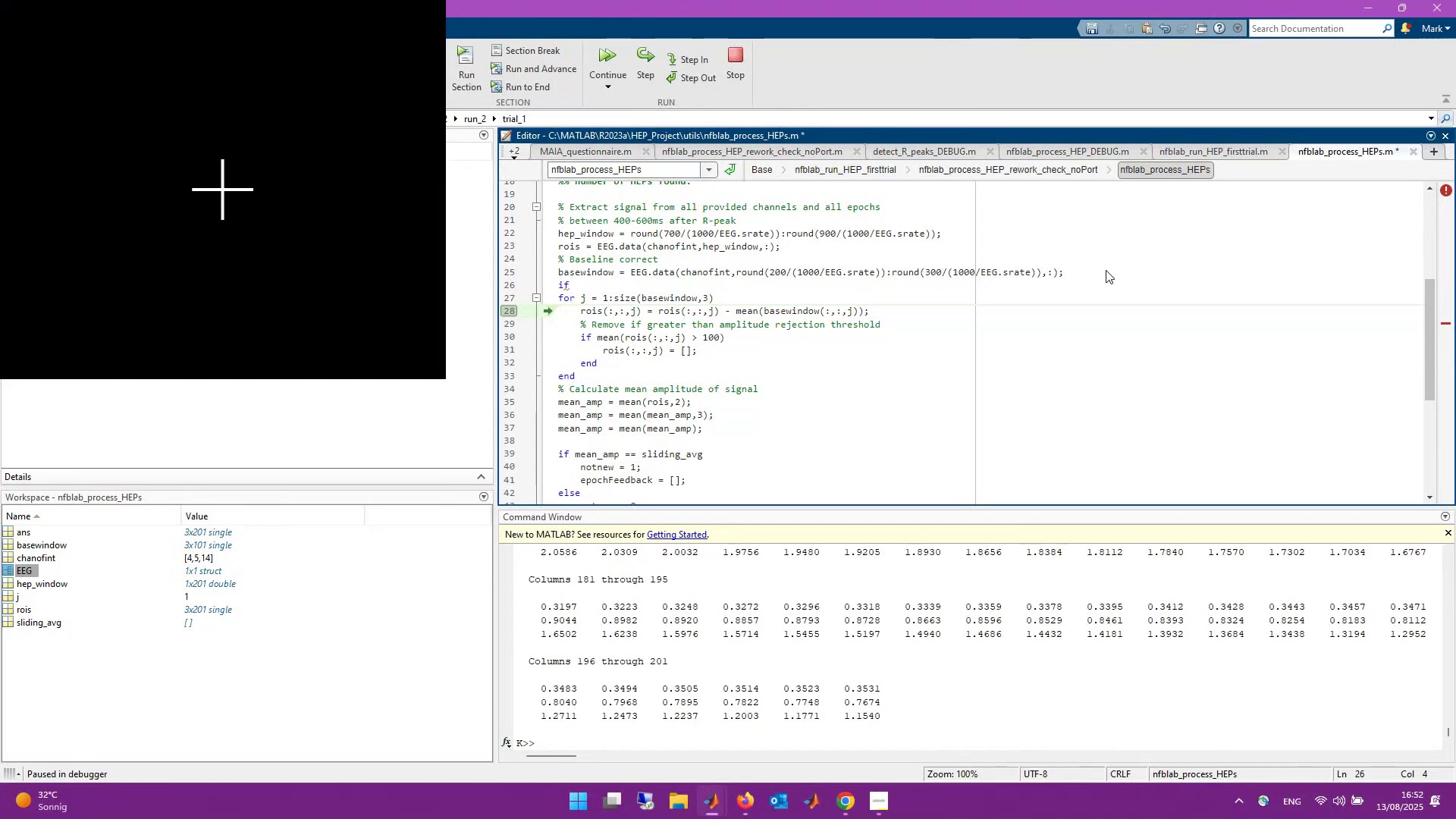 
wait(10.56)
 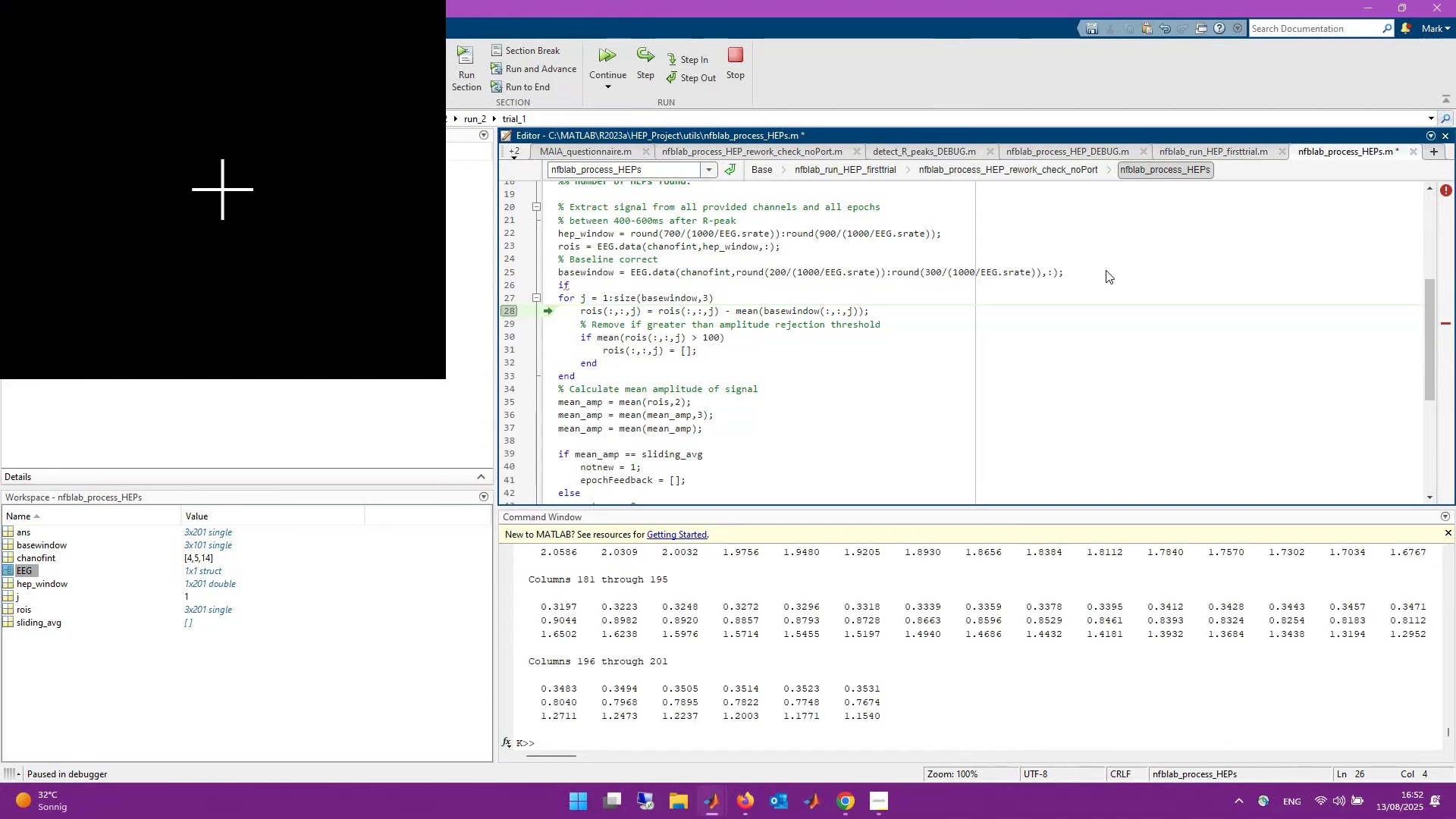 
type(siez)
key(Backspace)
key(Backspace)
type(ze(rois()
 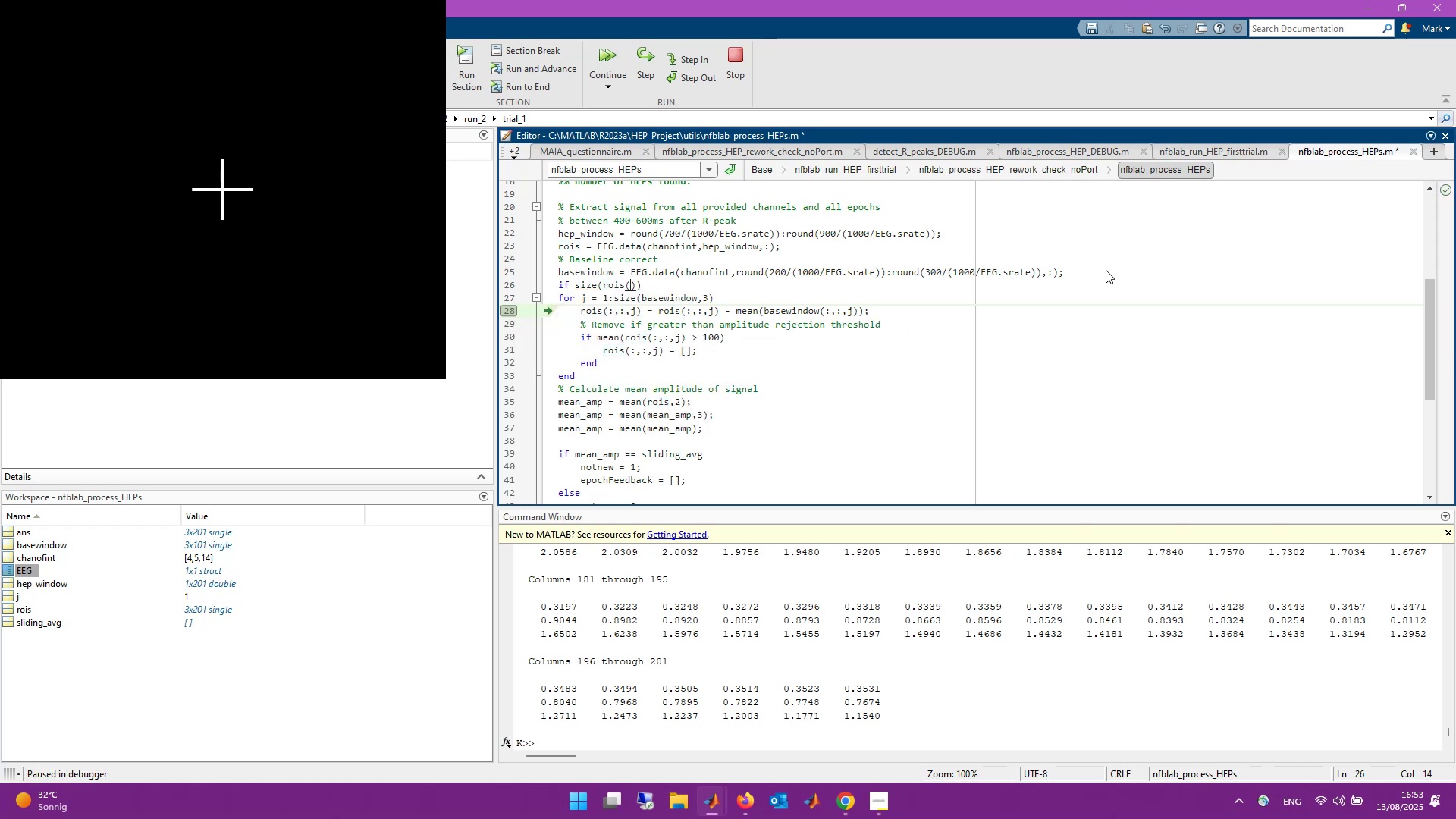 
key(Backspace)
 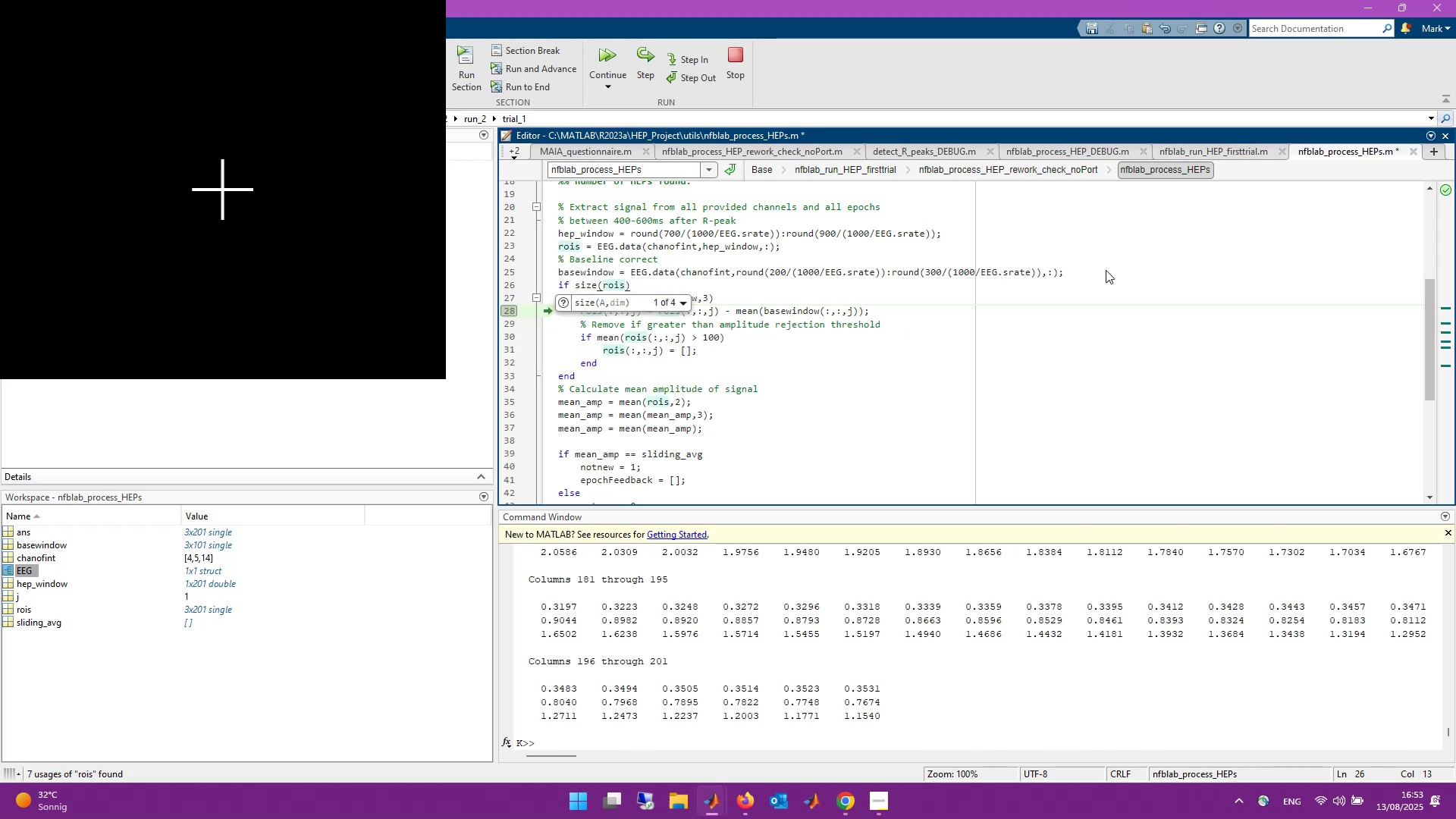 
key(Comma)
 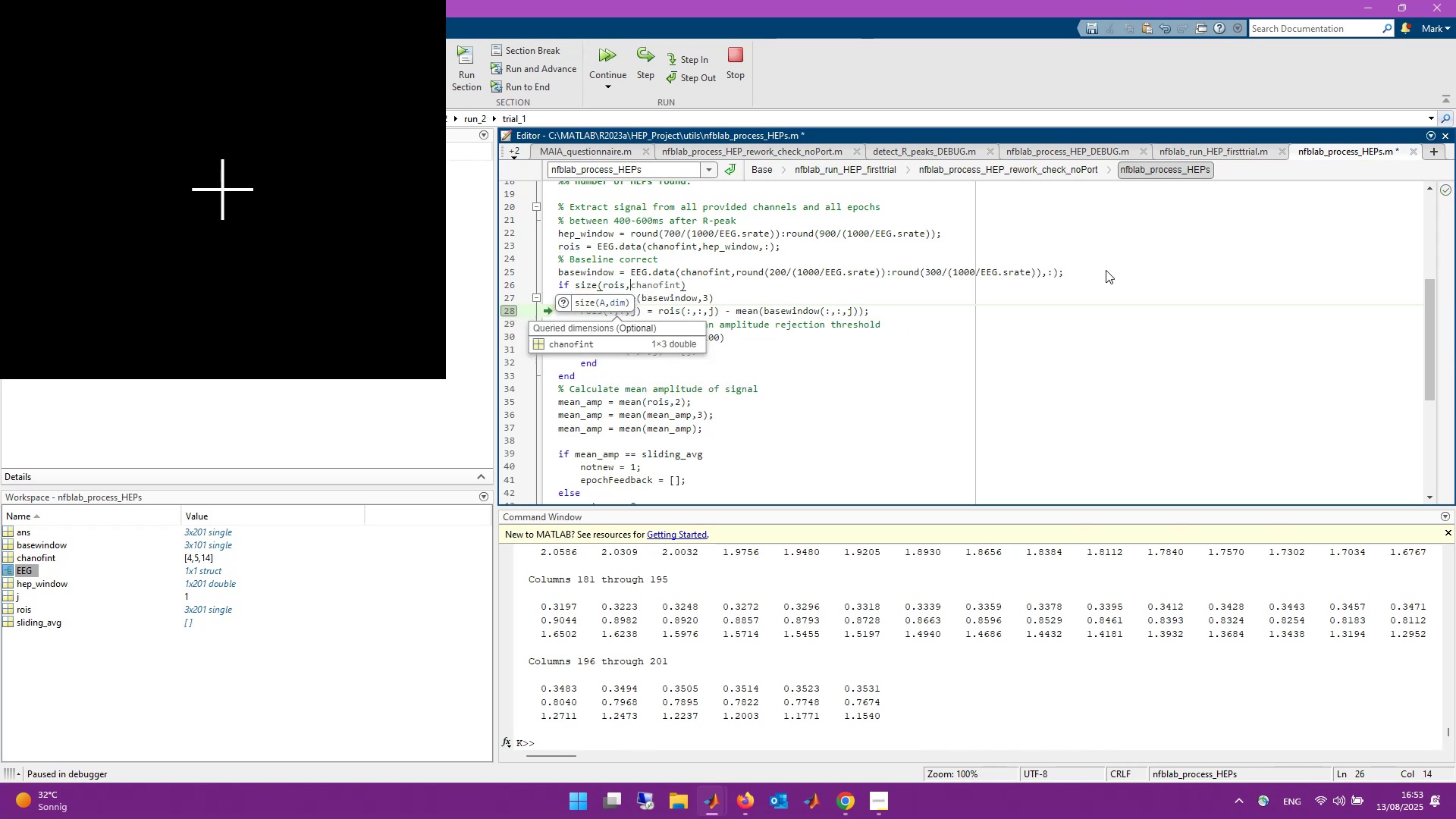 
key(3)
 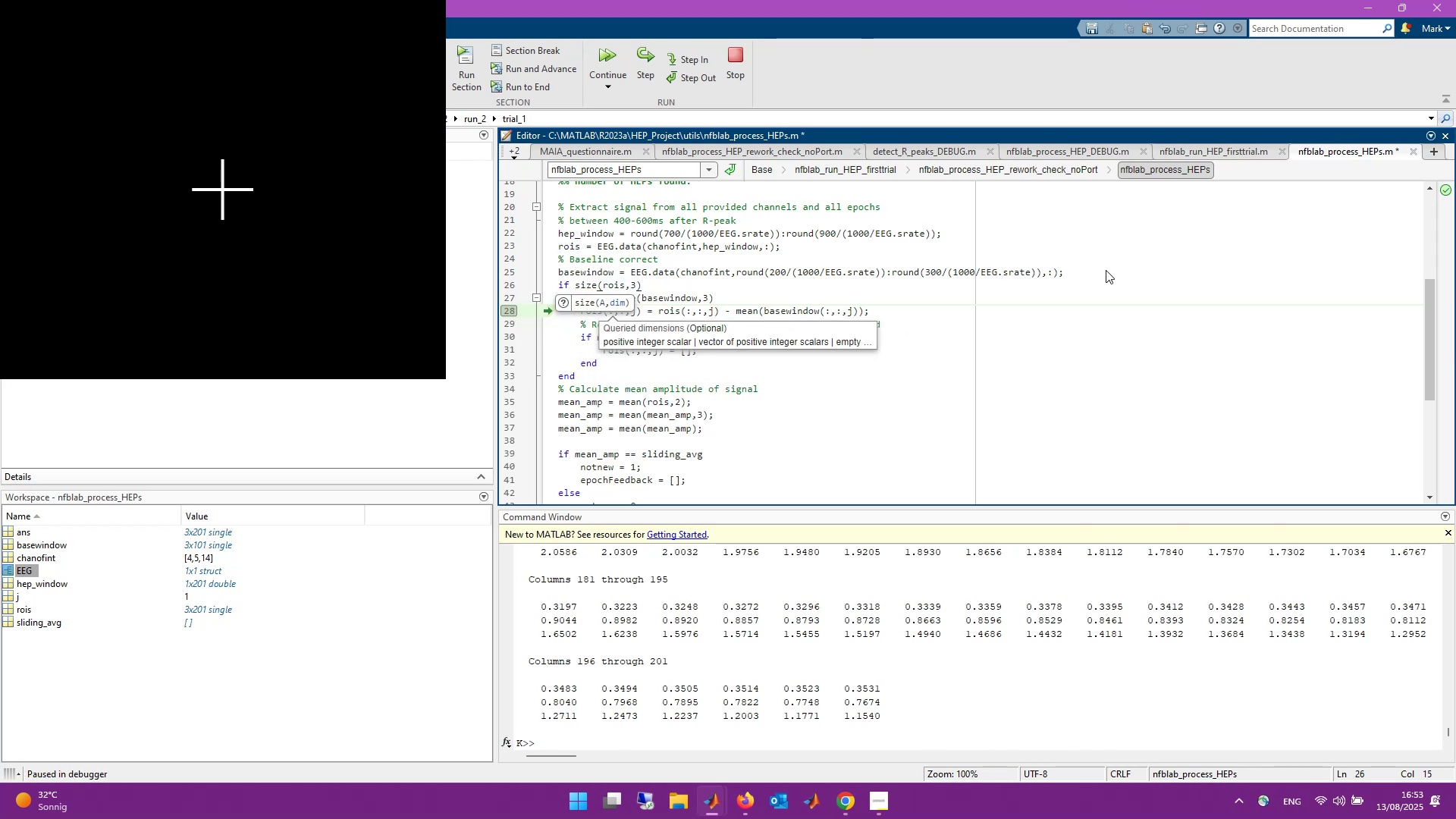 
key(ArrowRight)
 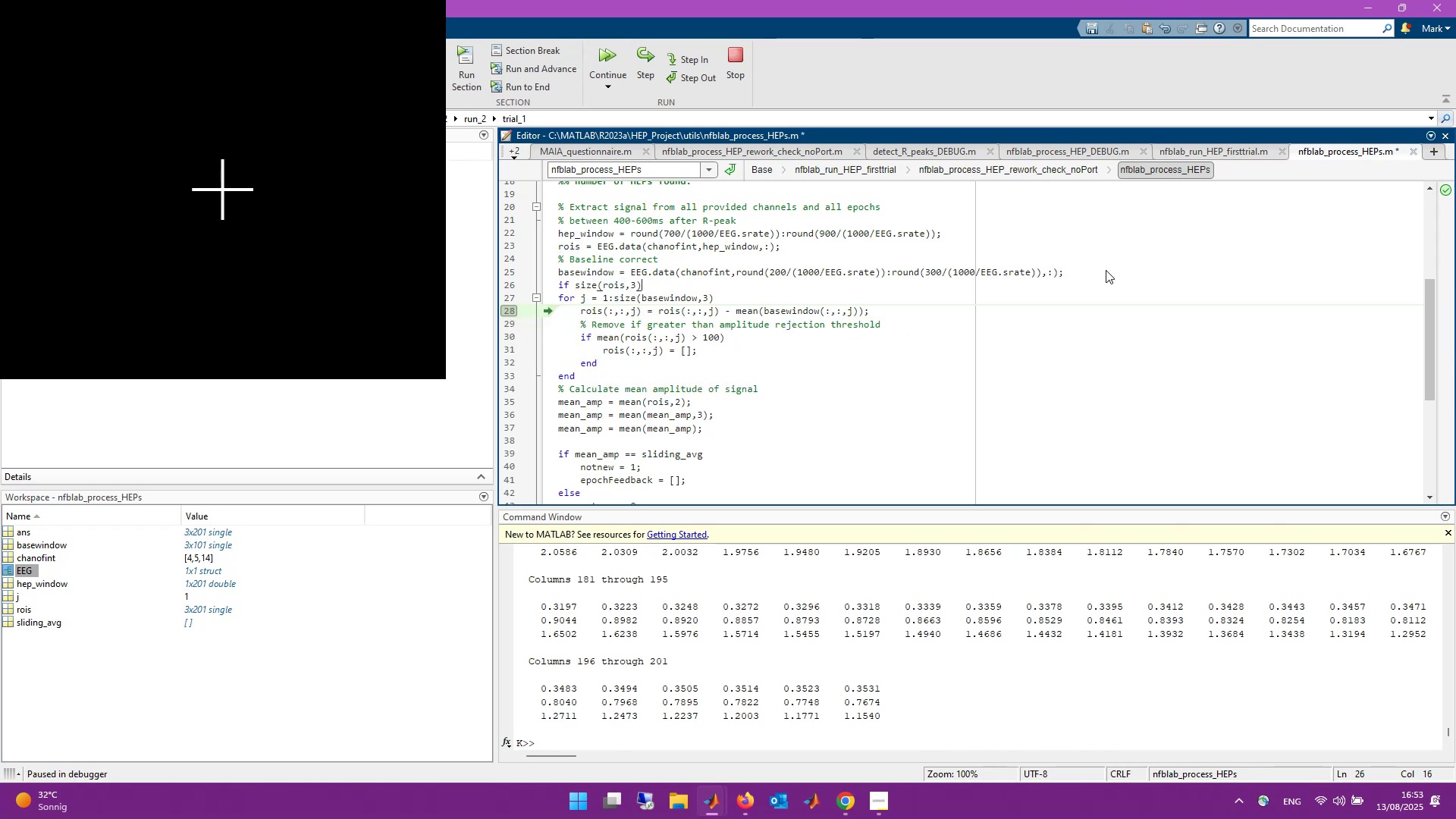 
key(Shift+Space)
 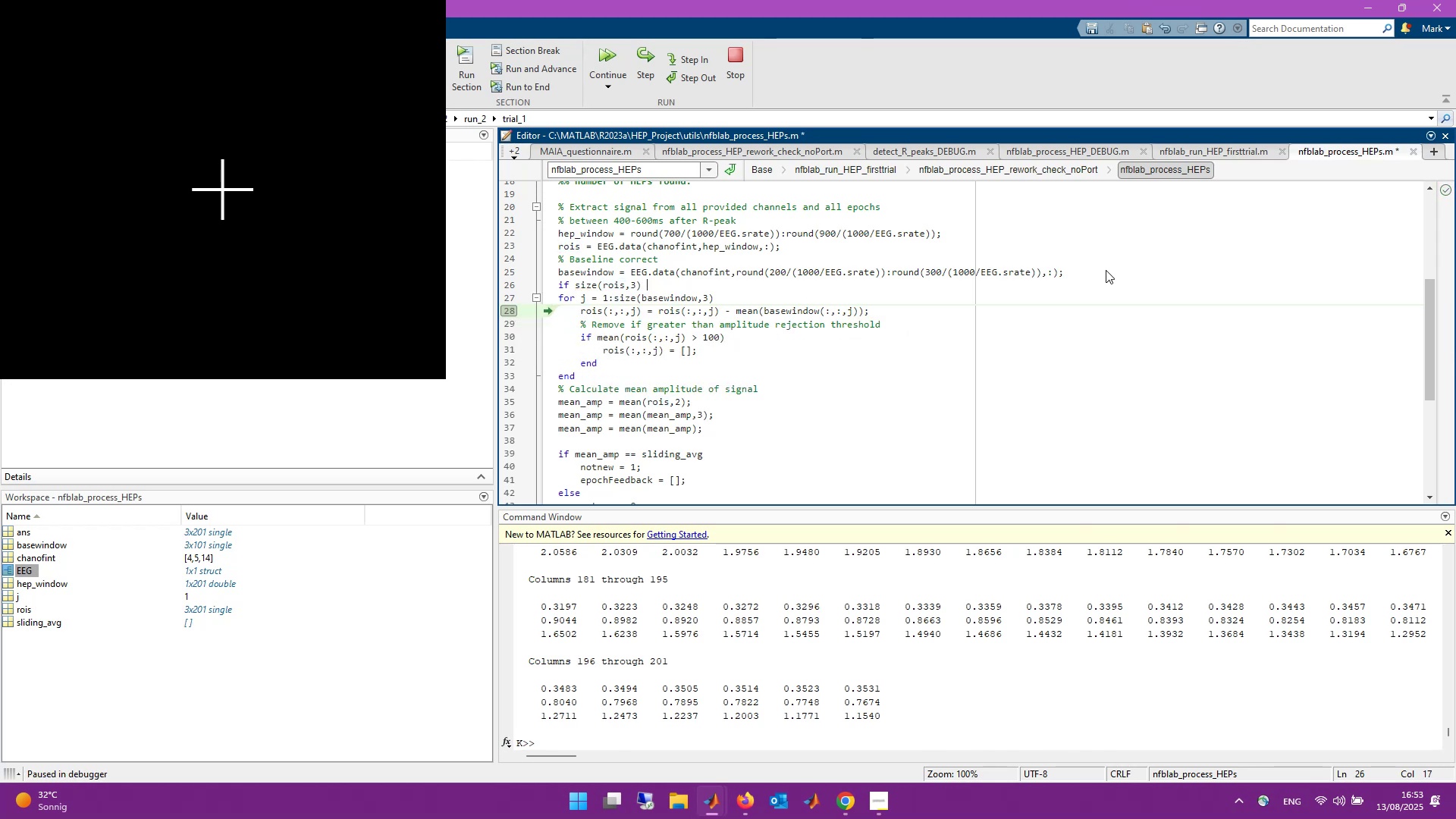 
key(Shift+Period)
 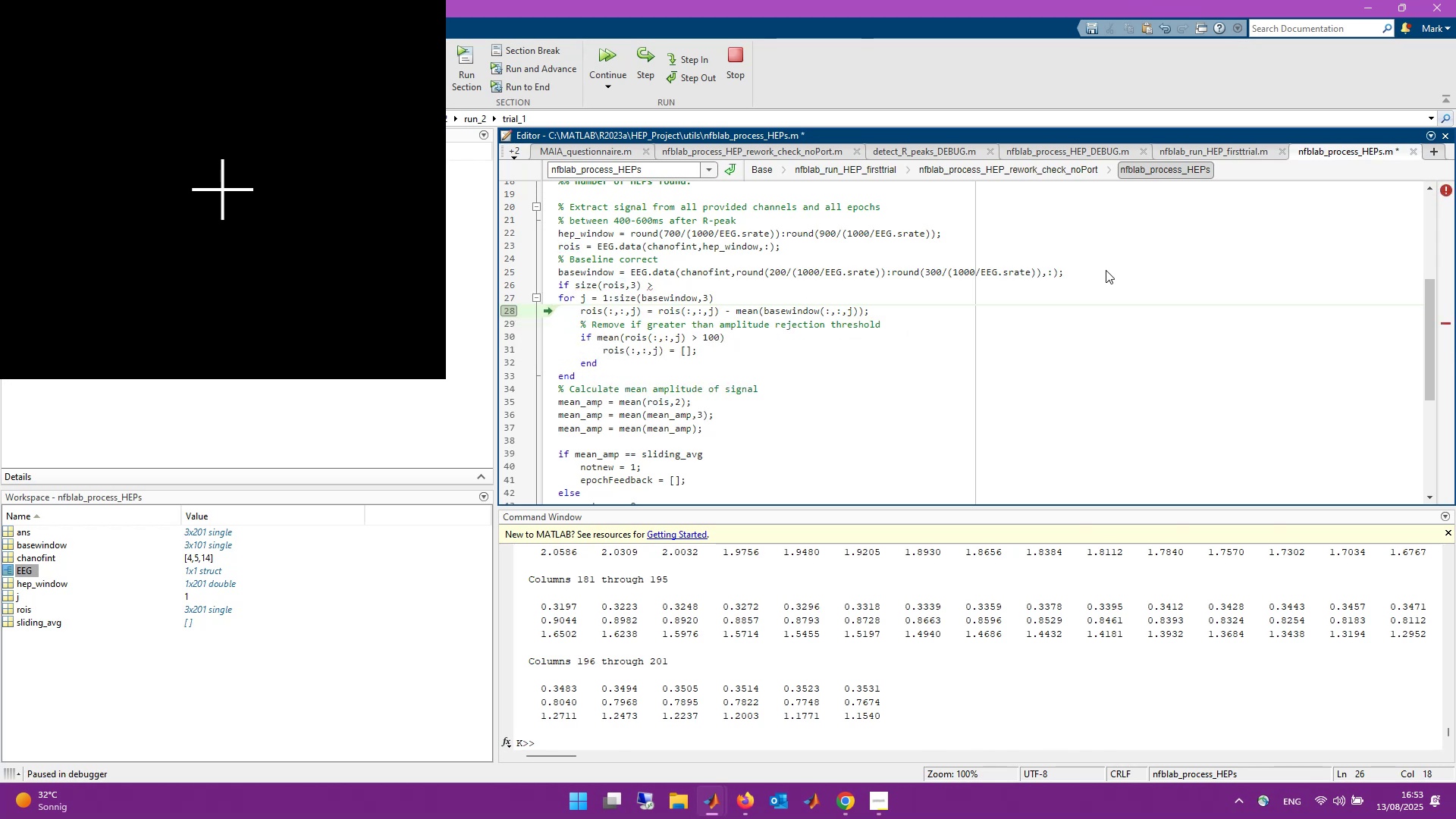 
key(Space)
 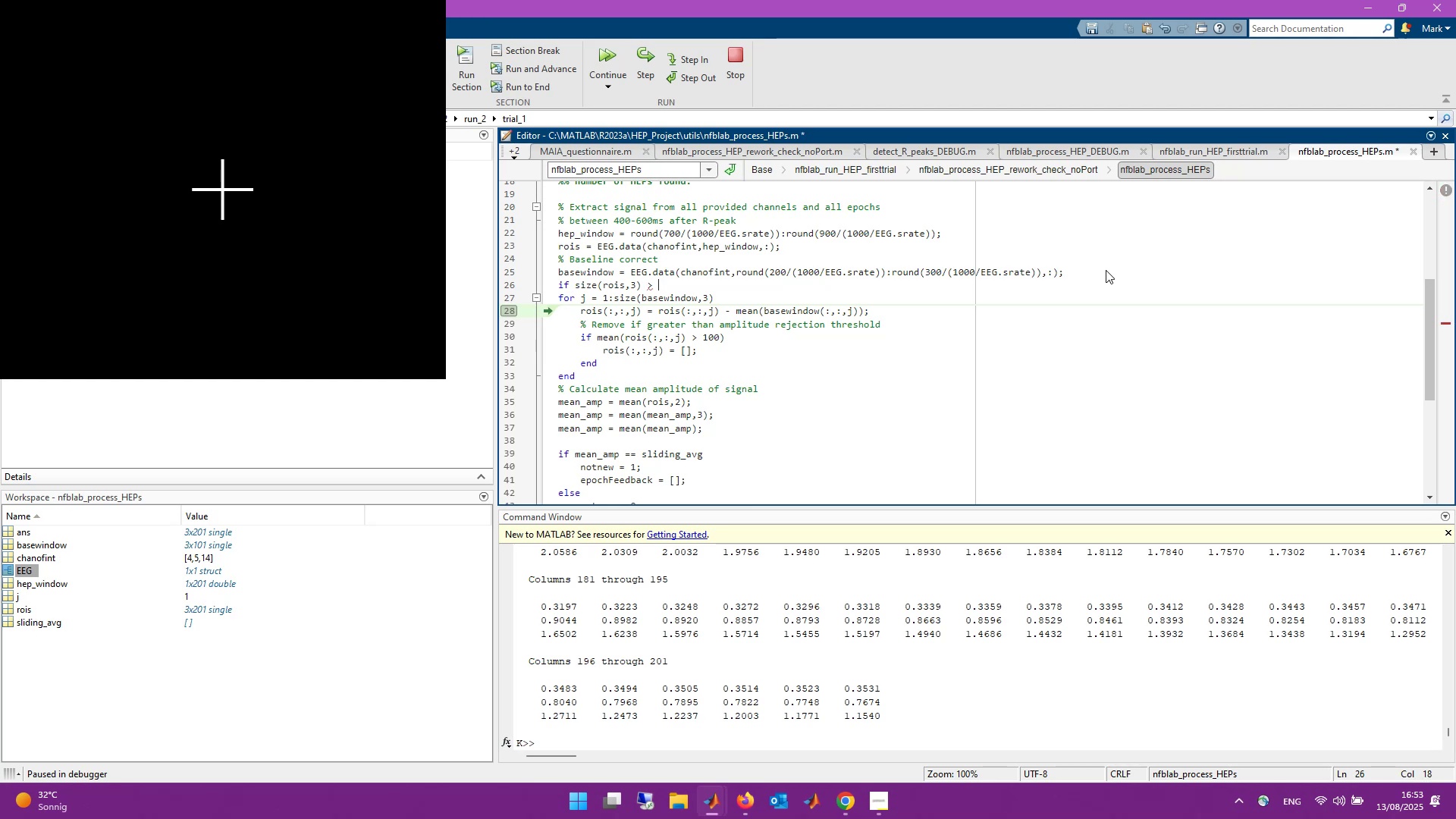 
key(1)
 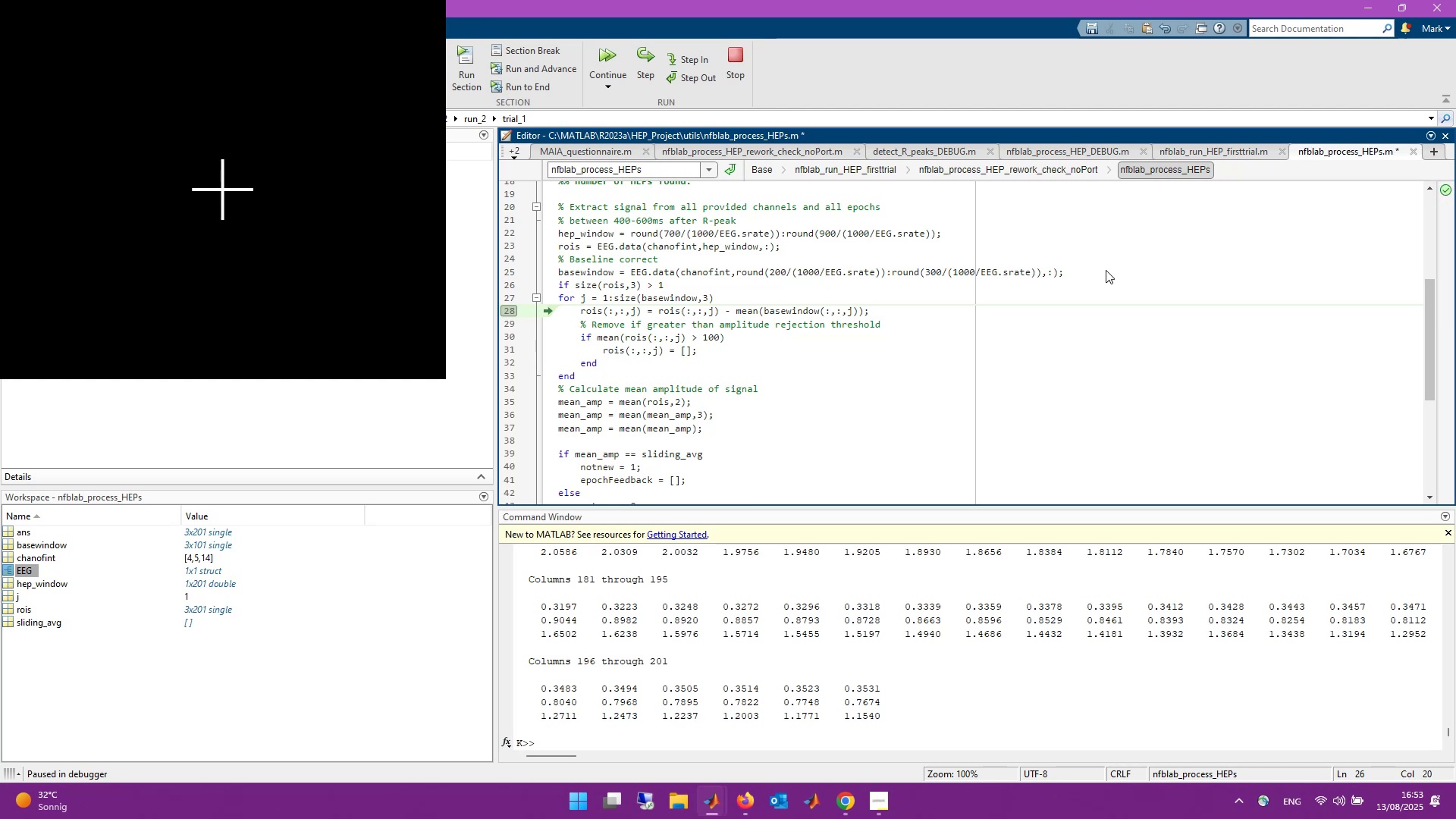 
scroll: coordinate [781, 328], scroll_direction: down, amount: 1.0
 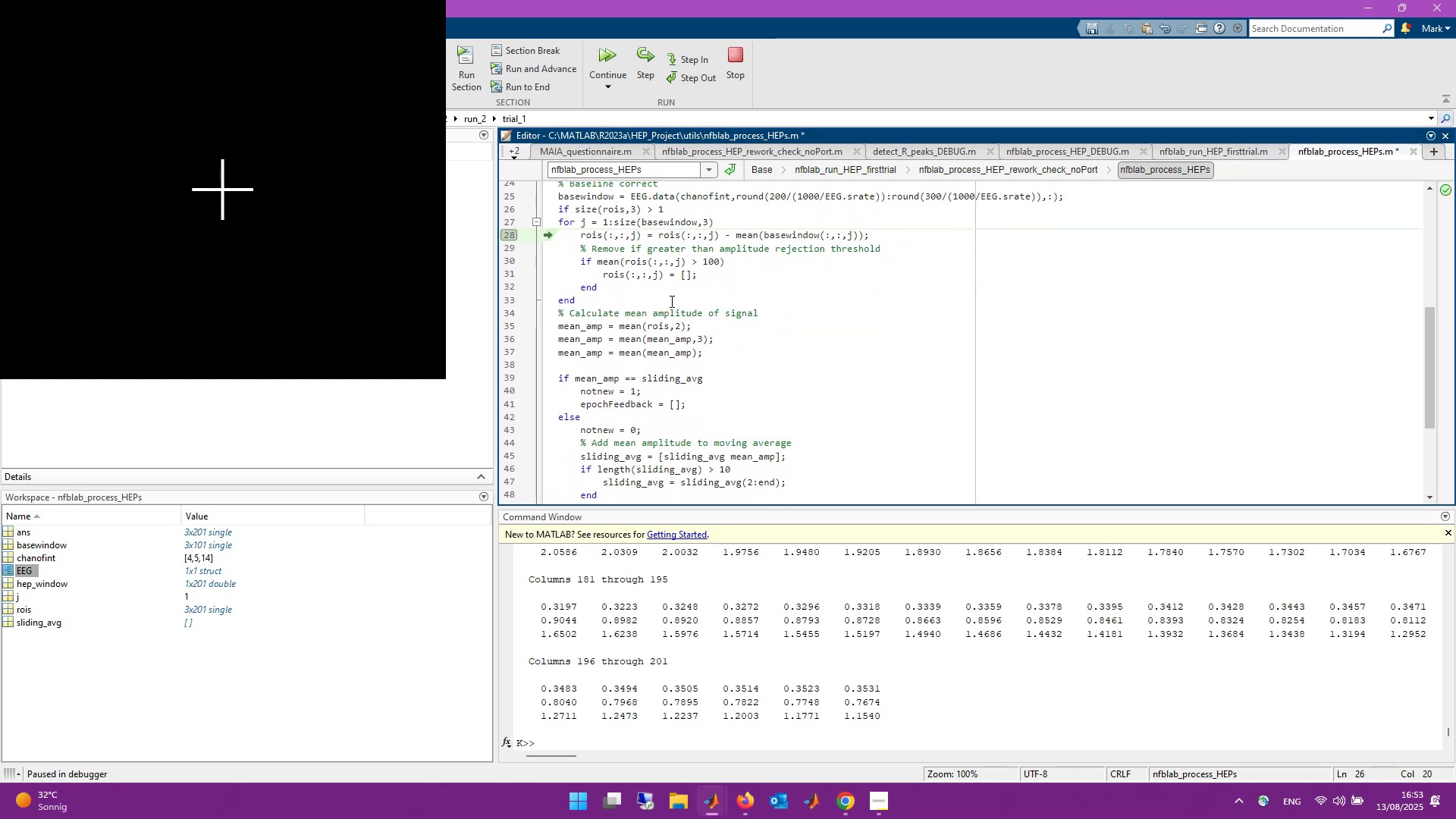 
left_click([687, 299])
 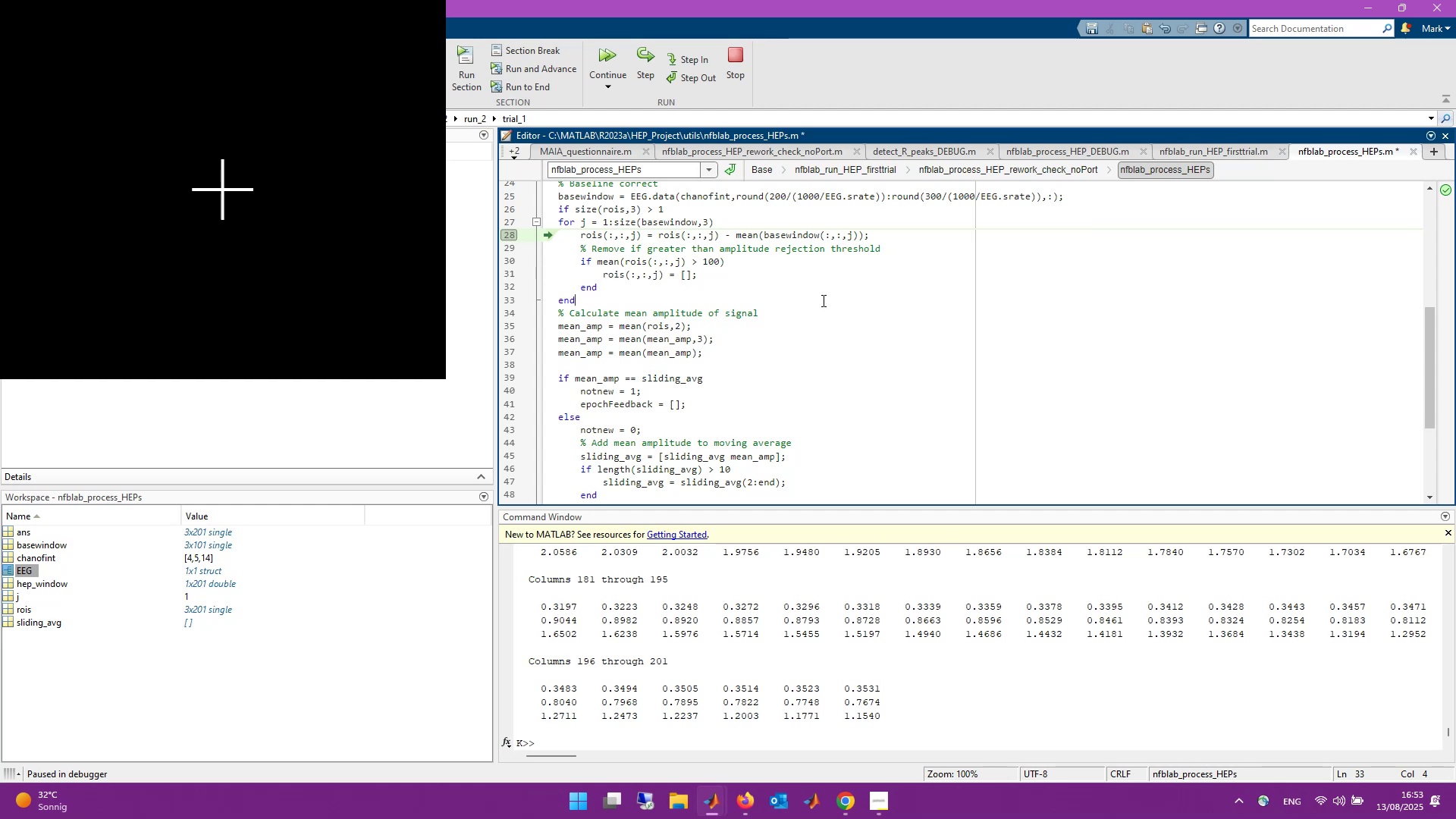 
wait(10.29)
 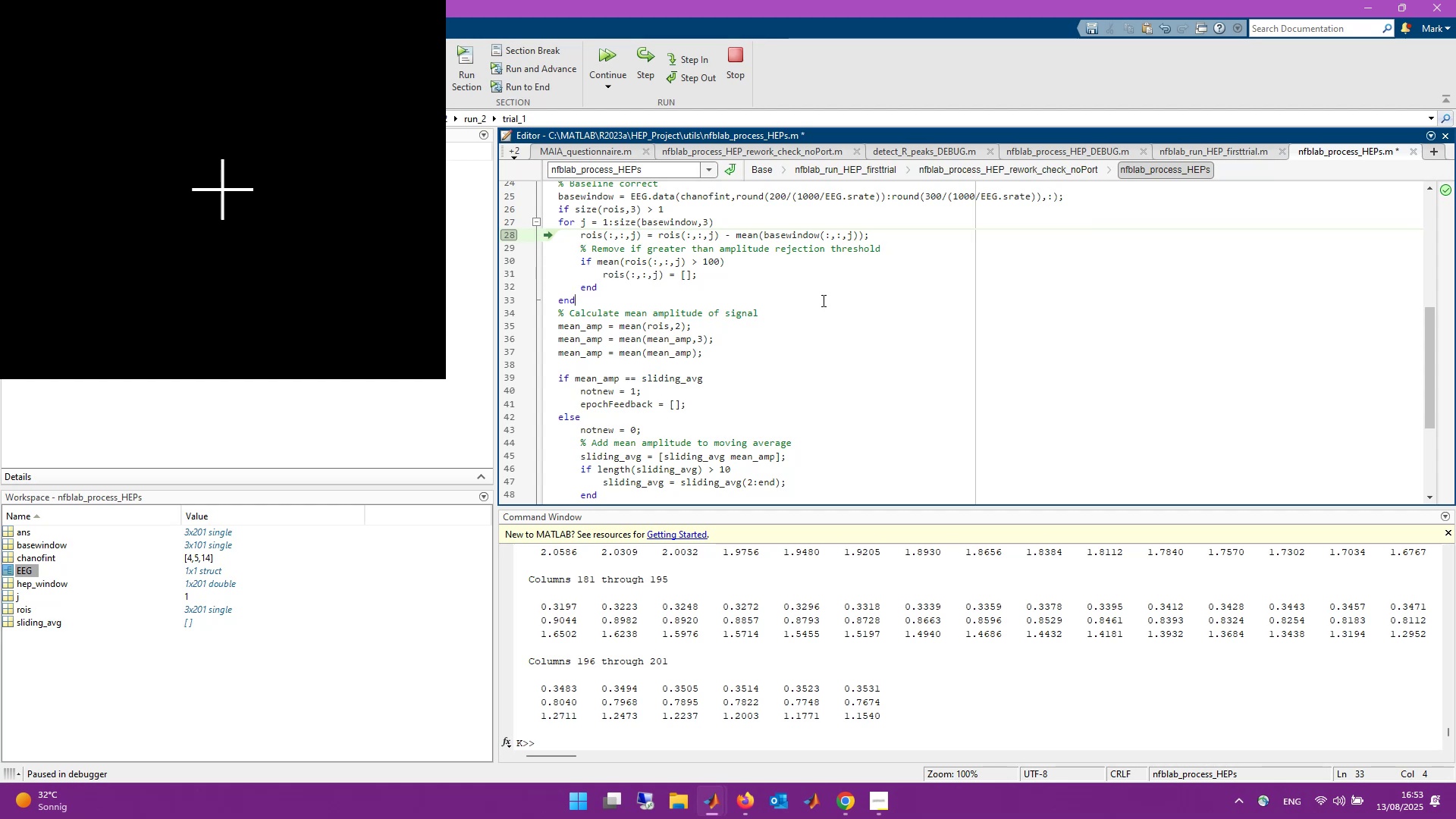 
key(Enter)
 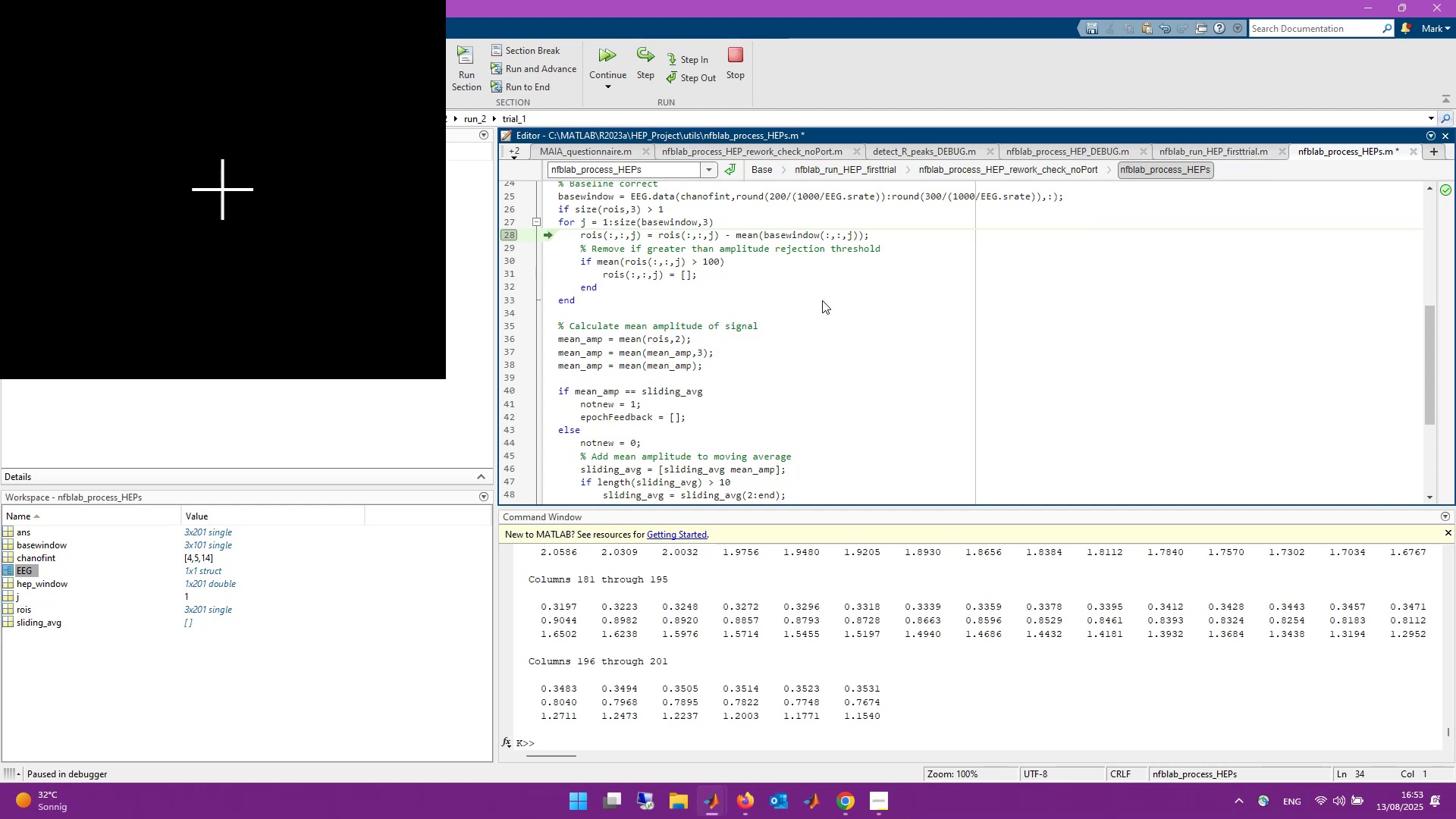 
type(else)
 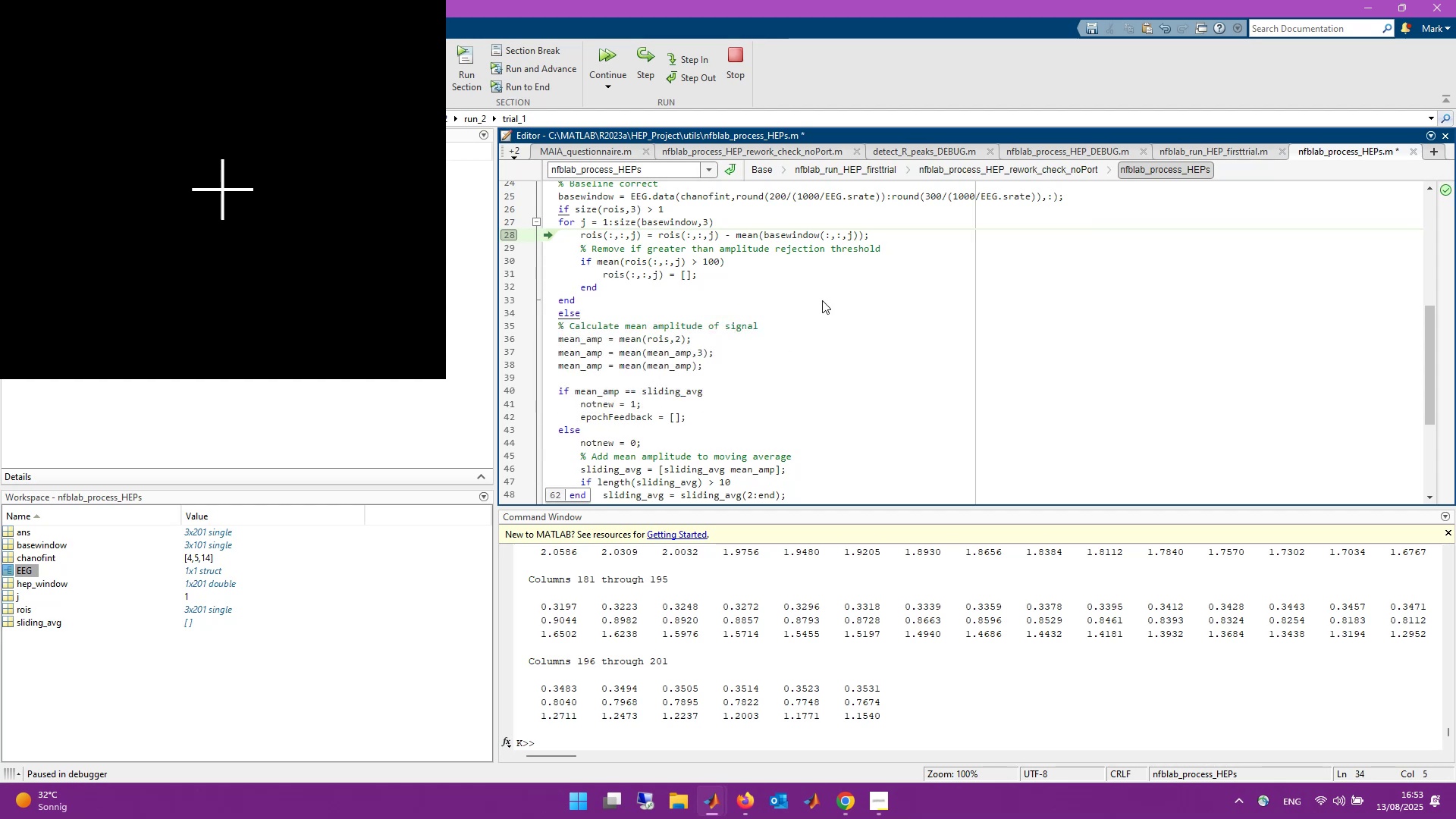 
key(Enter)
 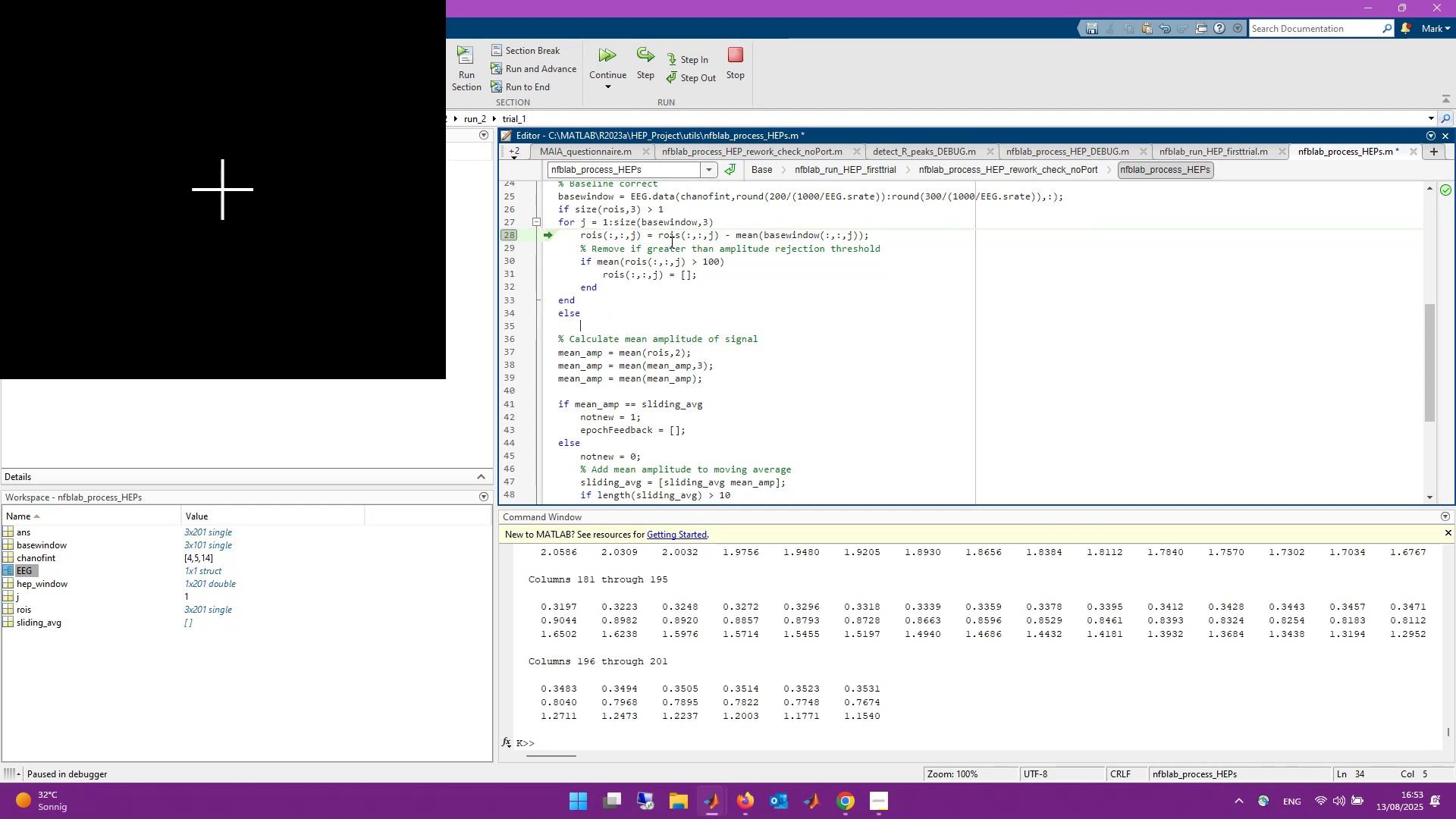 
wait(7.23)
 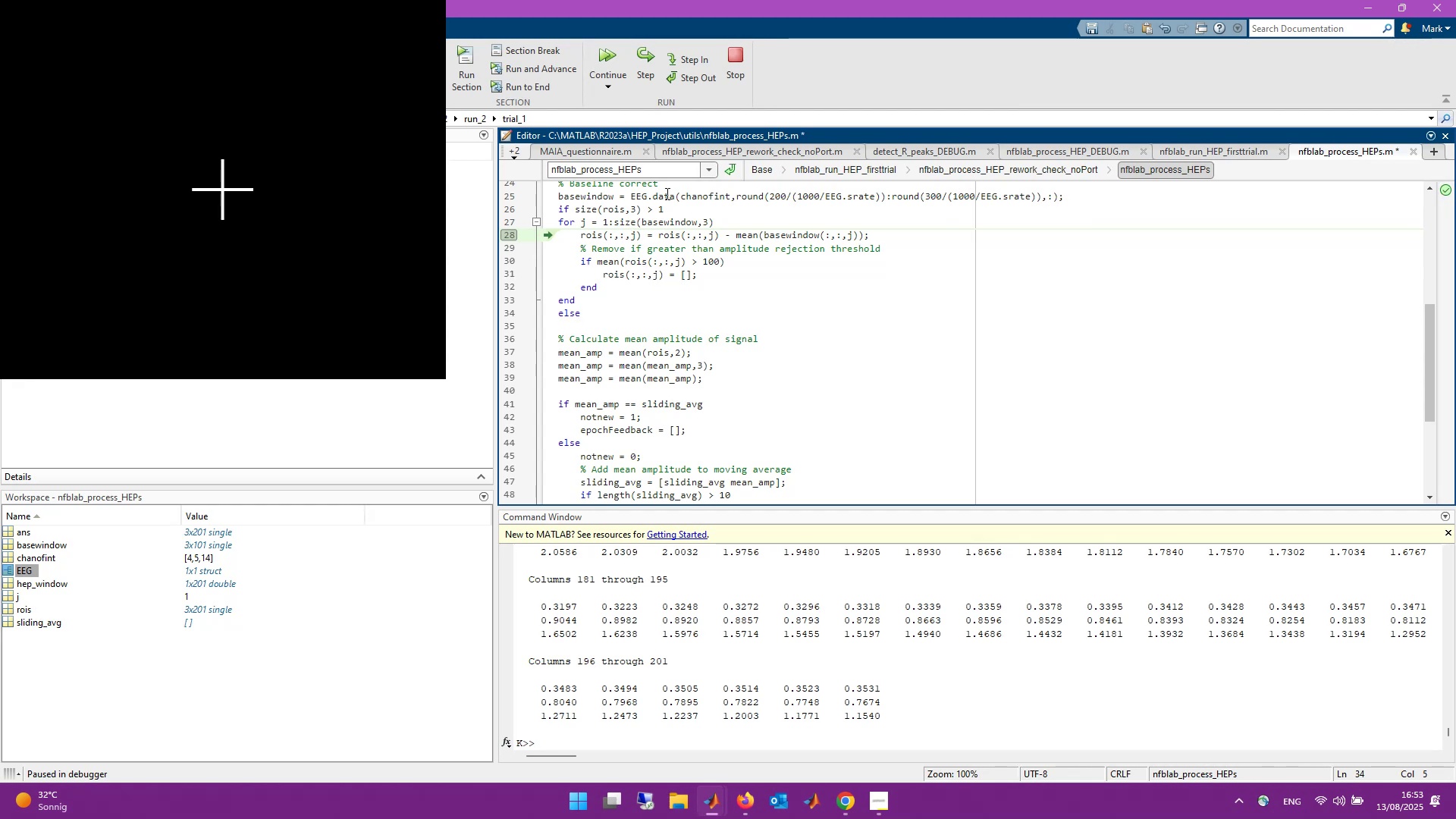 
left_click_drag(start_coordinate=[560, 210], to_coordinate=[628, 314])
 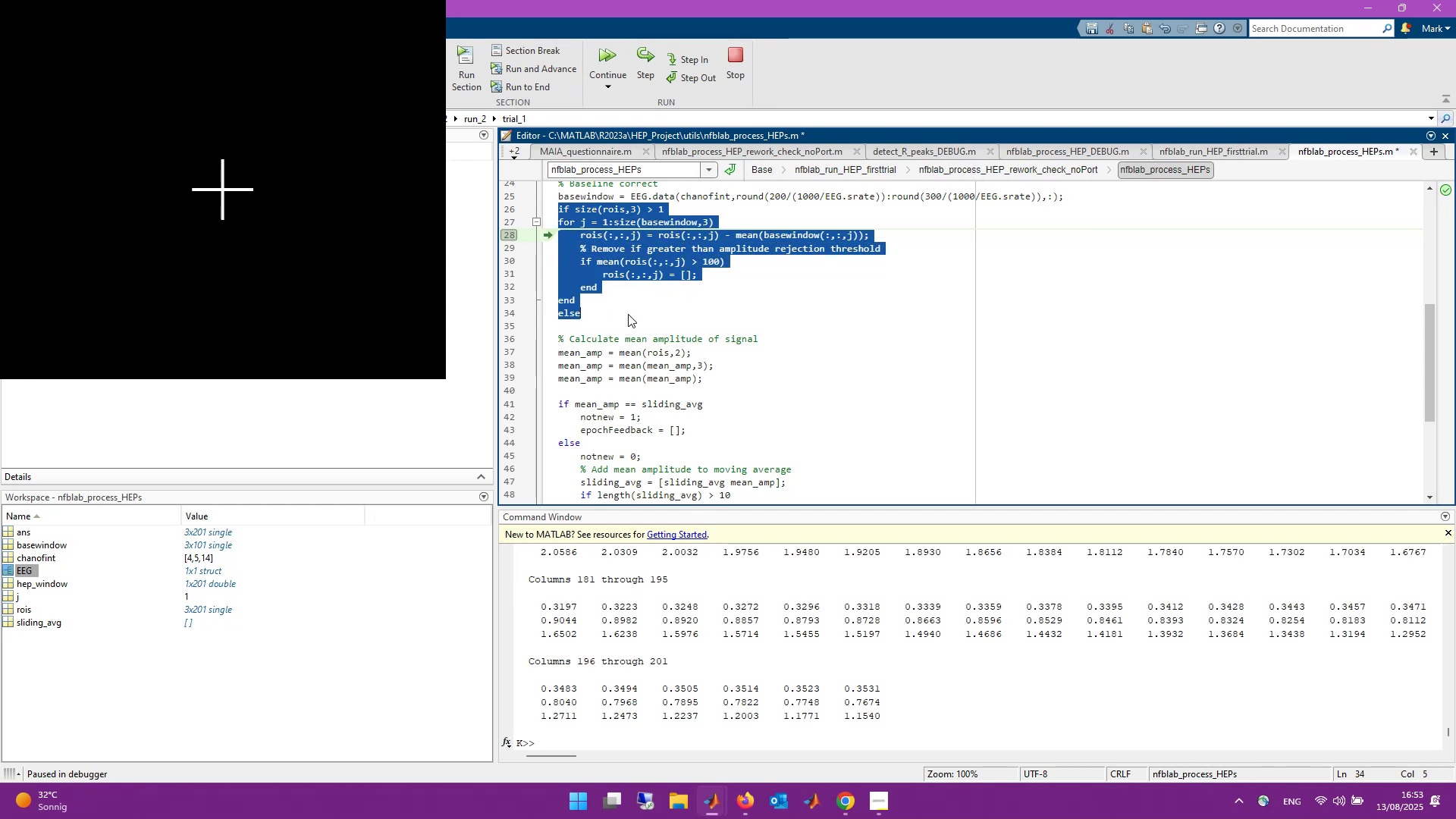 
key(Control+I)
 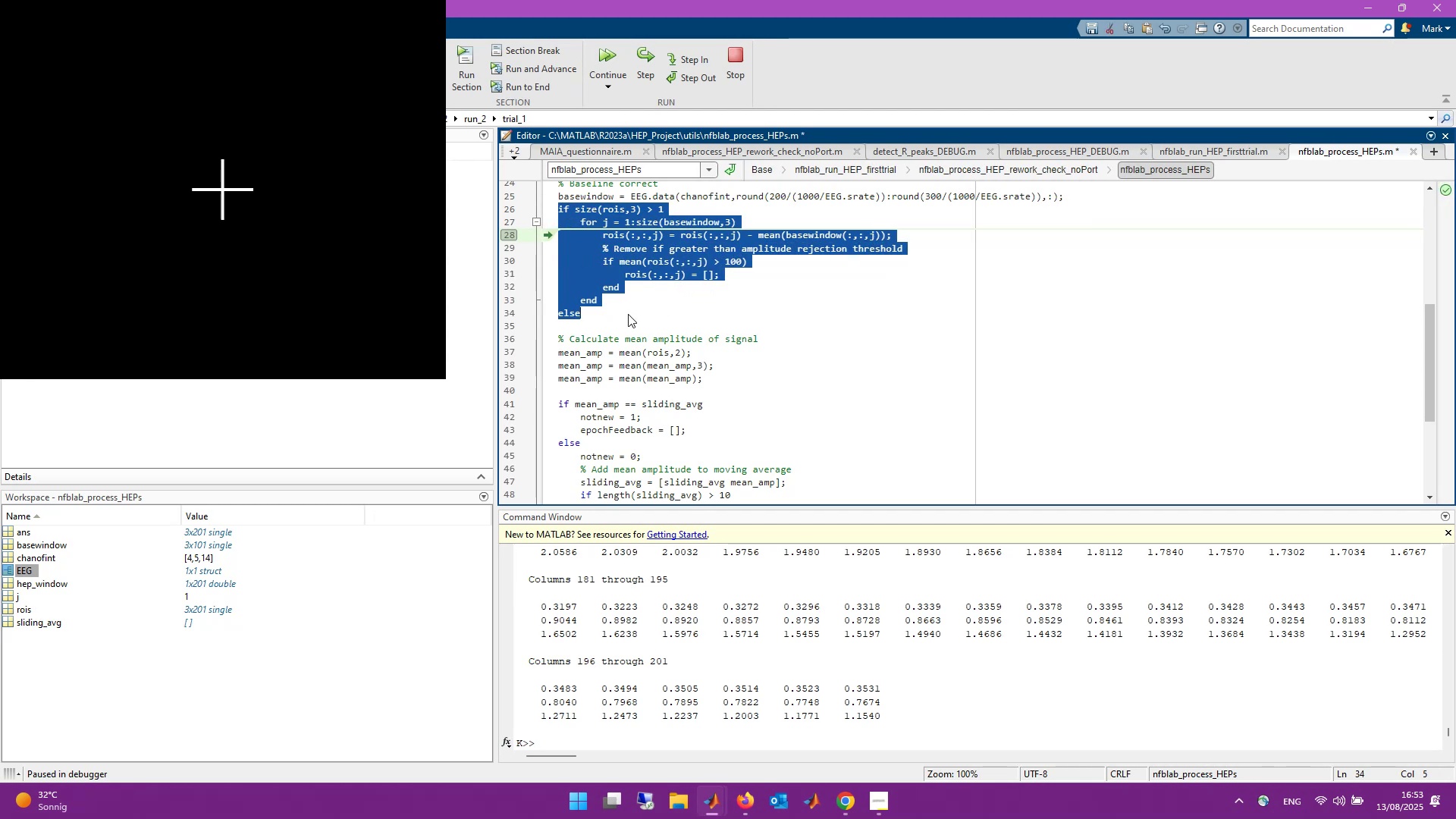 
key(Control+S)
 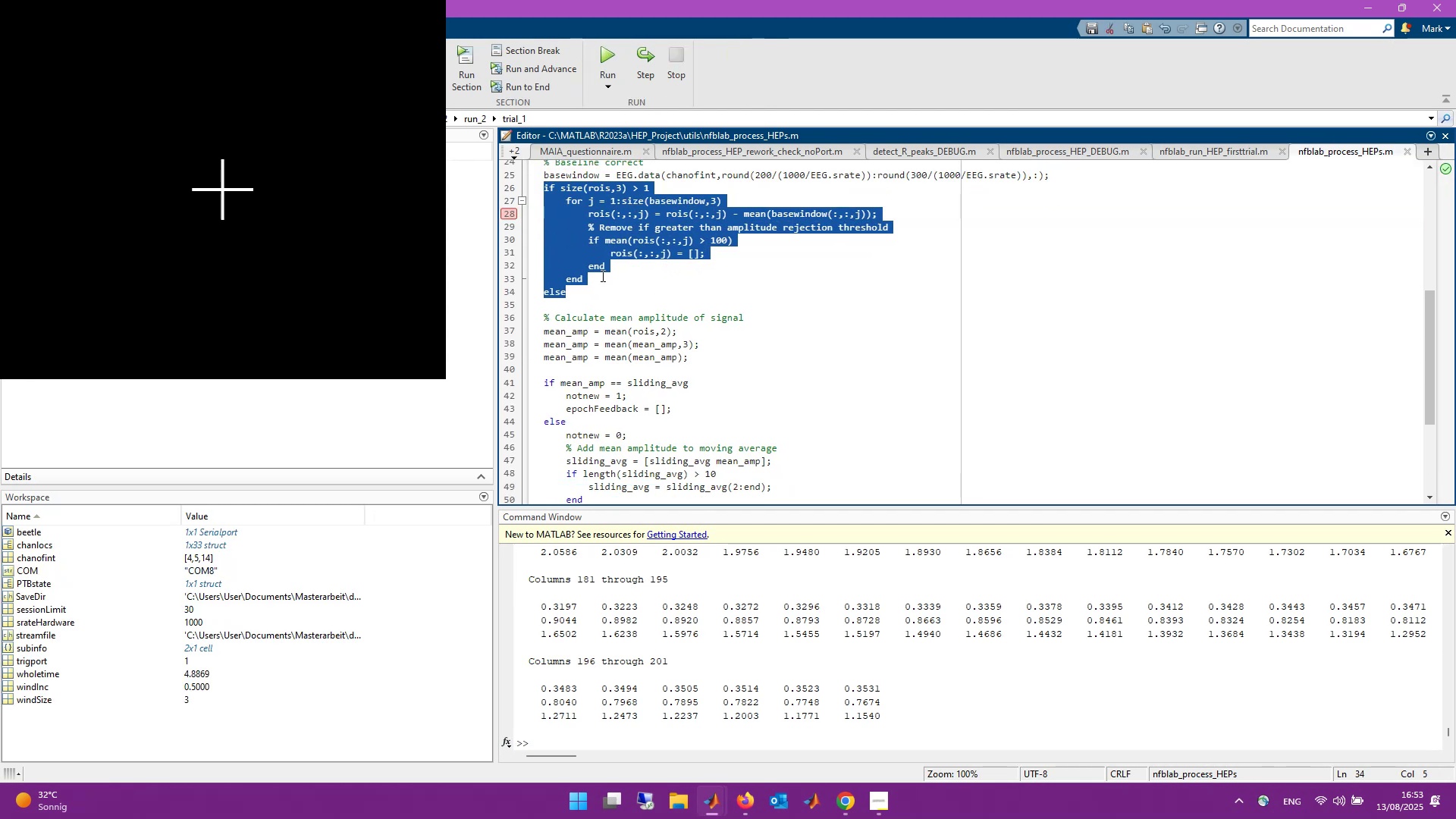 
left_click([608, 297])
 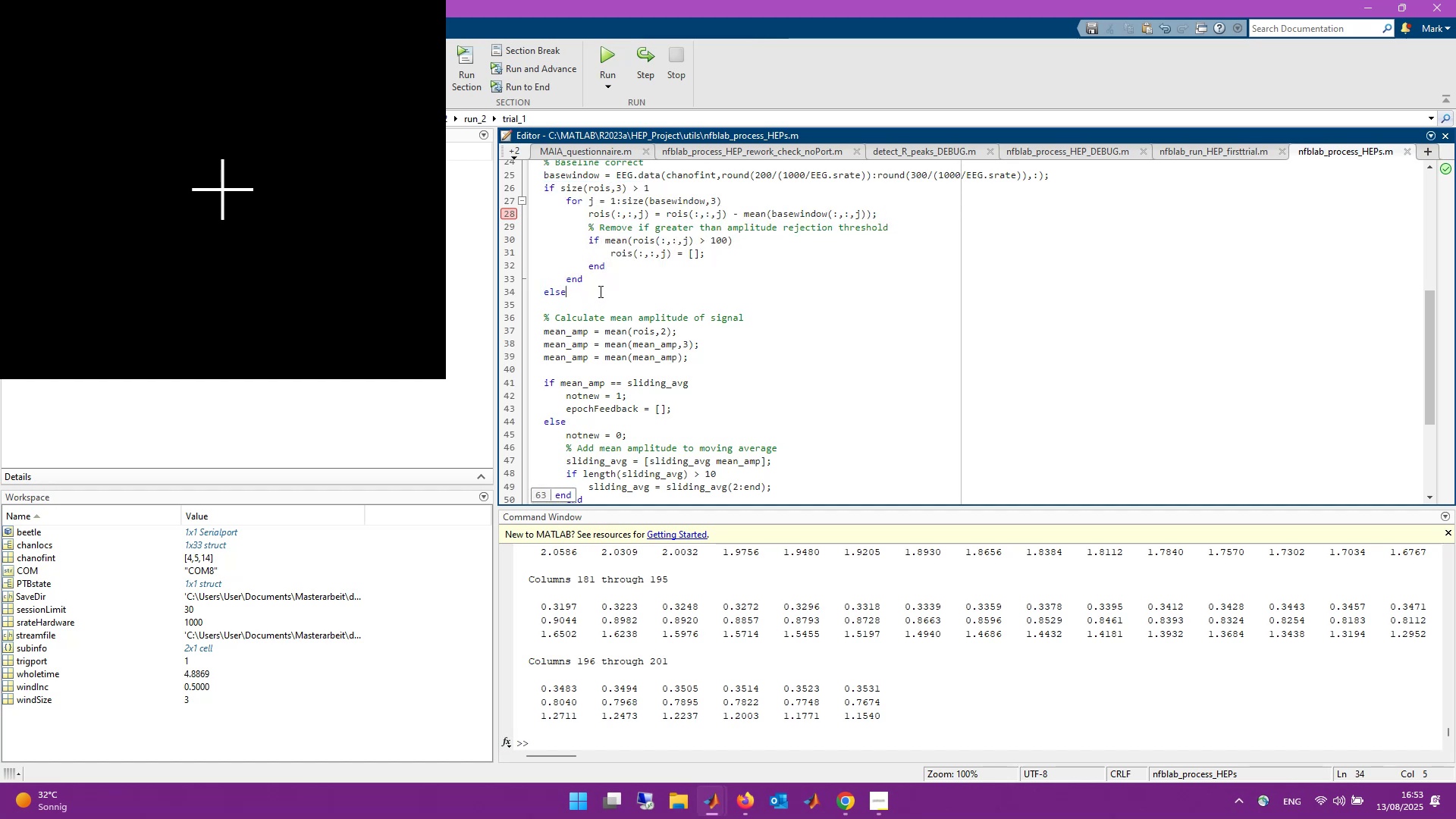 
key(Enter)
 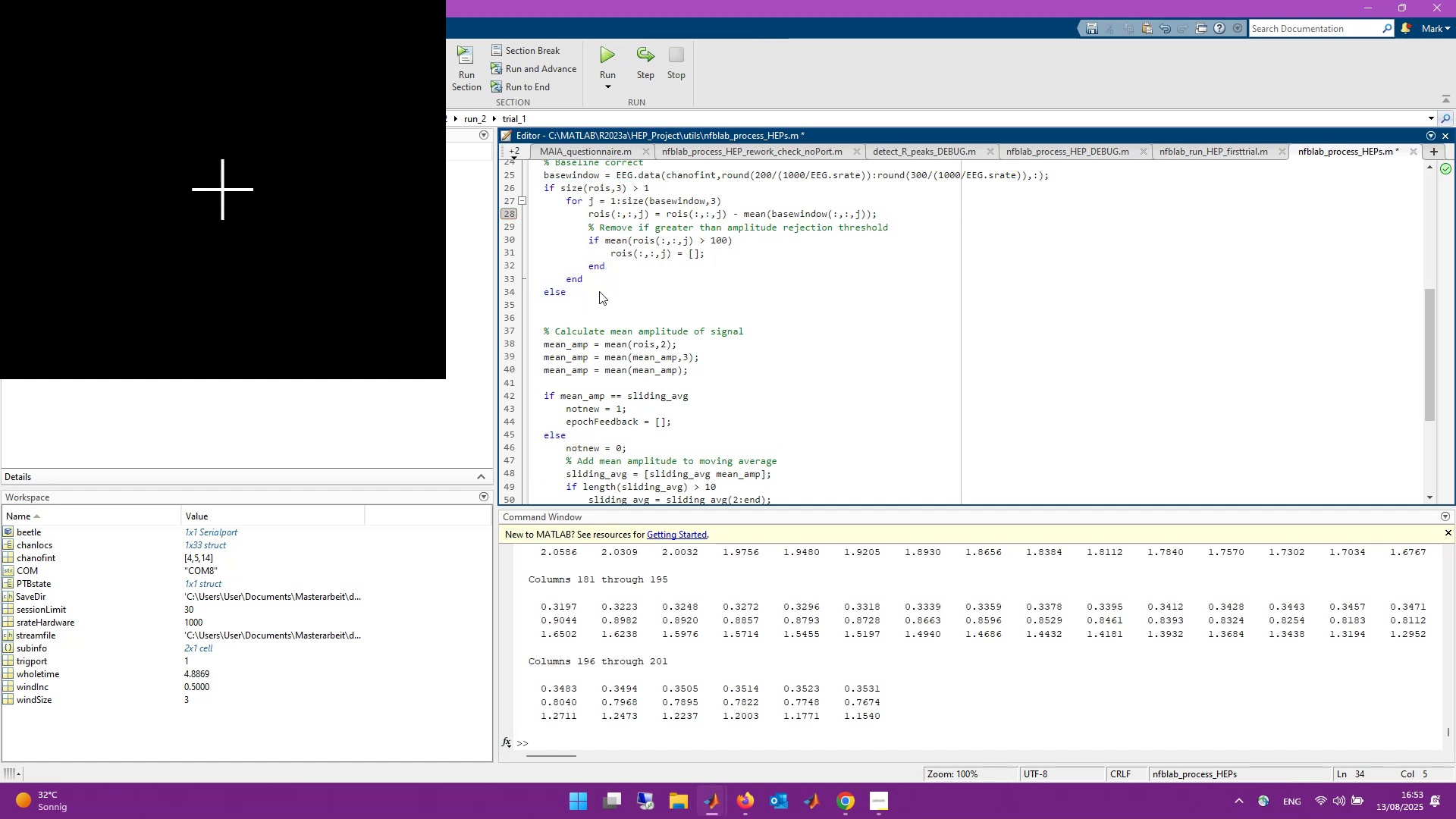 
type(for j)
key(Backspace)
key(Backspace)
key(Backspace)
key(Backspace)
key(Backspace)
 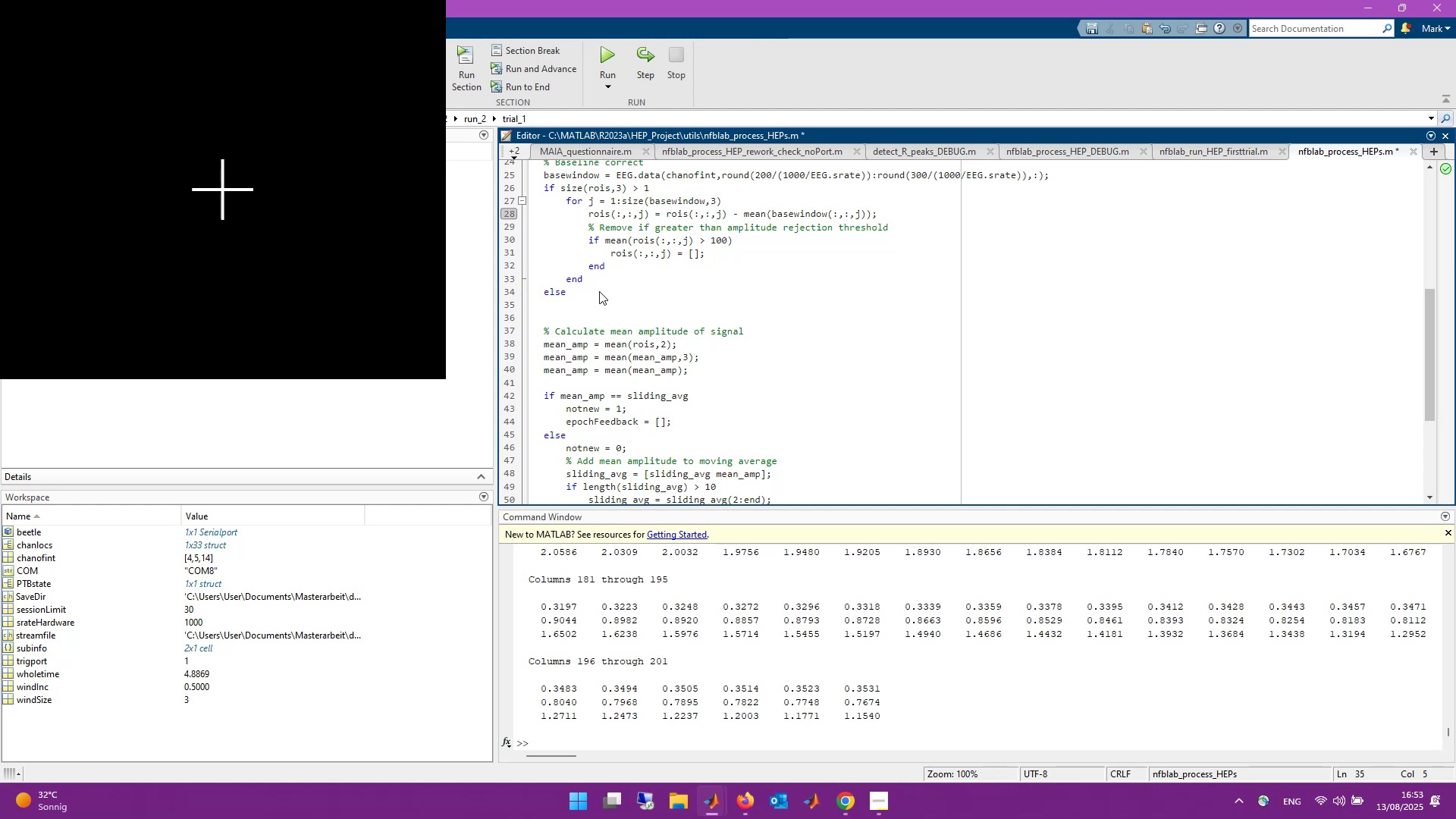 
wait(5.93)
 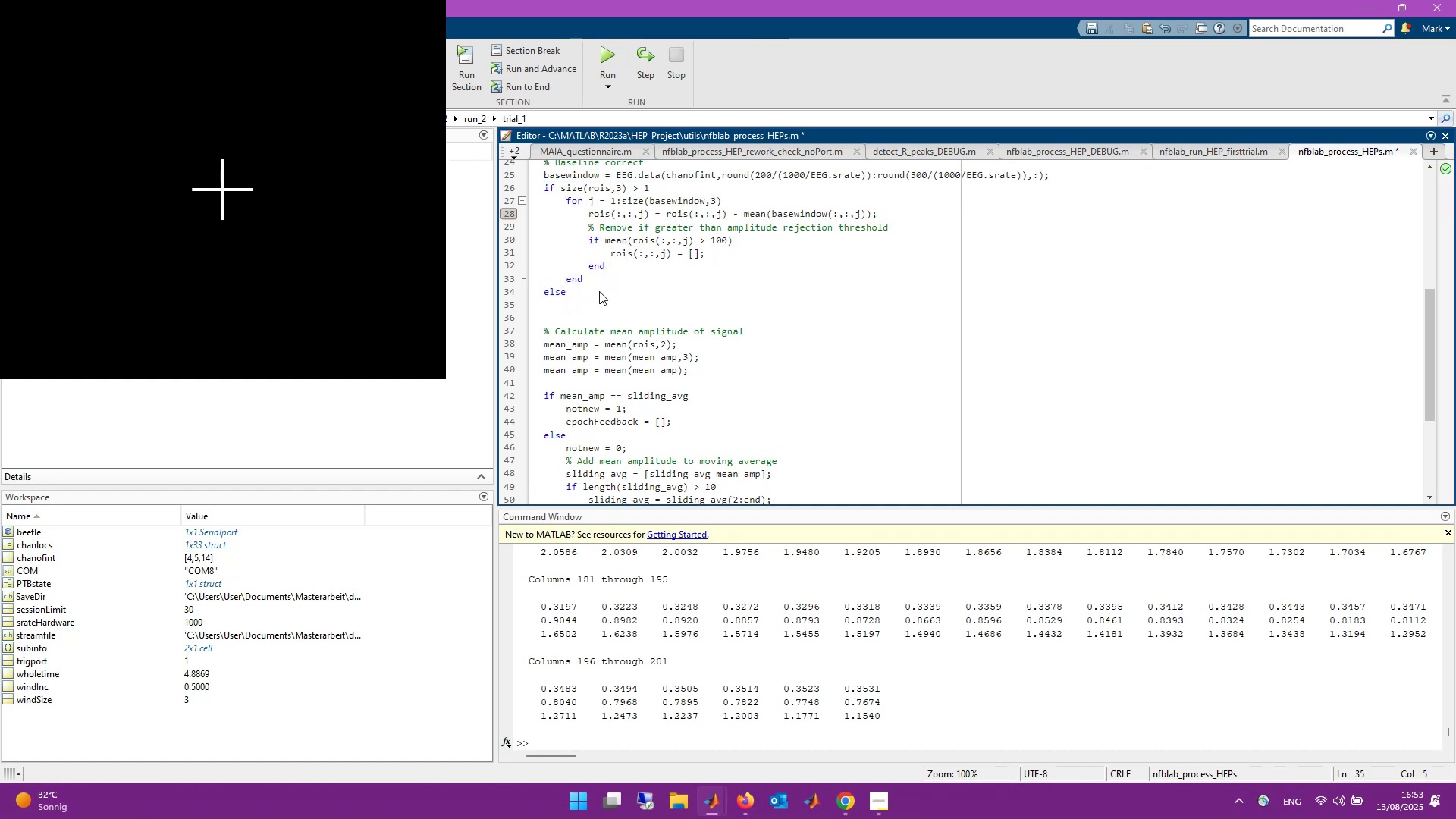 
type(rois(:)
key(Backspace)
type(:,:)
 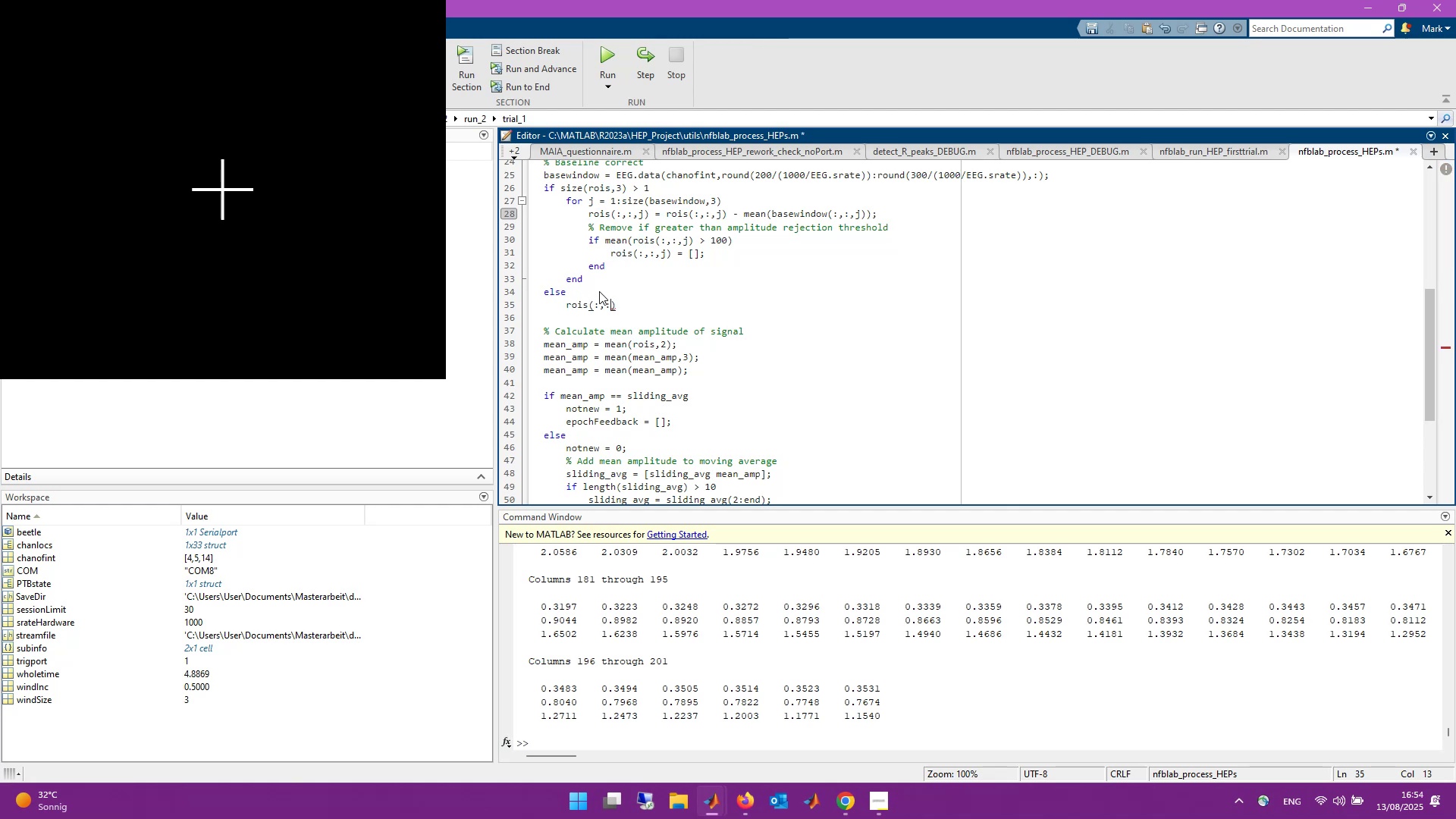 
wait(23.08)
 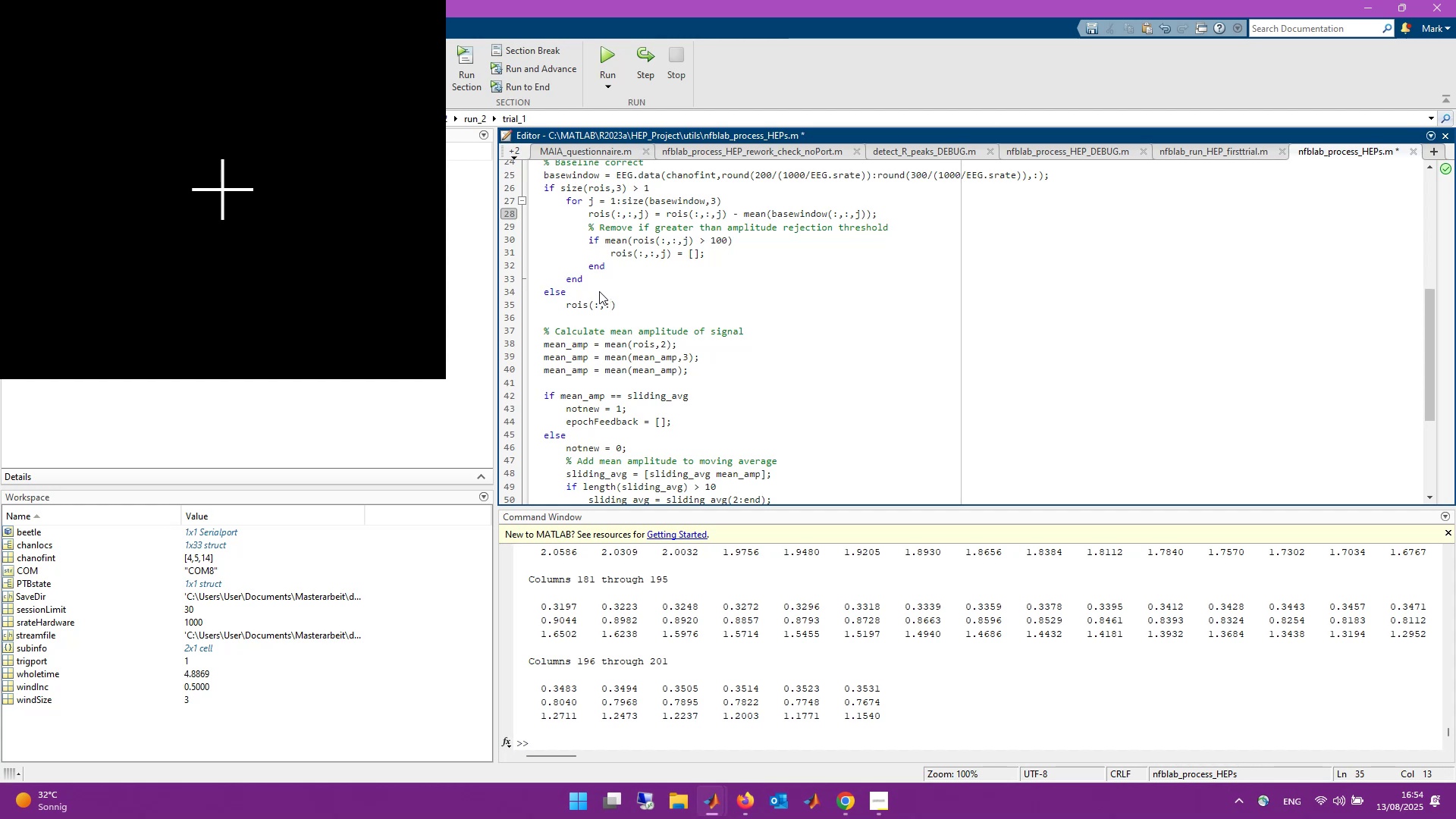 
left_click([734, 203])
 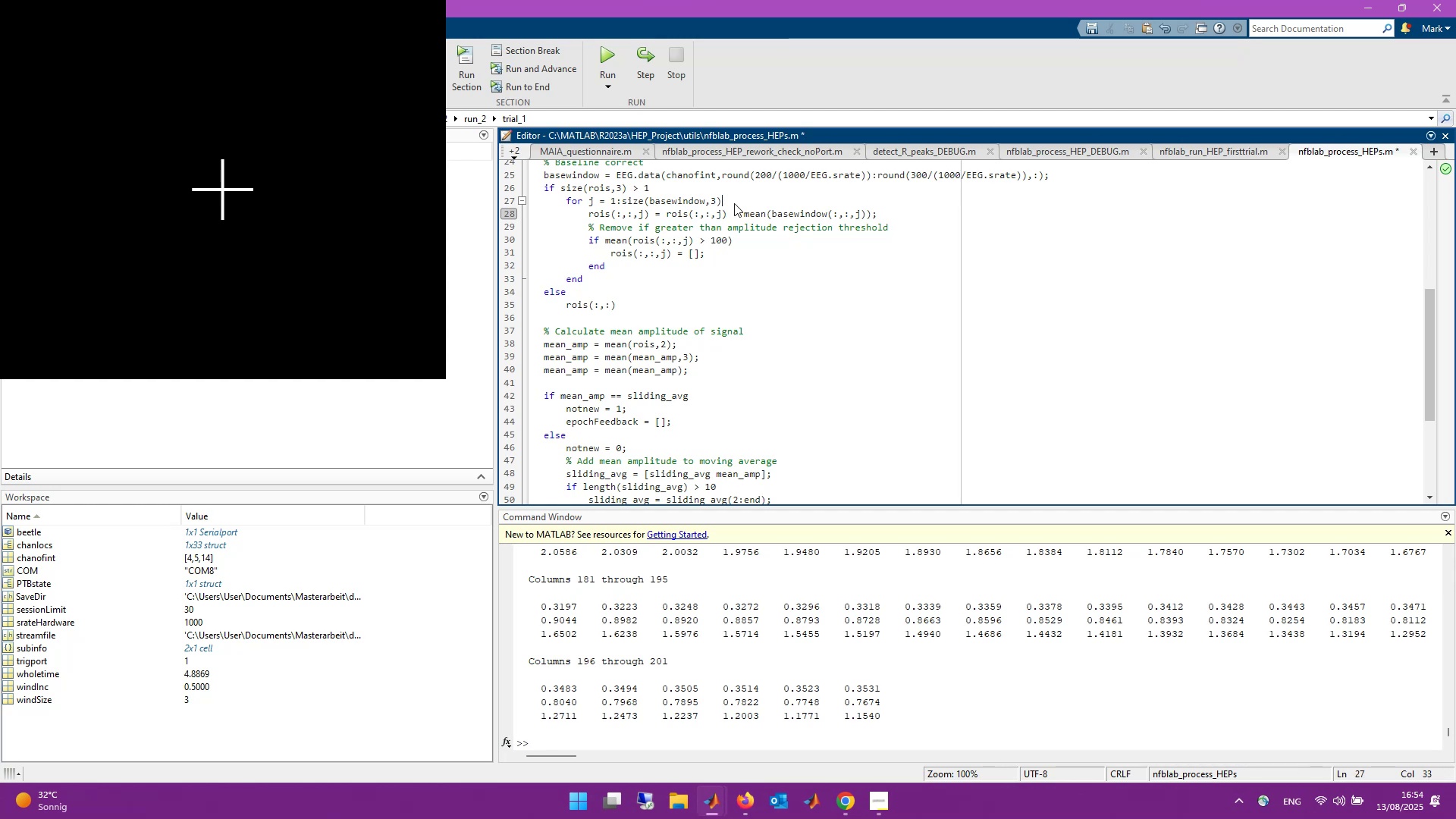 
wait(6.54)
 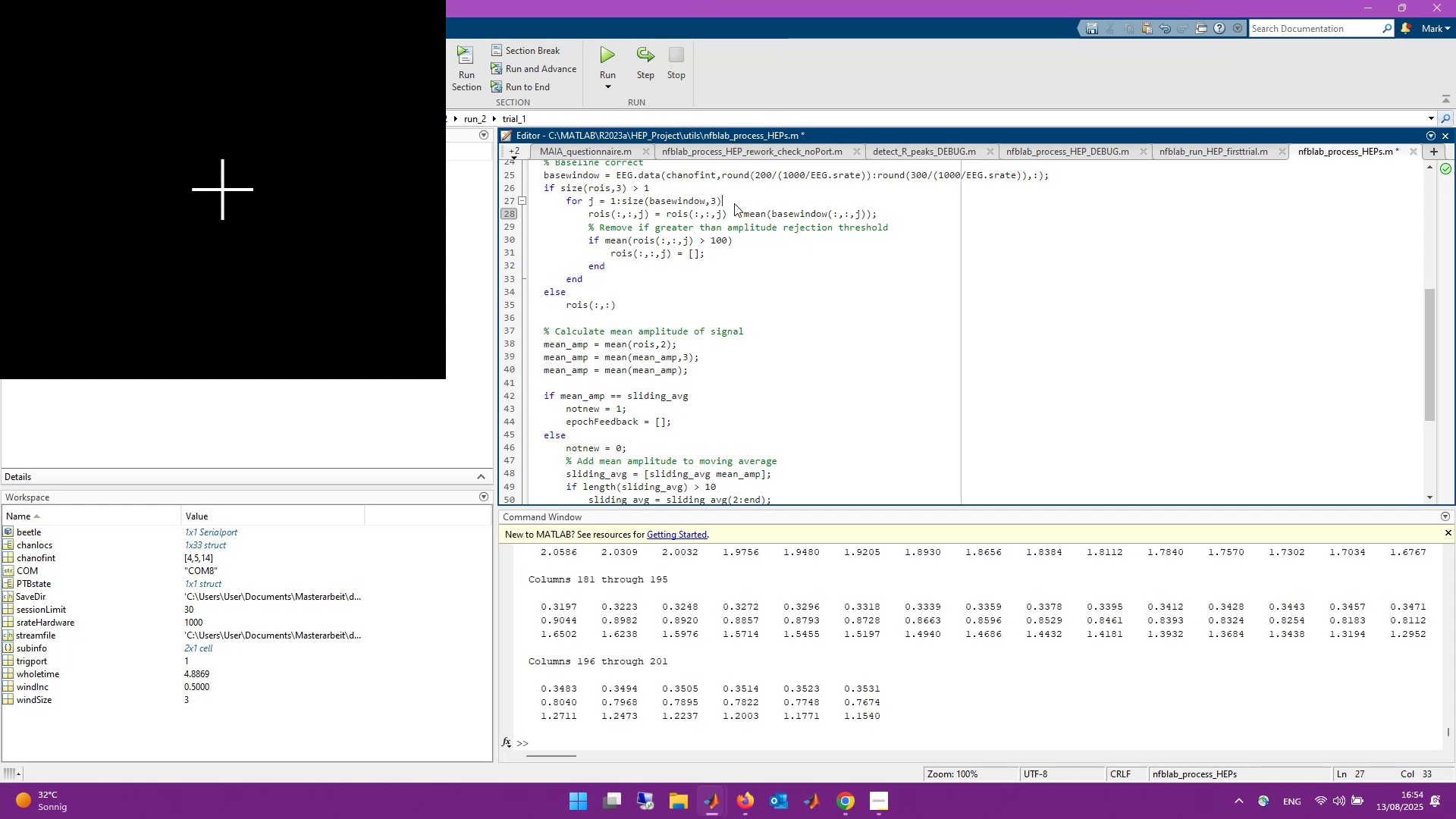 
key(Enter)
 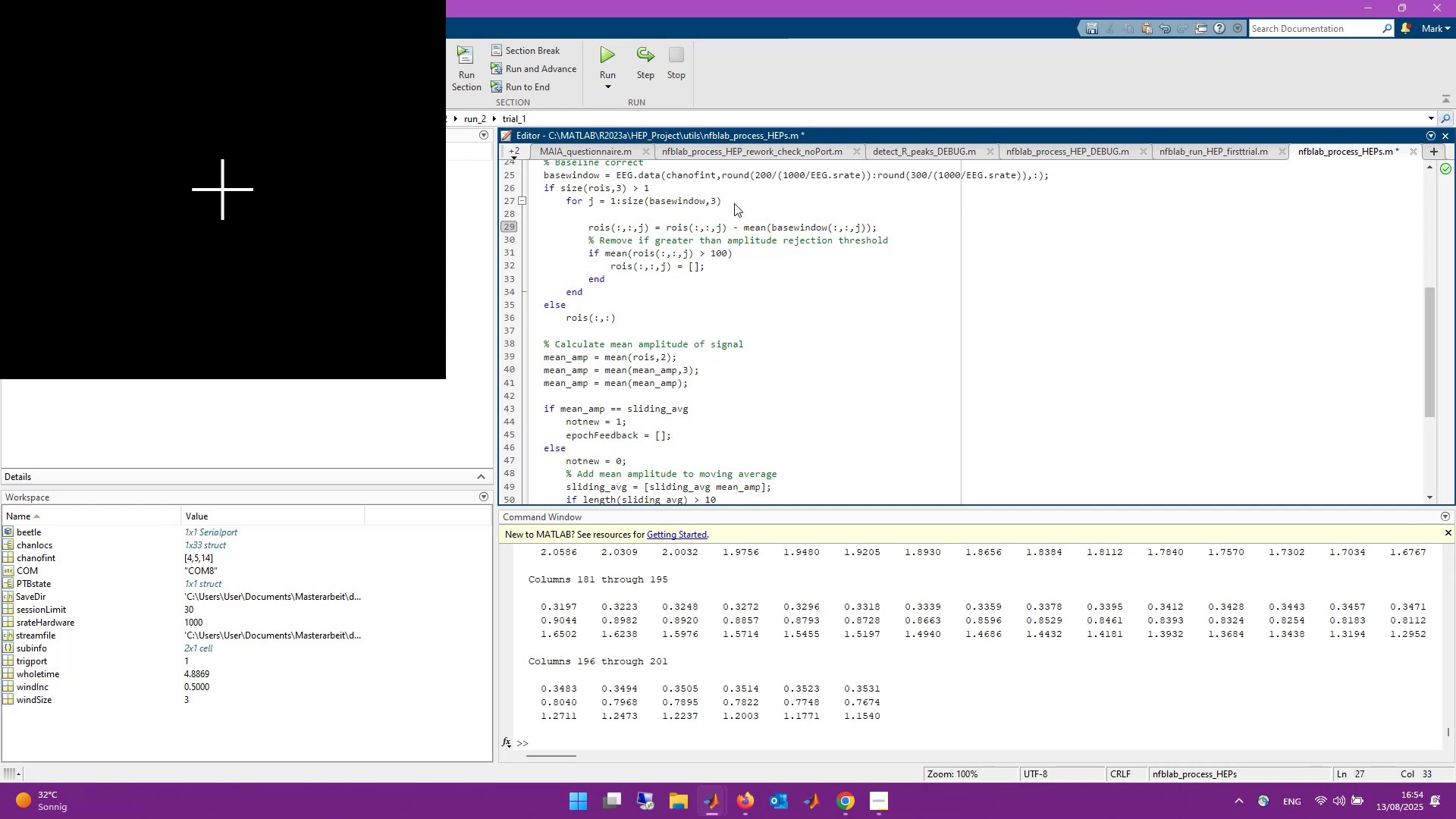 
type(for j)
key(Backspace)
type(k = ::)
key(Backspace)
key(Backspace)
type(1:size(ros)
key(Backspace)
type(is,1)
 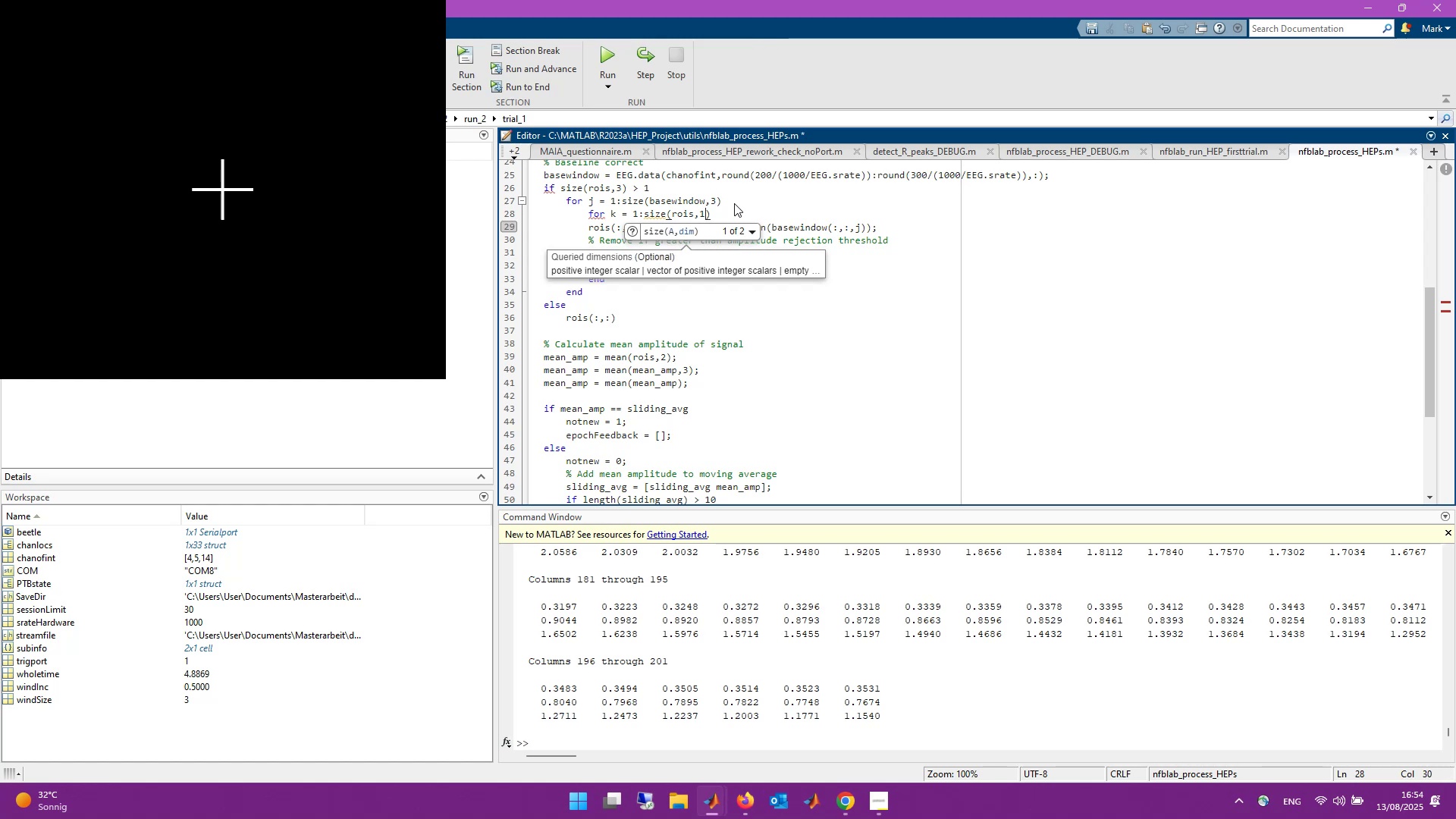 
key(ArrowRight)
 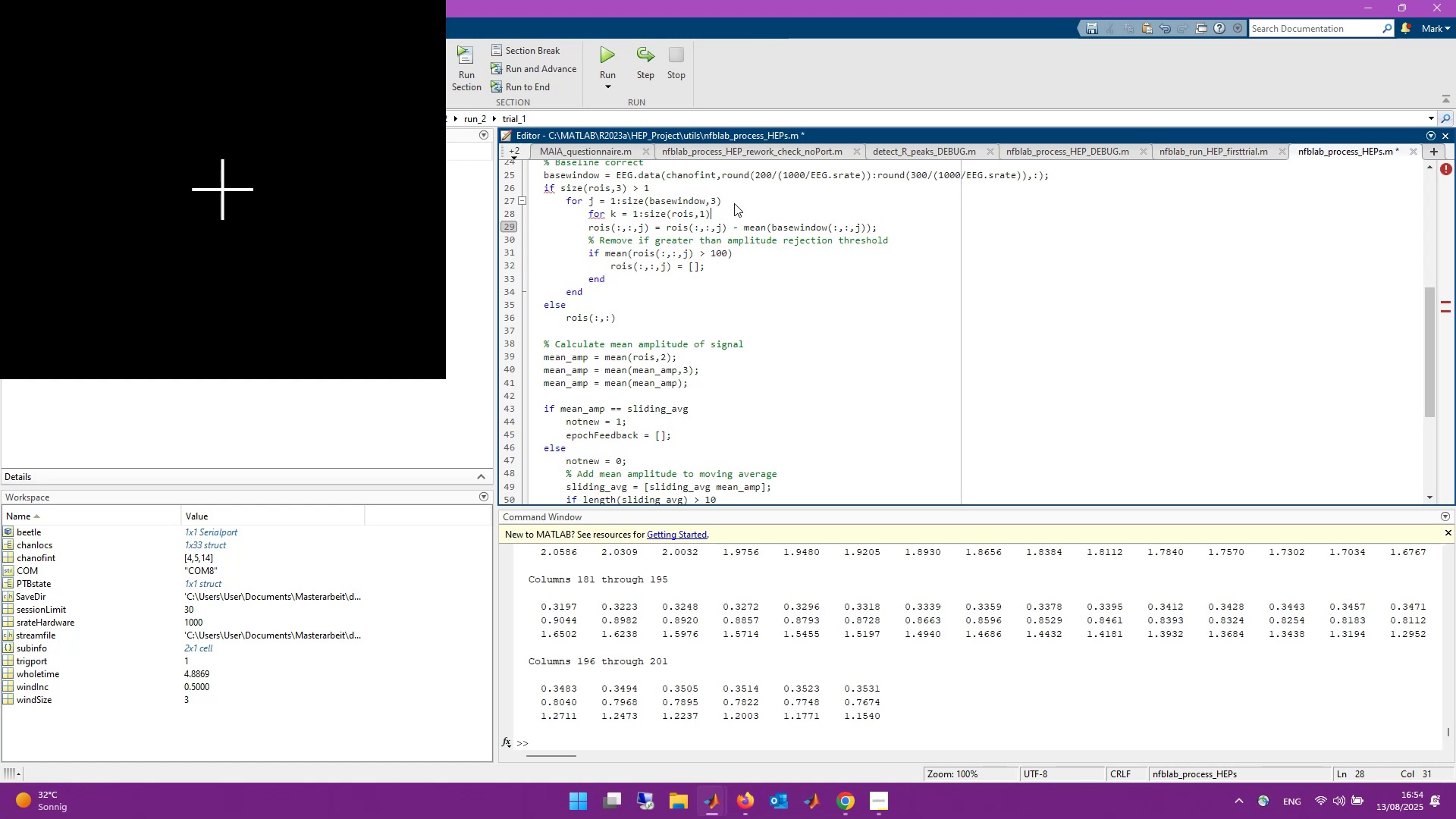 
left_click([588, 224])
 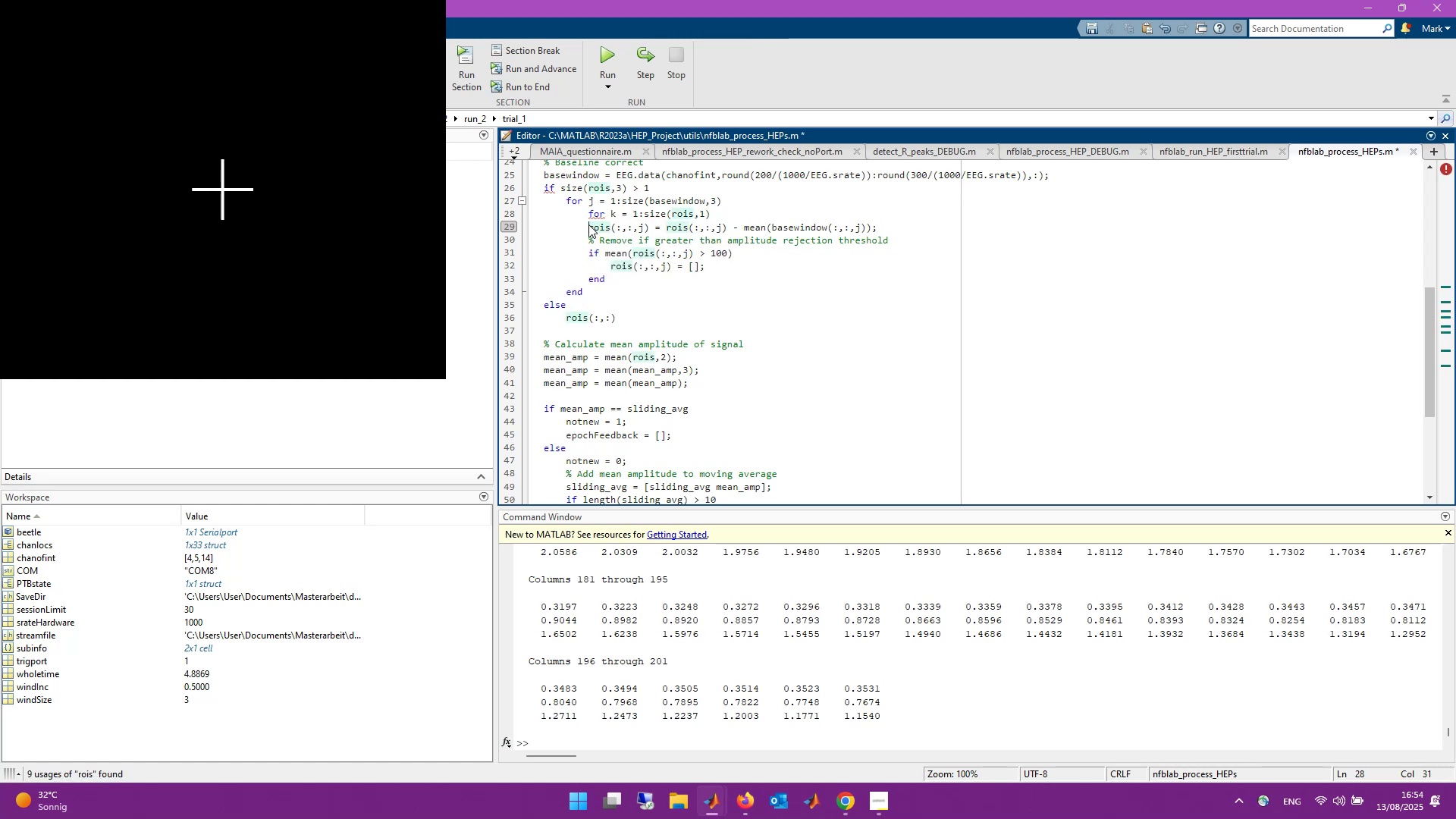 
key(Tab)
 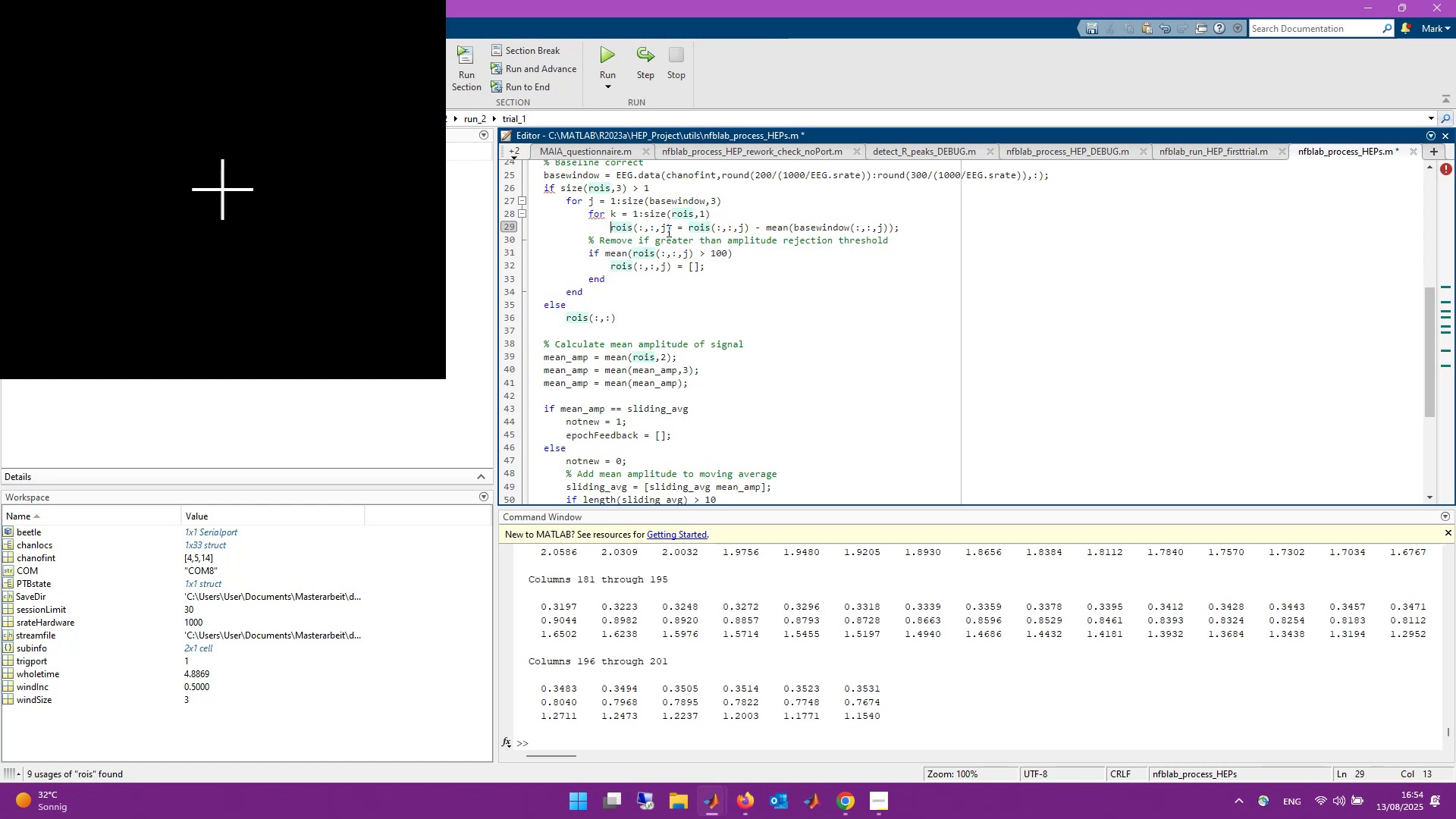 
left_click([656, 229])
 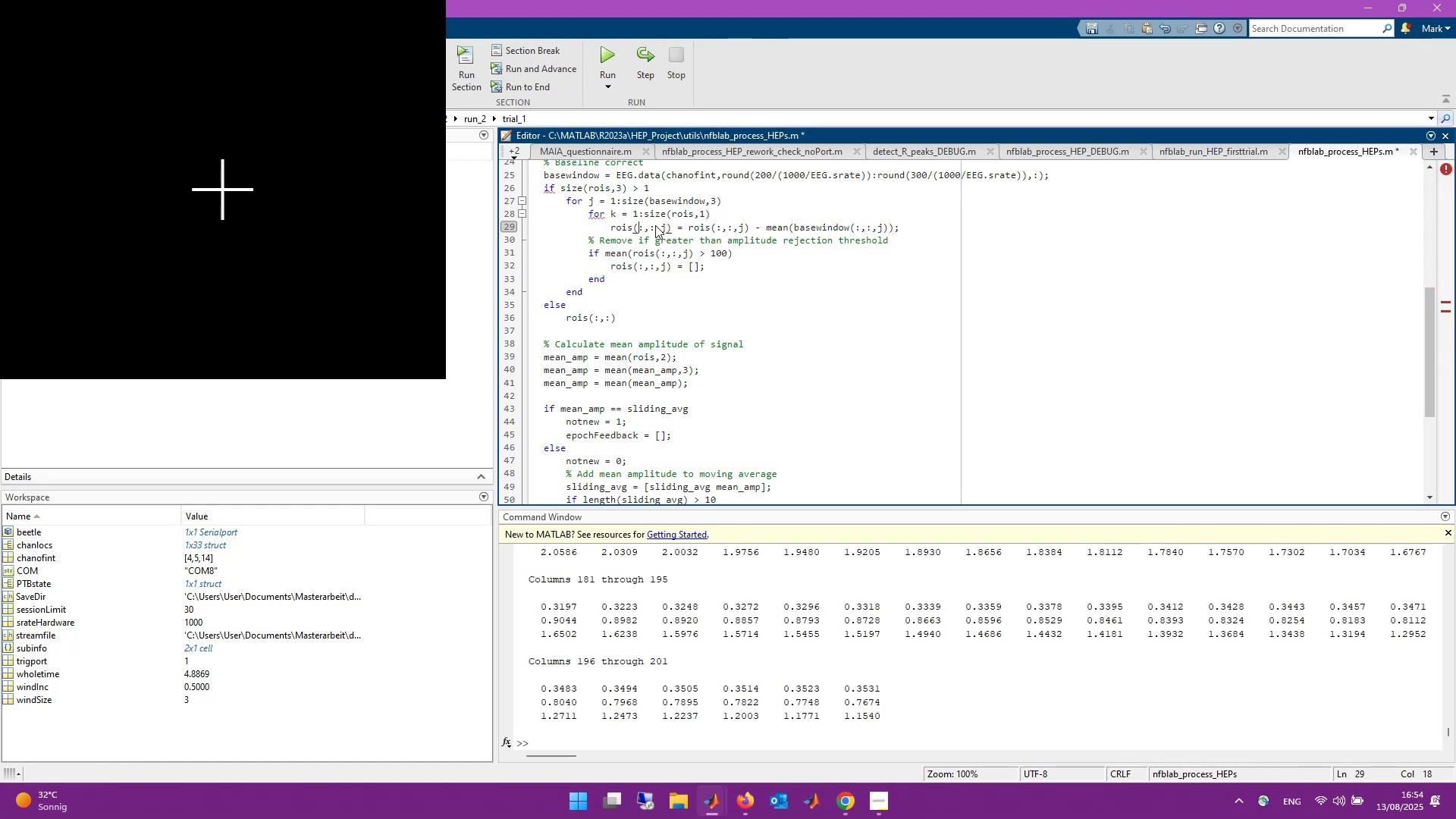 
key(Delete)
 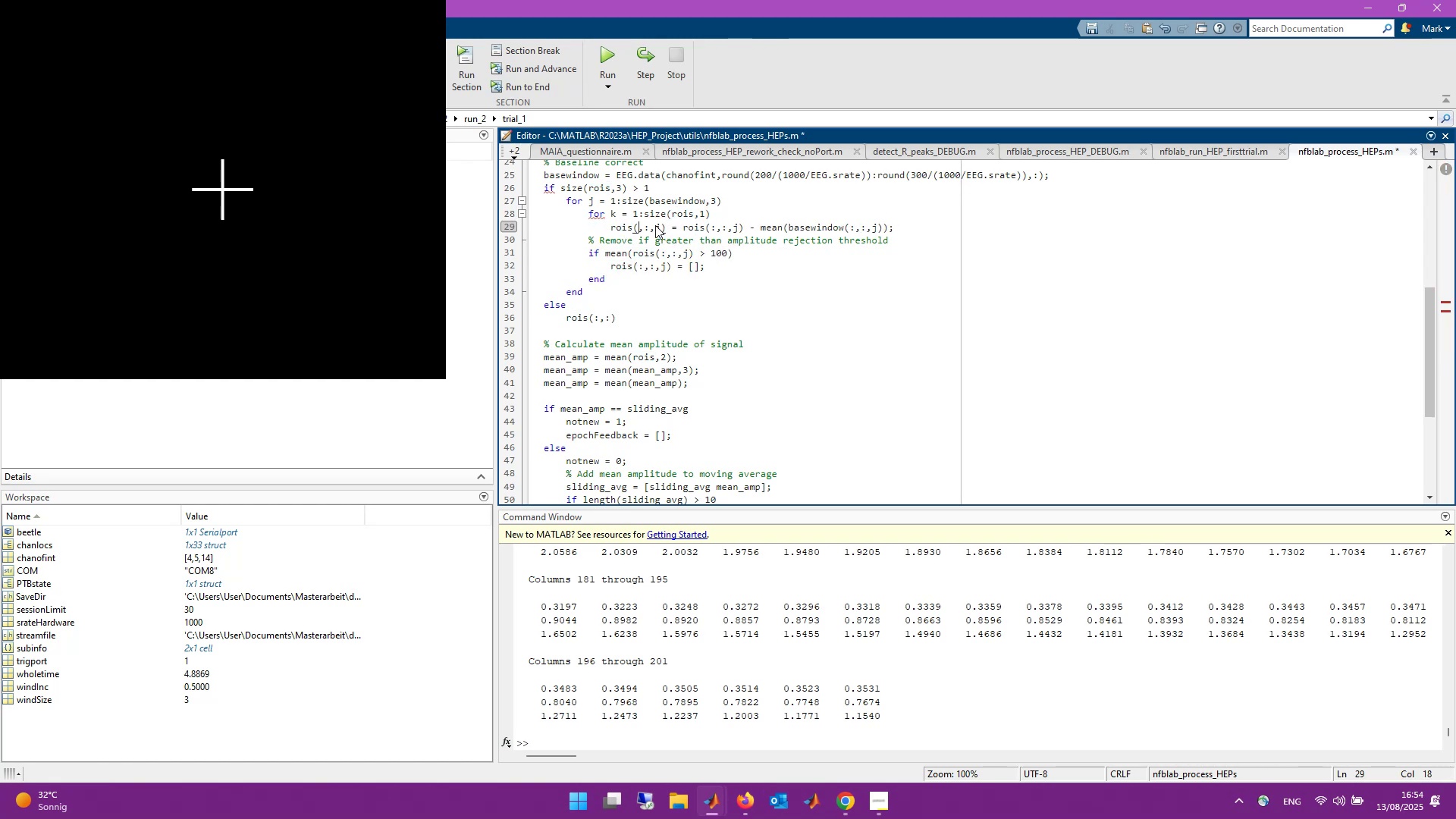 
key(K)
 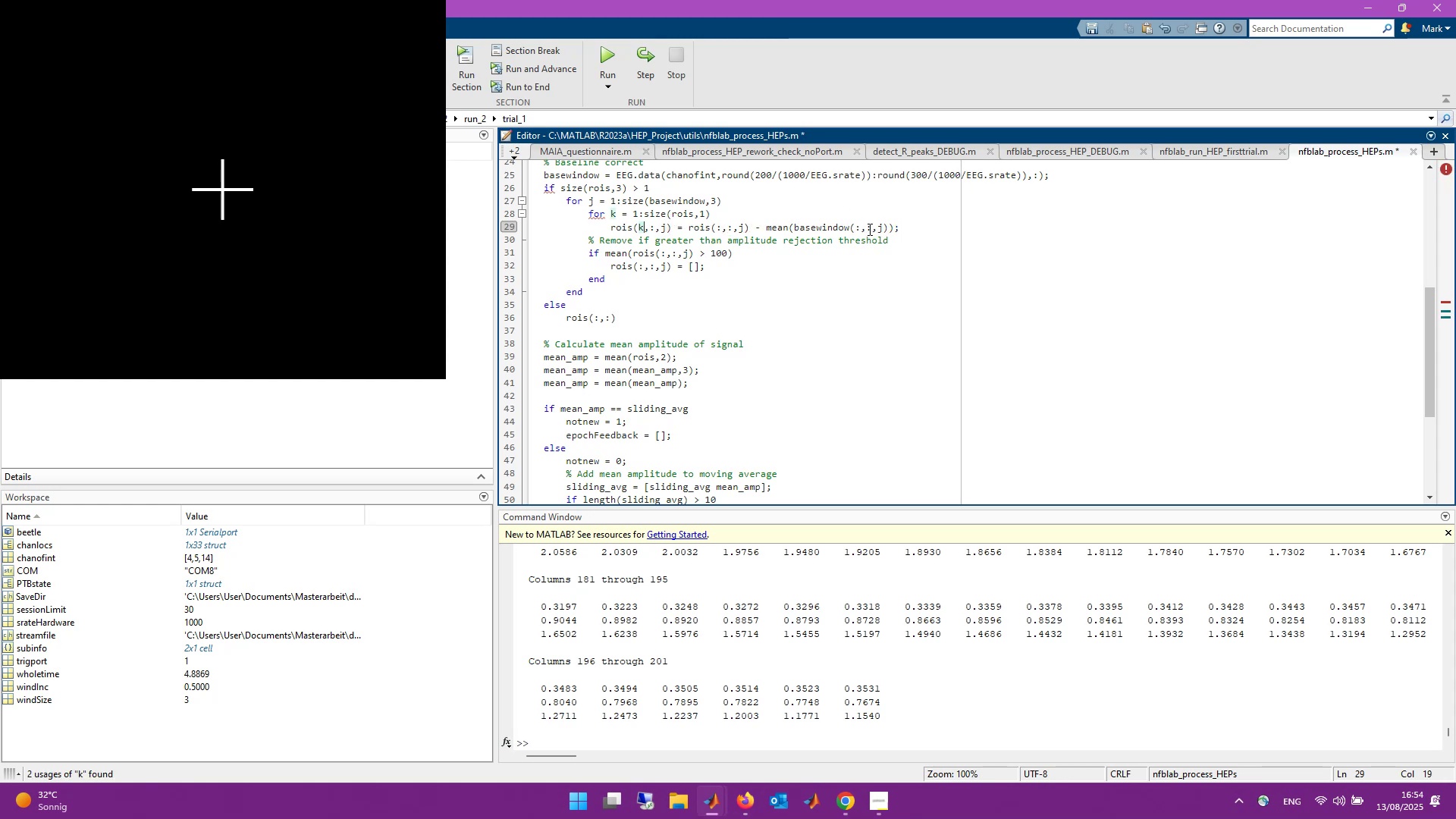 
left_click([858, 230])
 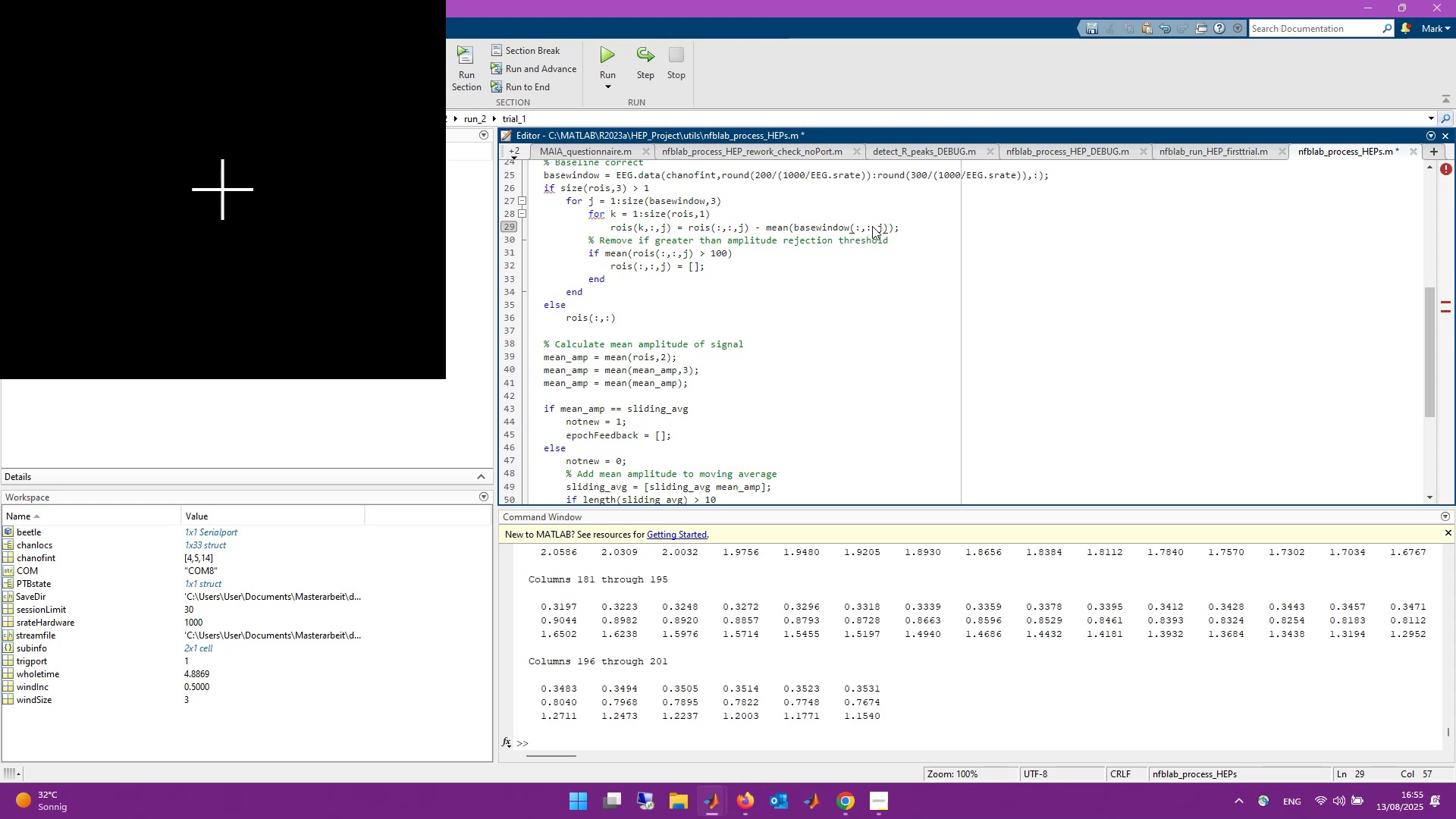 
key(Delete)
 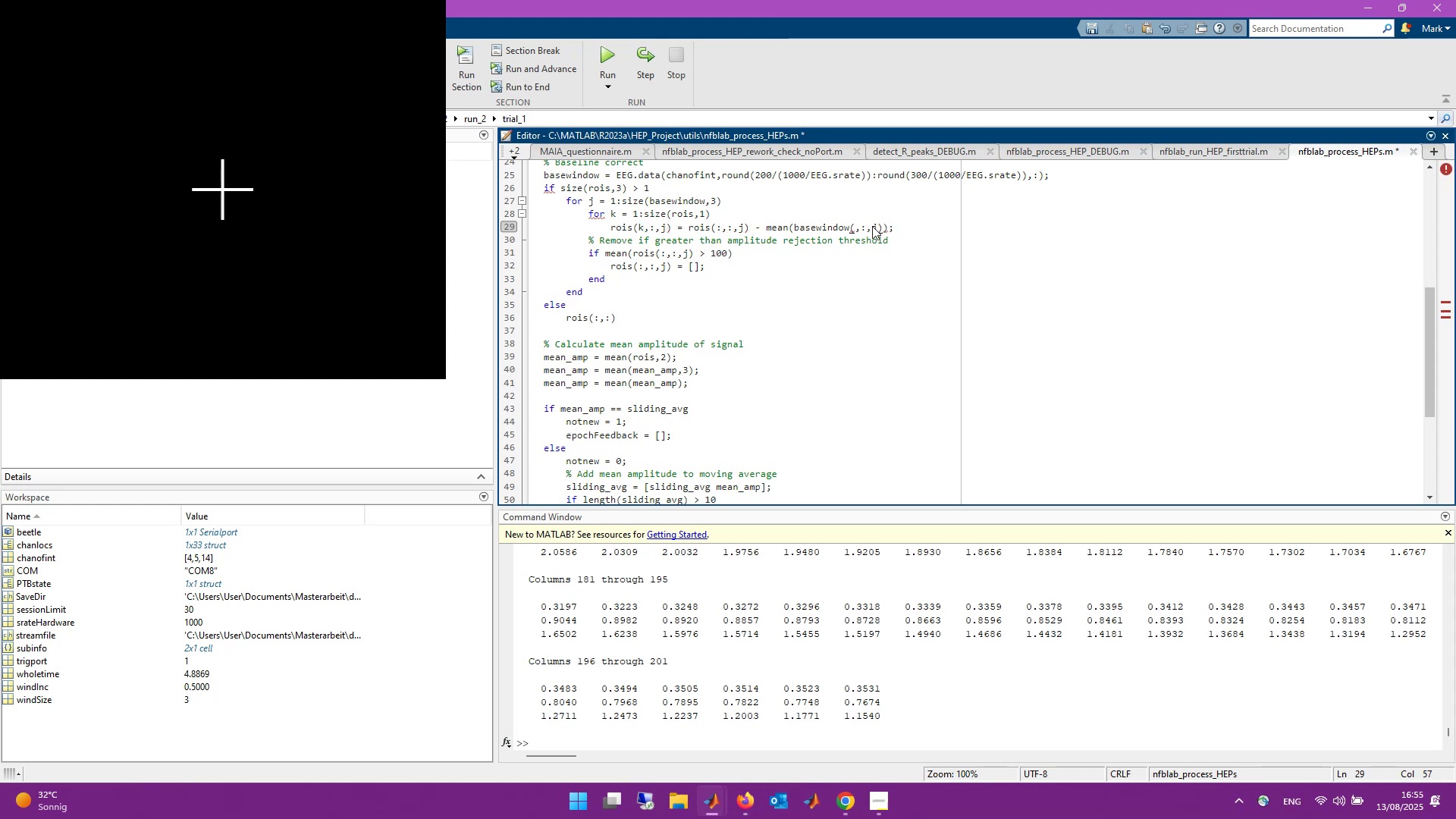 
key(K)
 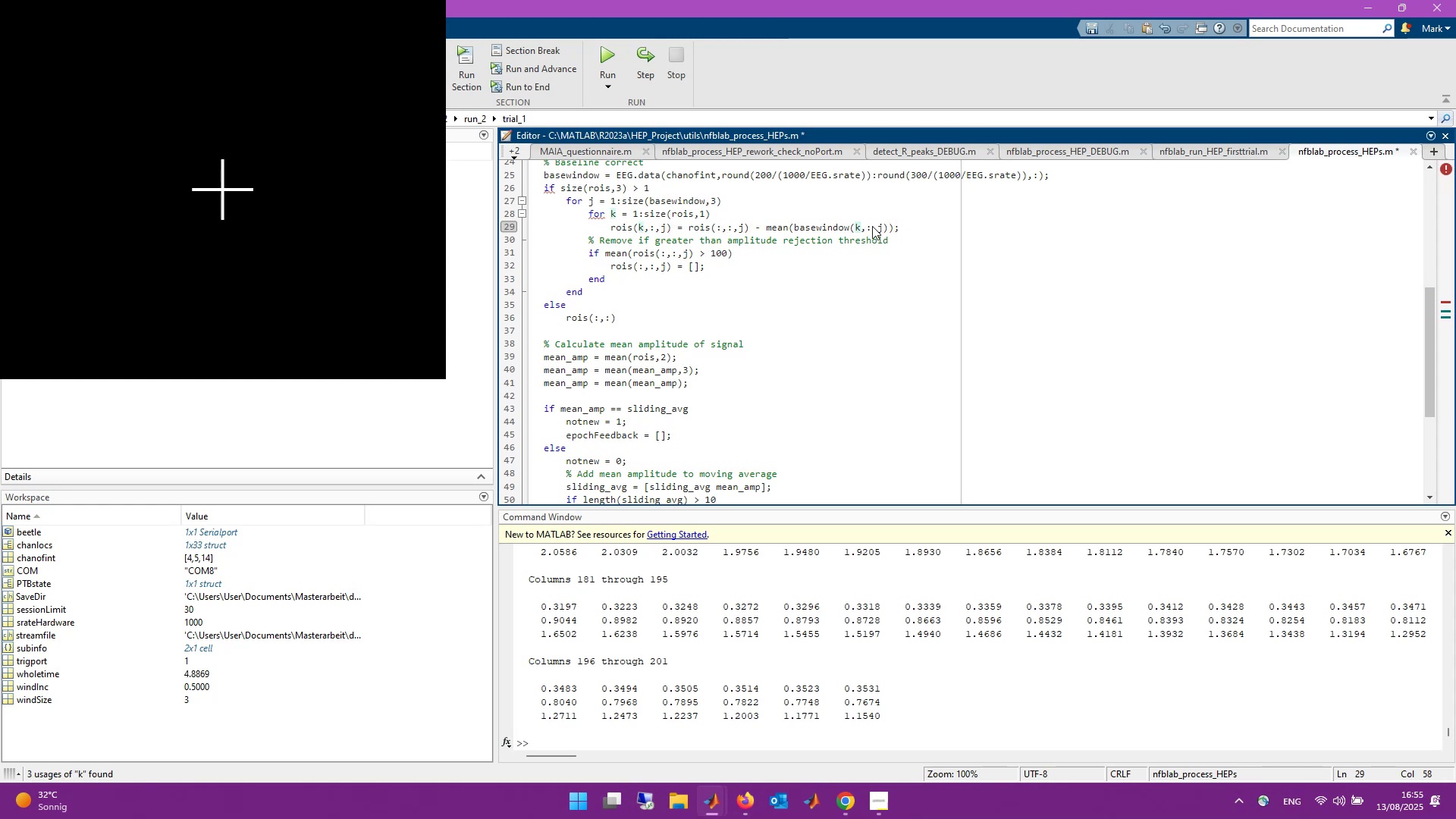 
left_click([914, 226])
 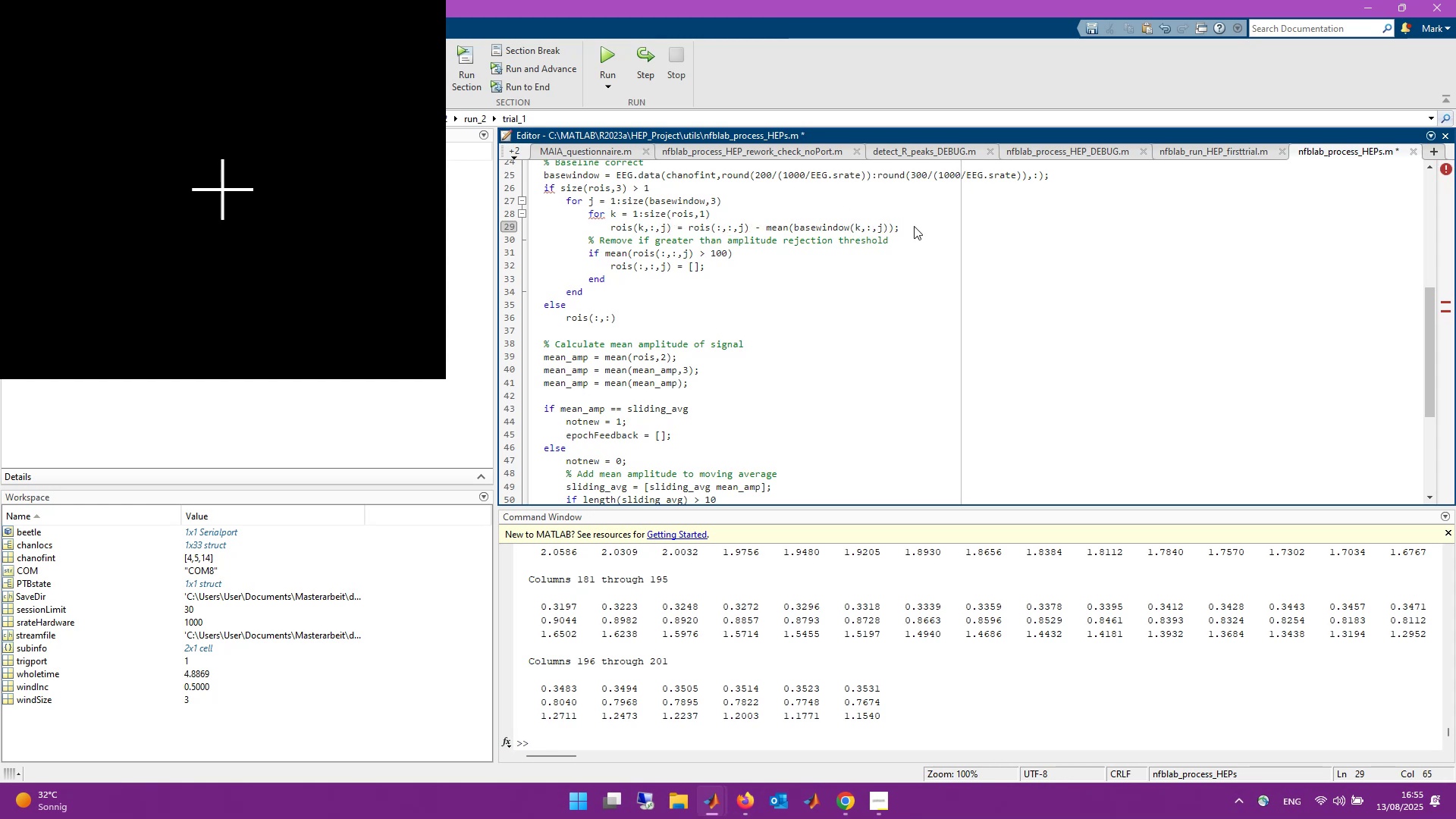 
wait(5.84)
 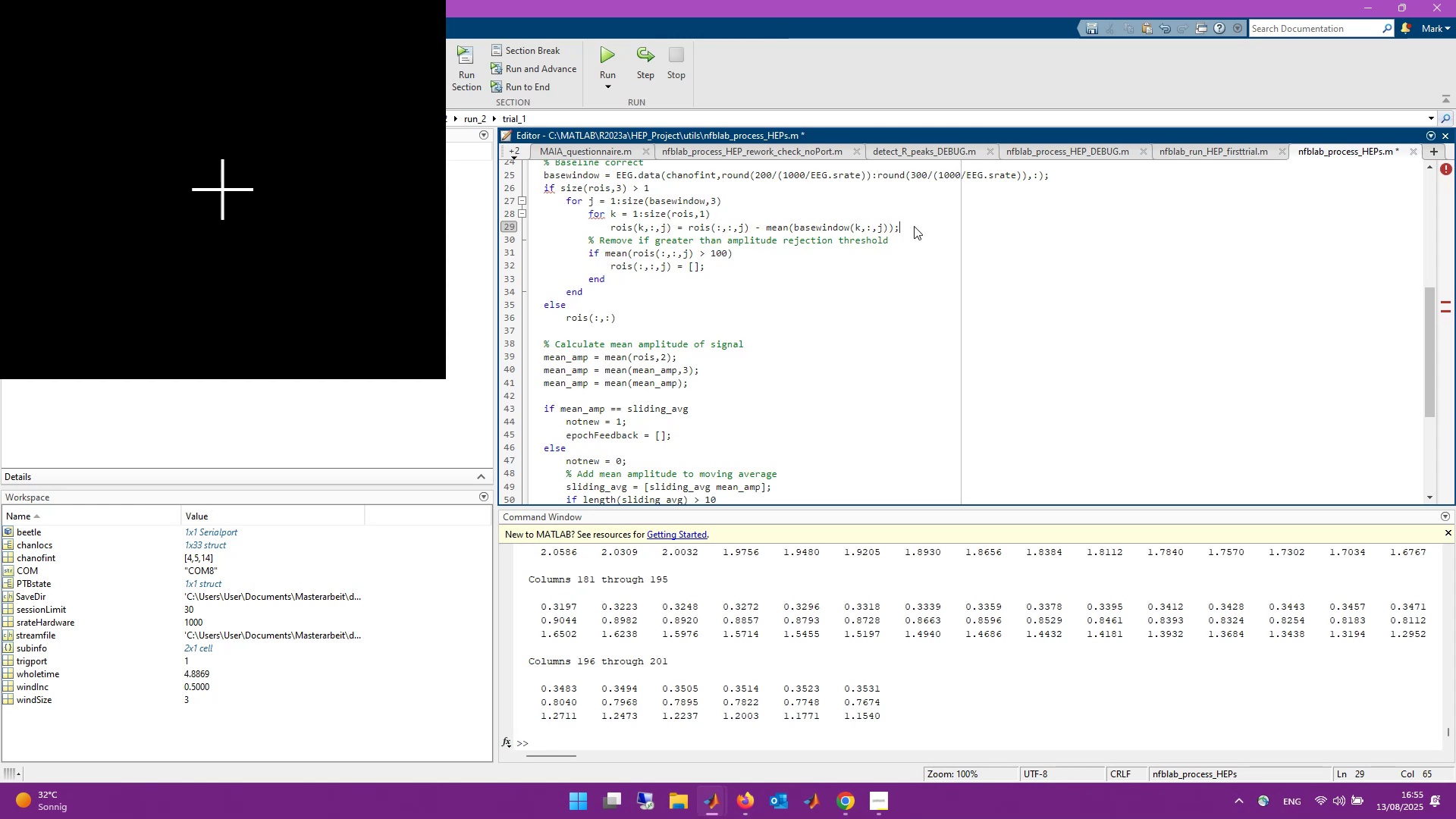 
key(Enter)
 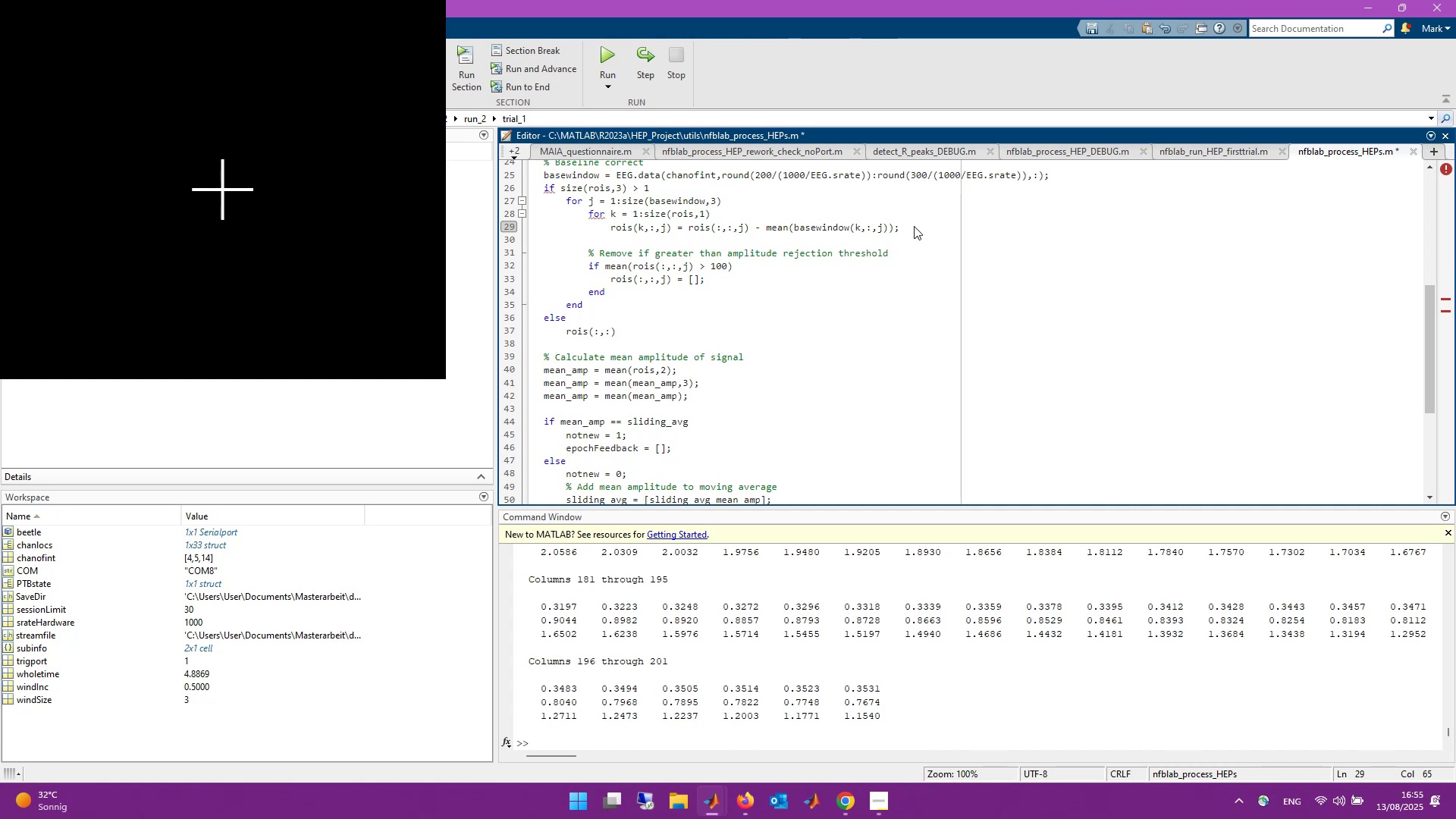 
type(end)
 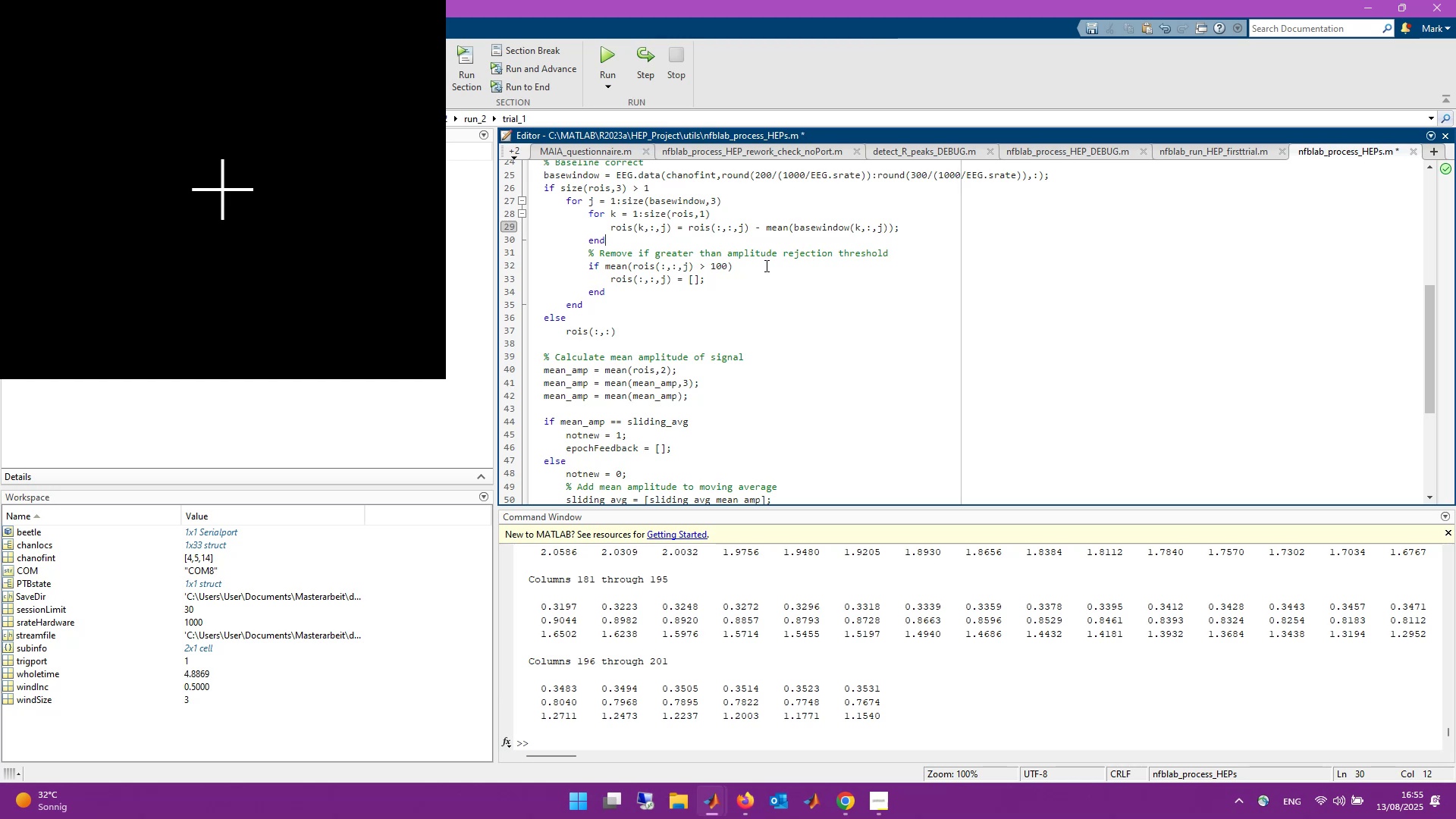 
wait(27.48)
 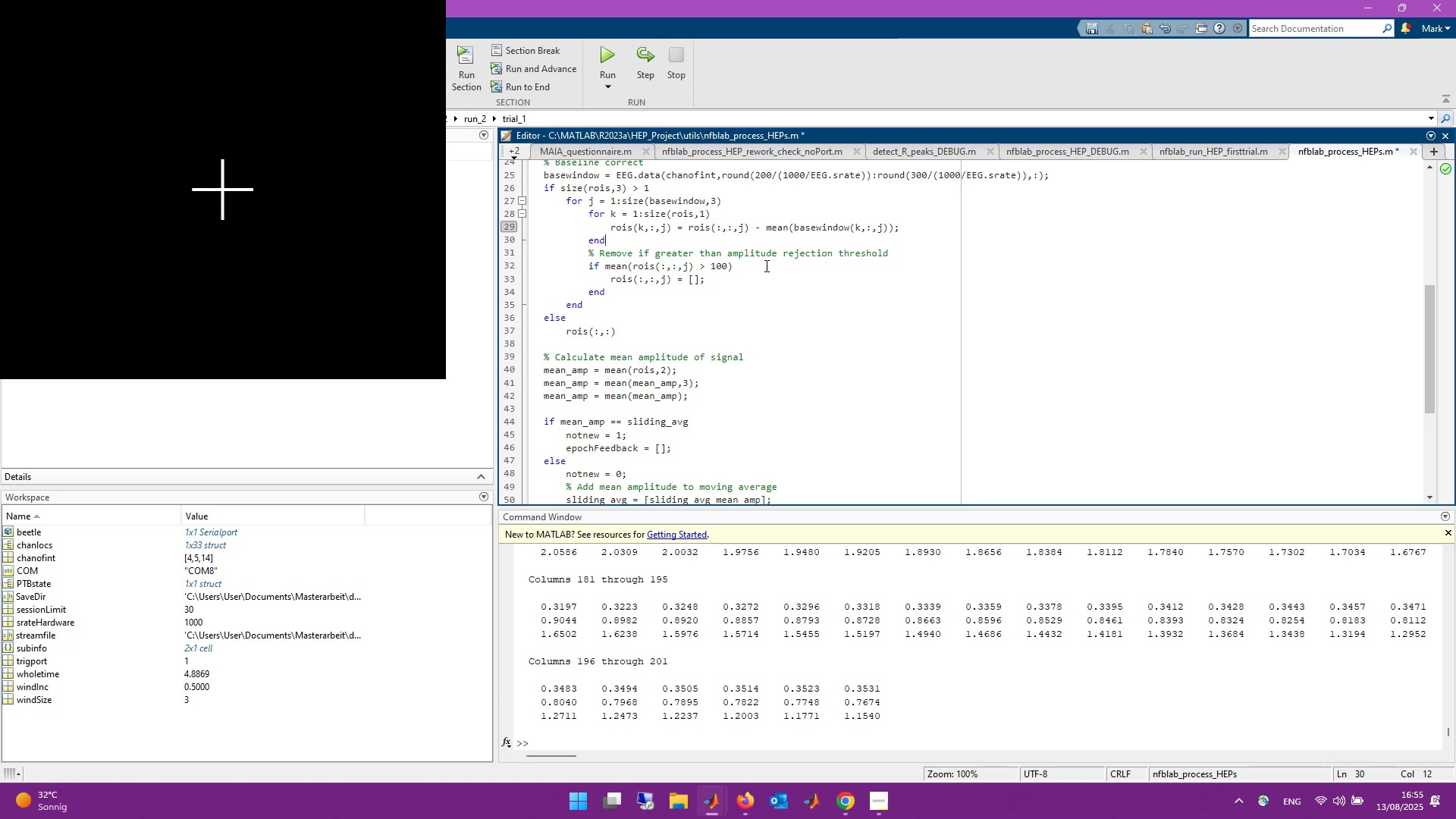 
left_click([666, 265])
 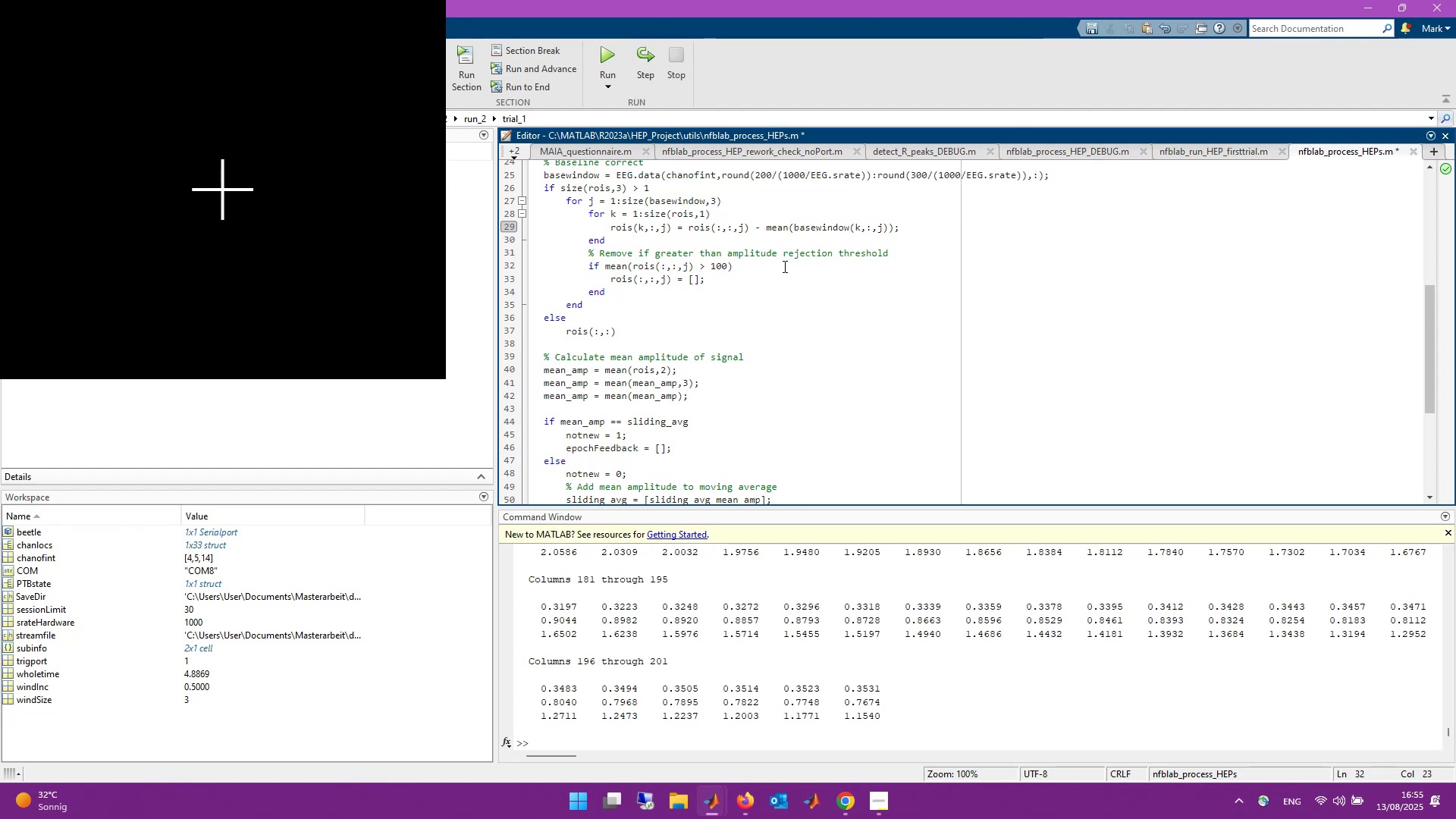 
key(Backspace)
 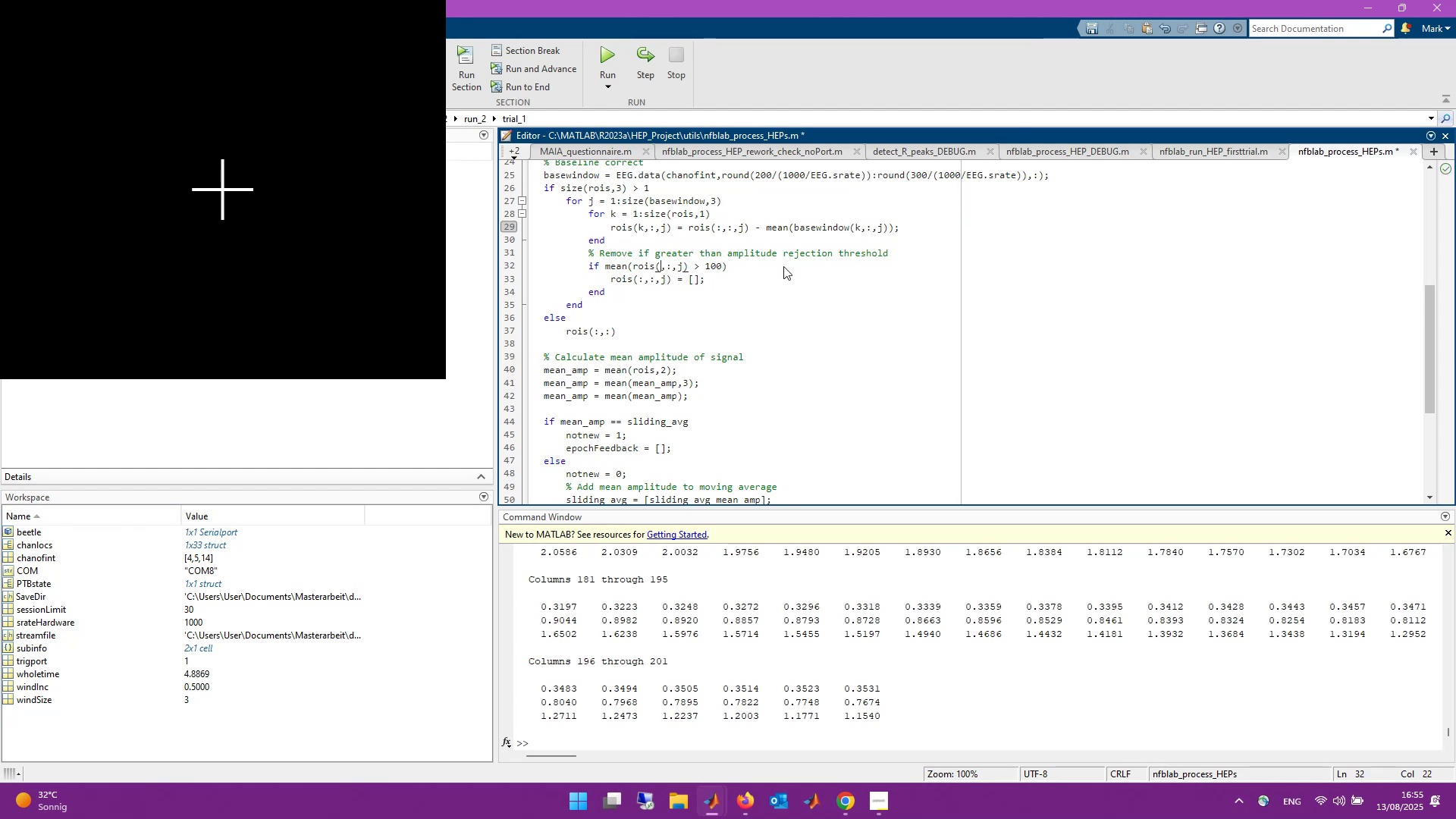 
key(K)
 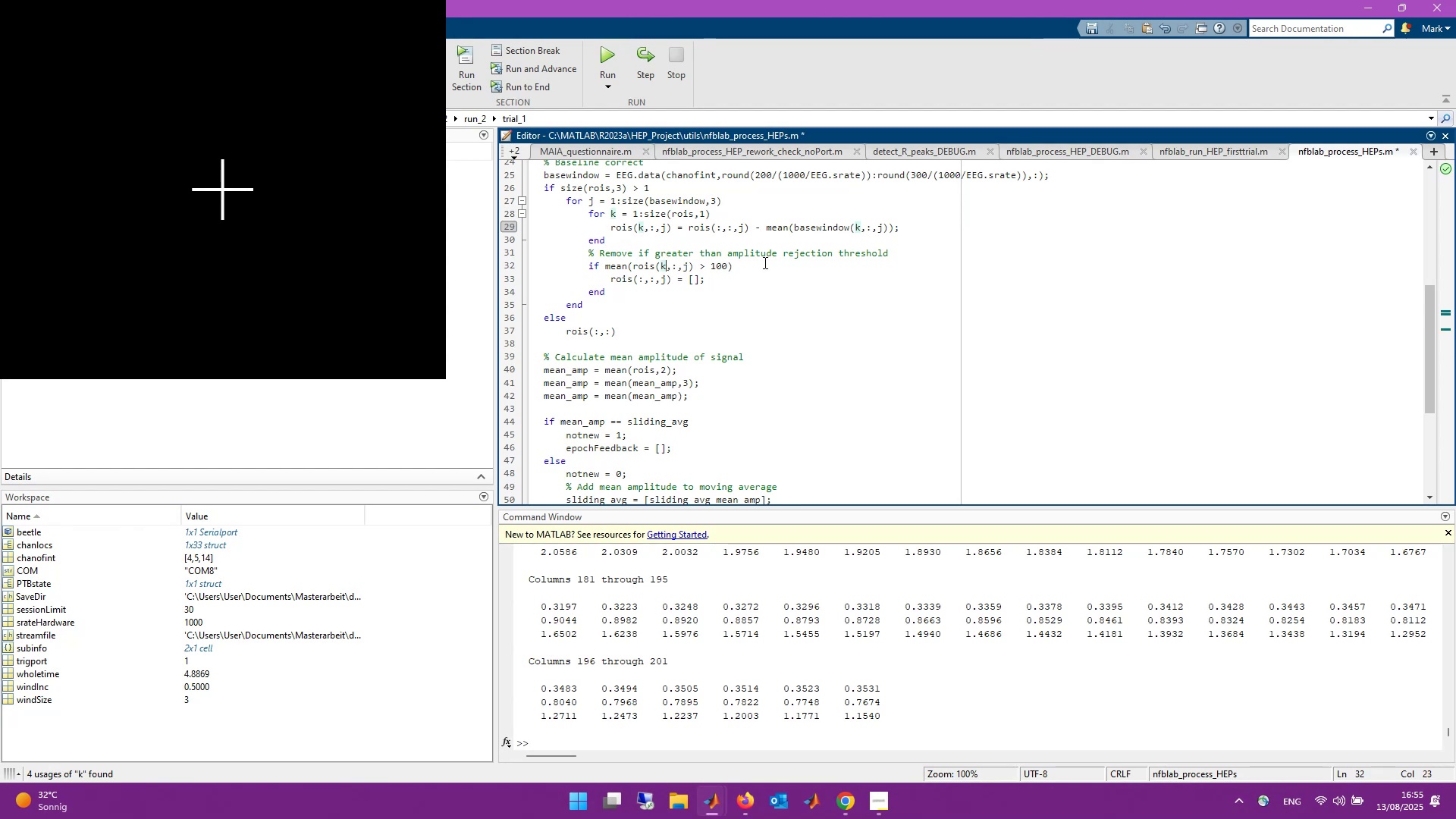 
left_click([762, 263])
 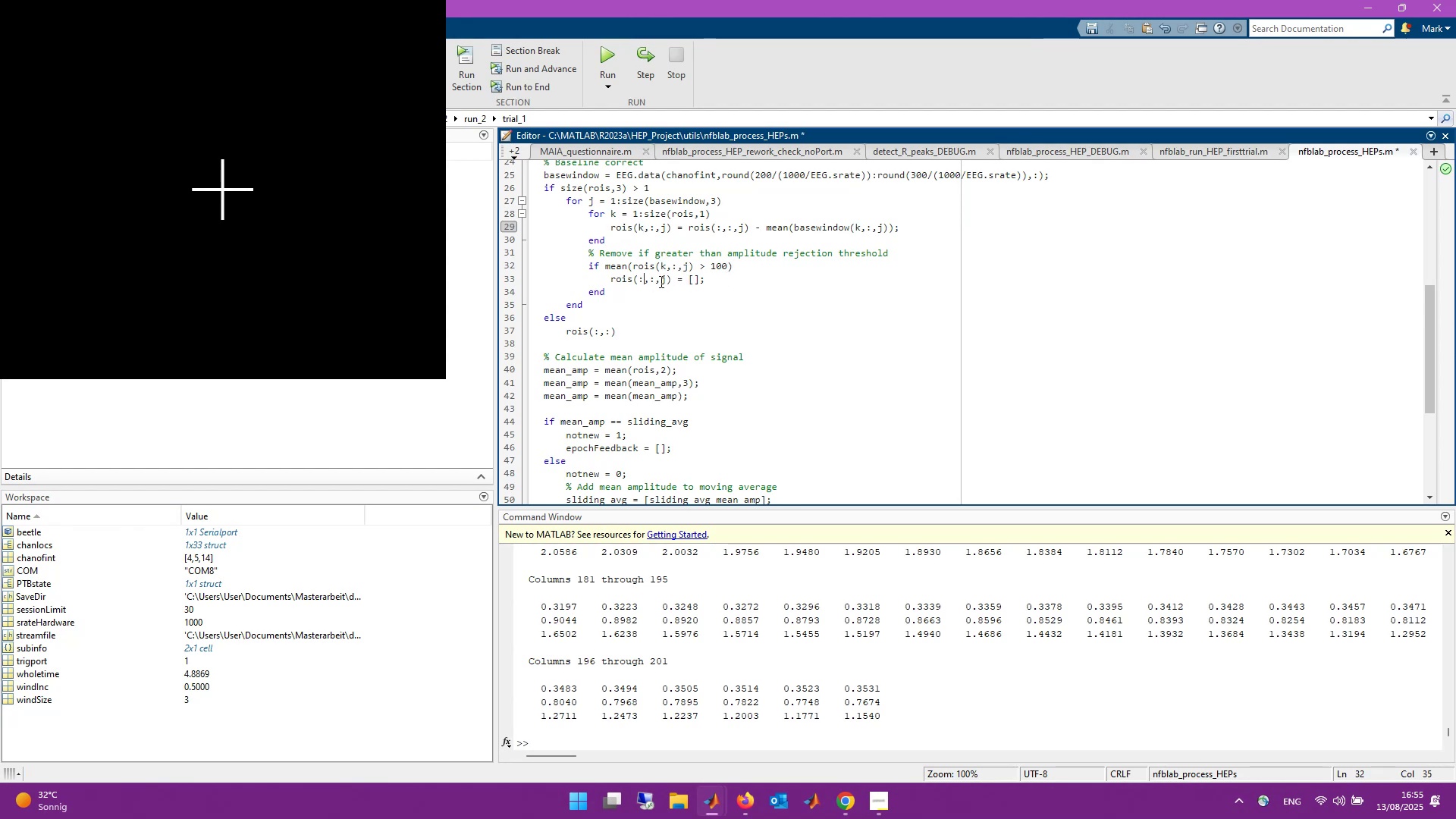 
key(Backspace)
 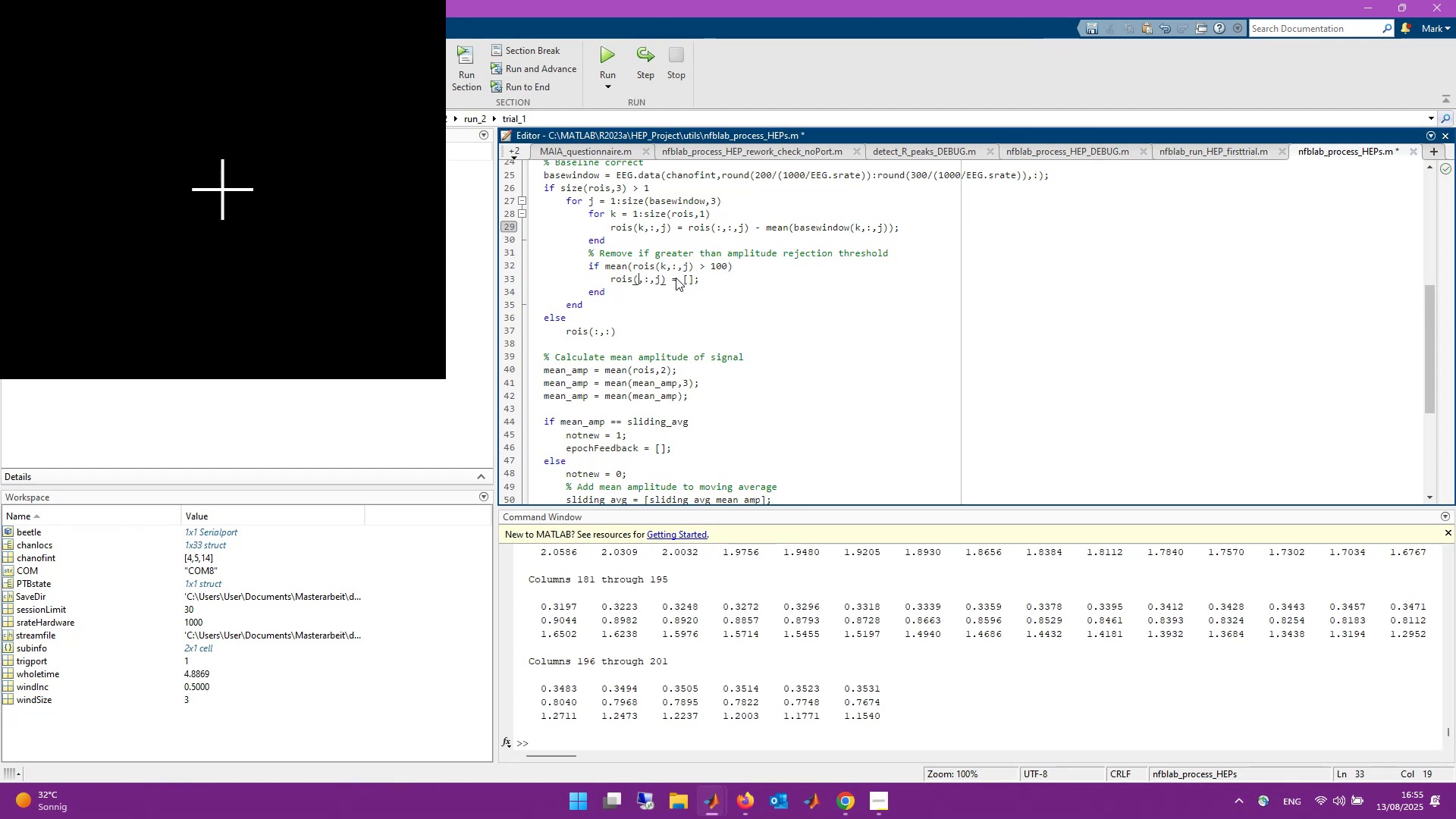 
key(K)
 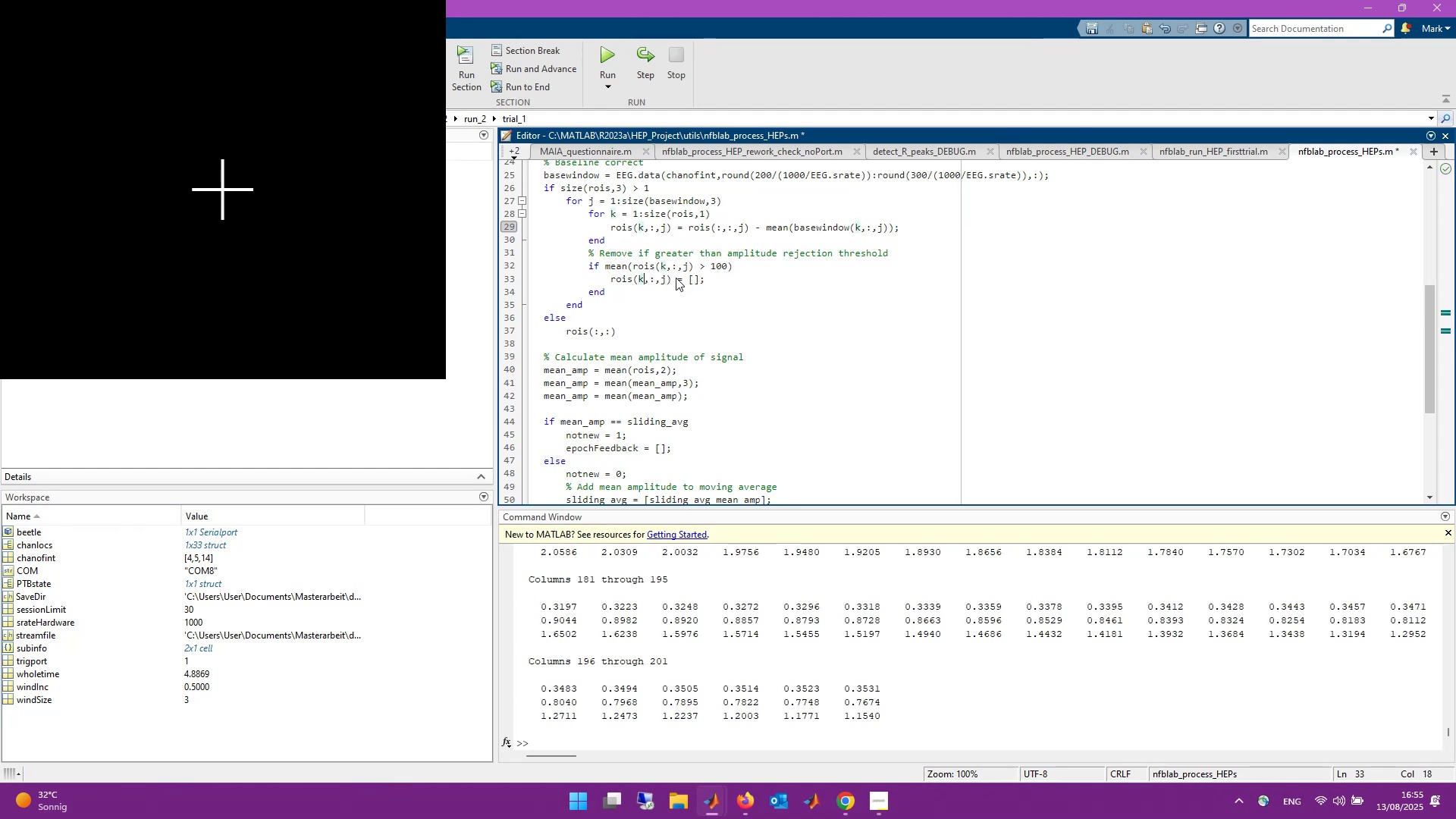 
key(Control+S)
 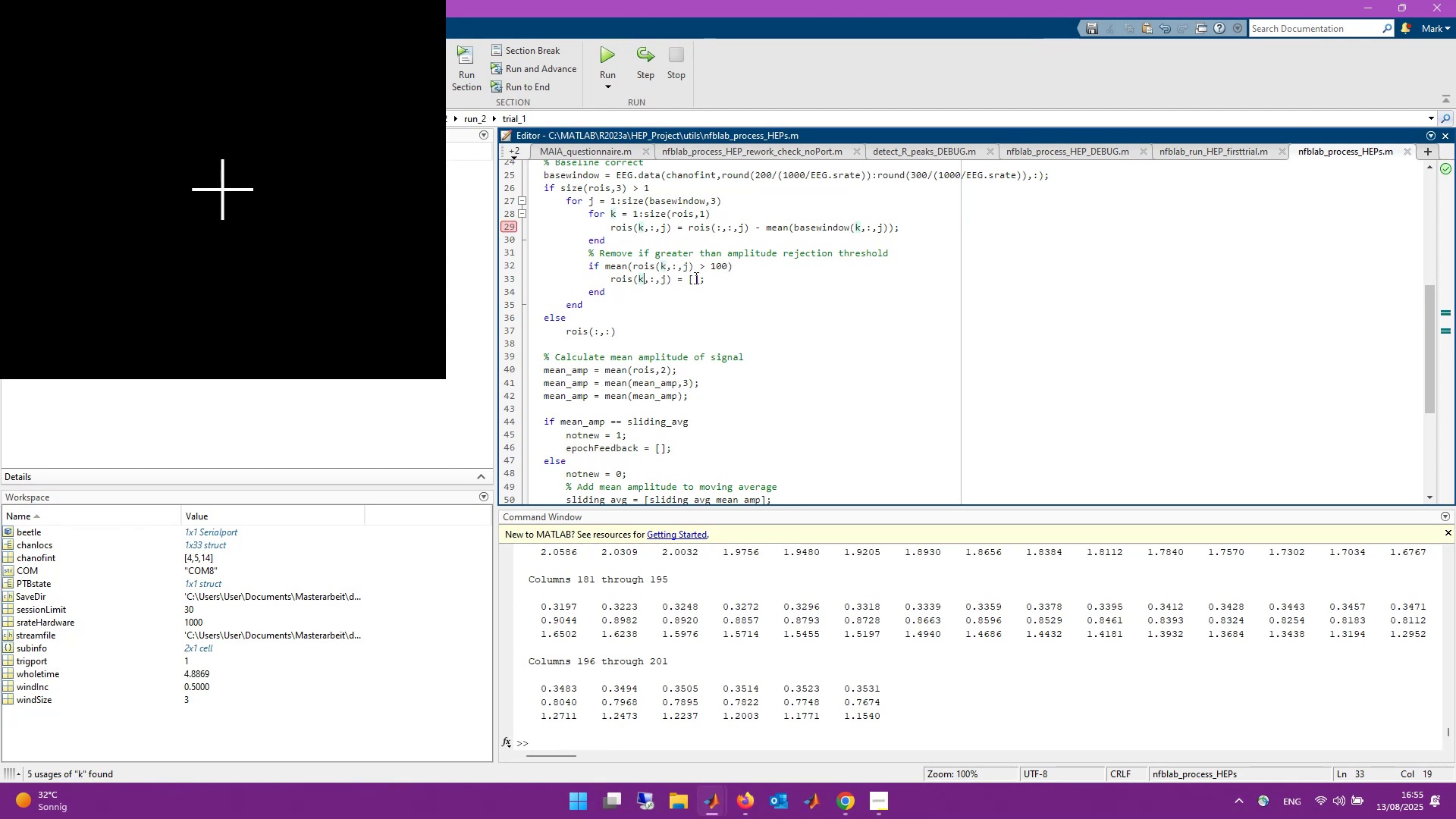 
left_click([708, 281])
 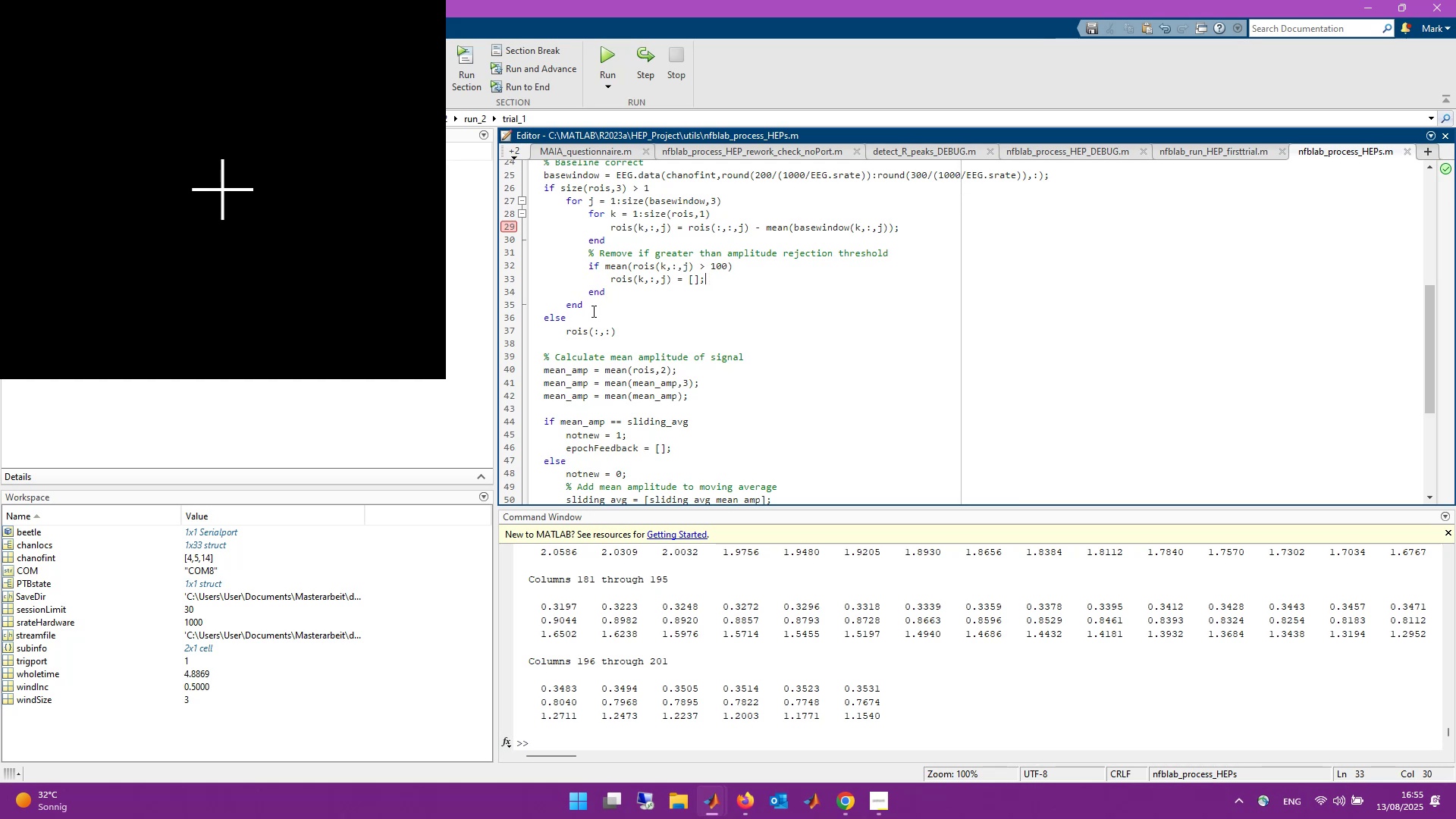 
left_click([617, 329])
 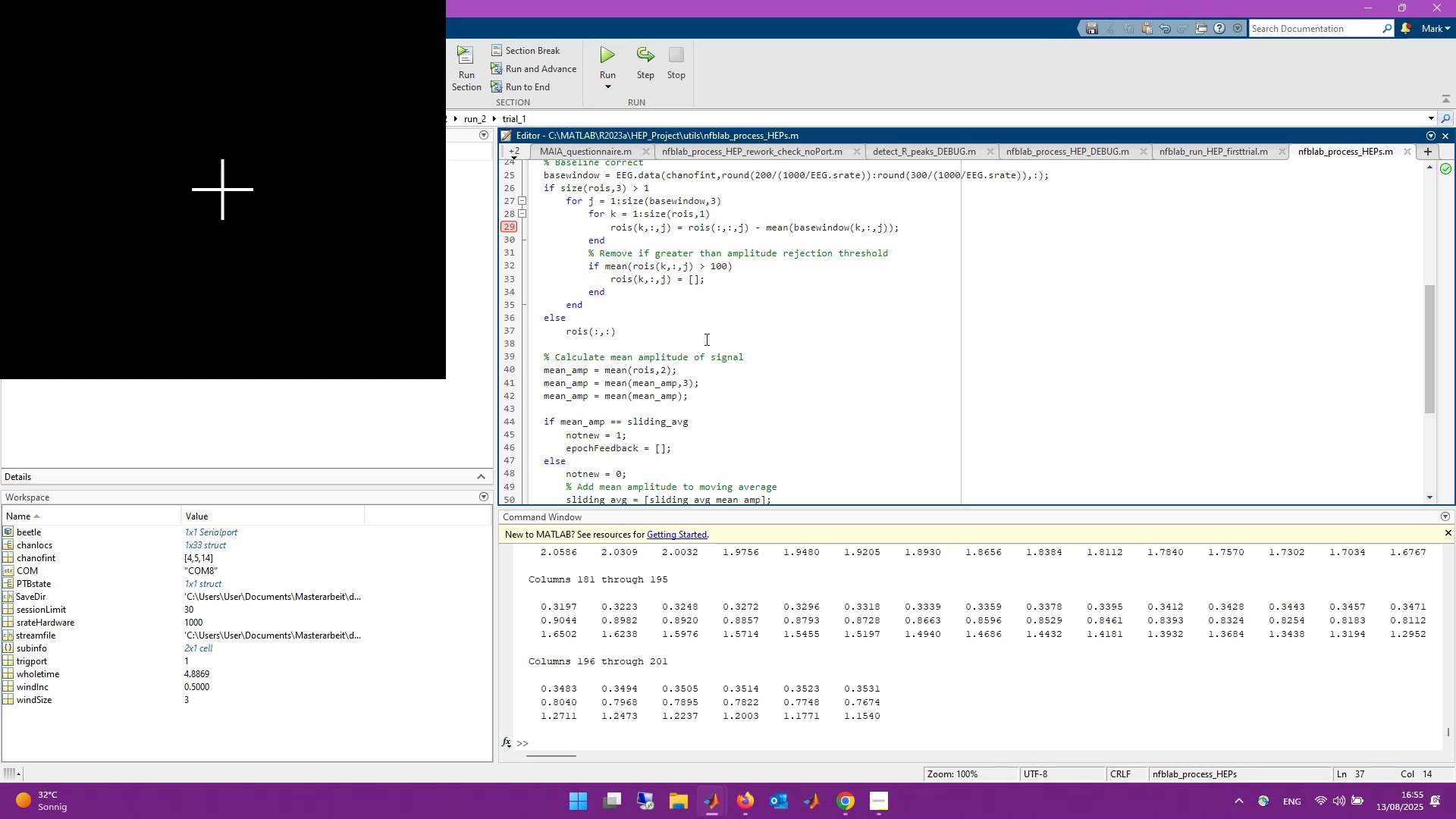 
key(Backspace)
key(Backspace)
key(Backspace)
key(Backspace)
key(Backspace)
key(Backspace)
key(Backspace)
key(Backspace)
key(Backspace)
type(for j = 1:seize()
key(Backspace)
key(Backspace)
key(Backspace)
key(Backspace)
key(Backspace)
 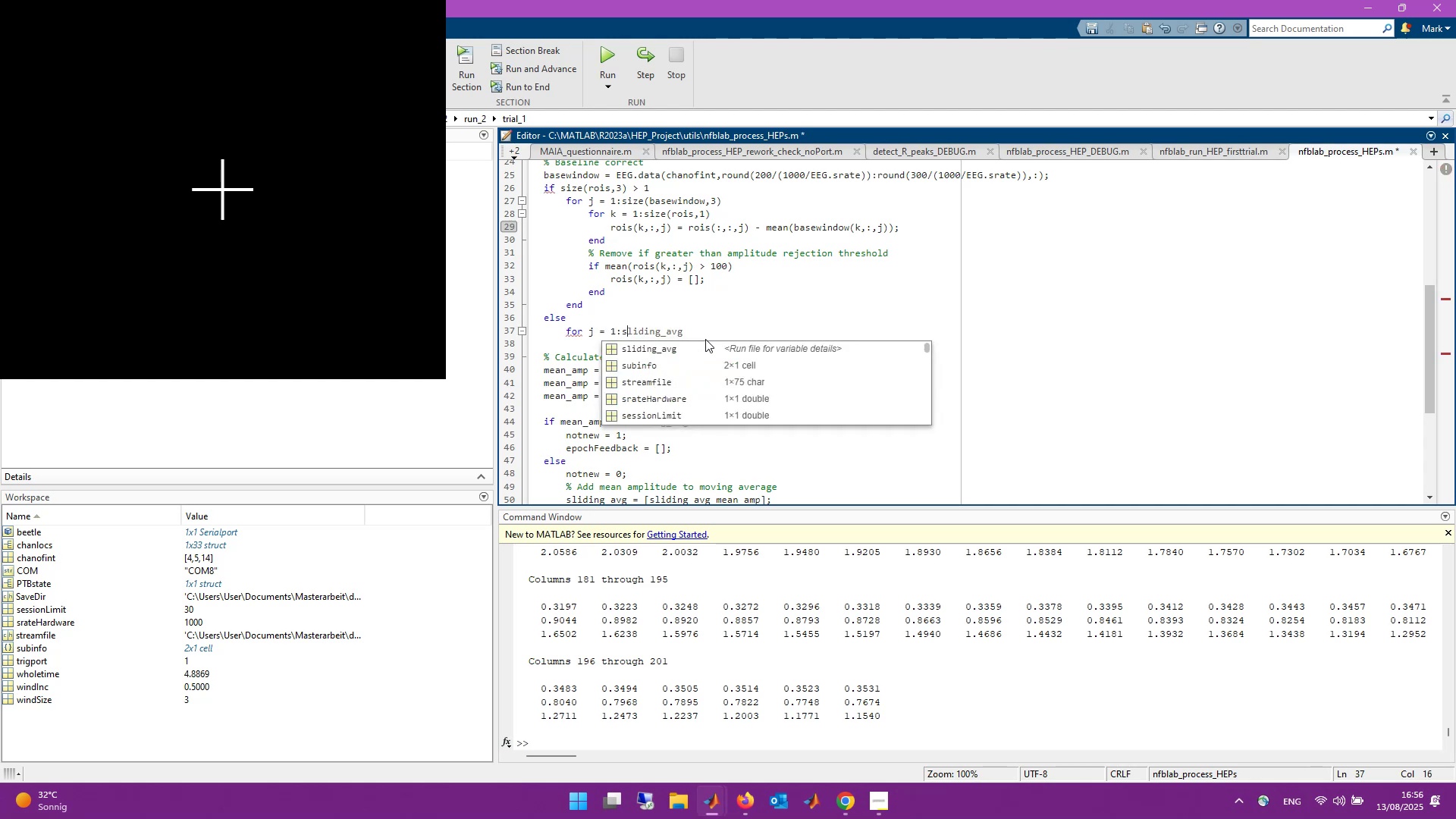 
type(size()
key(Backspace)
type(ize(rois,1)
 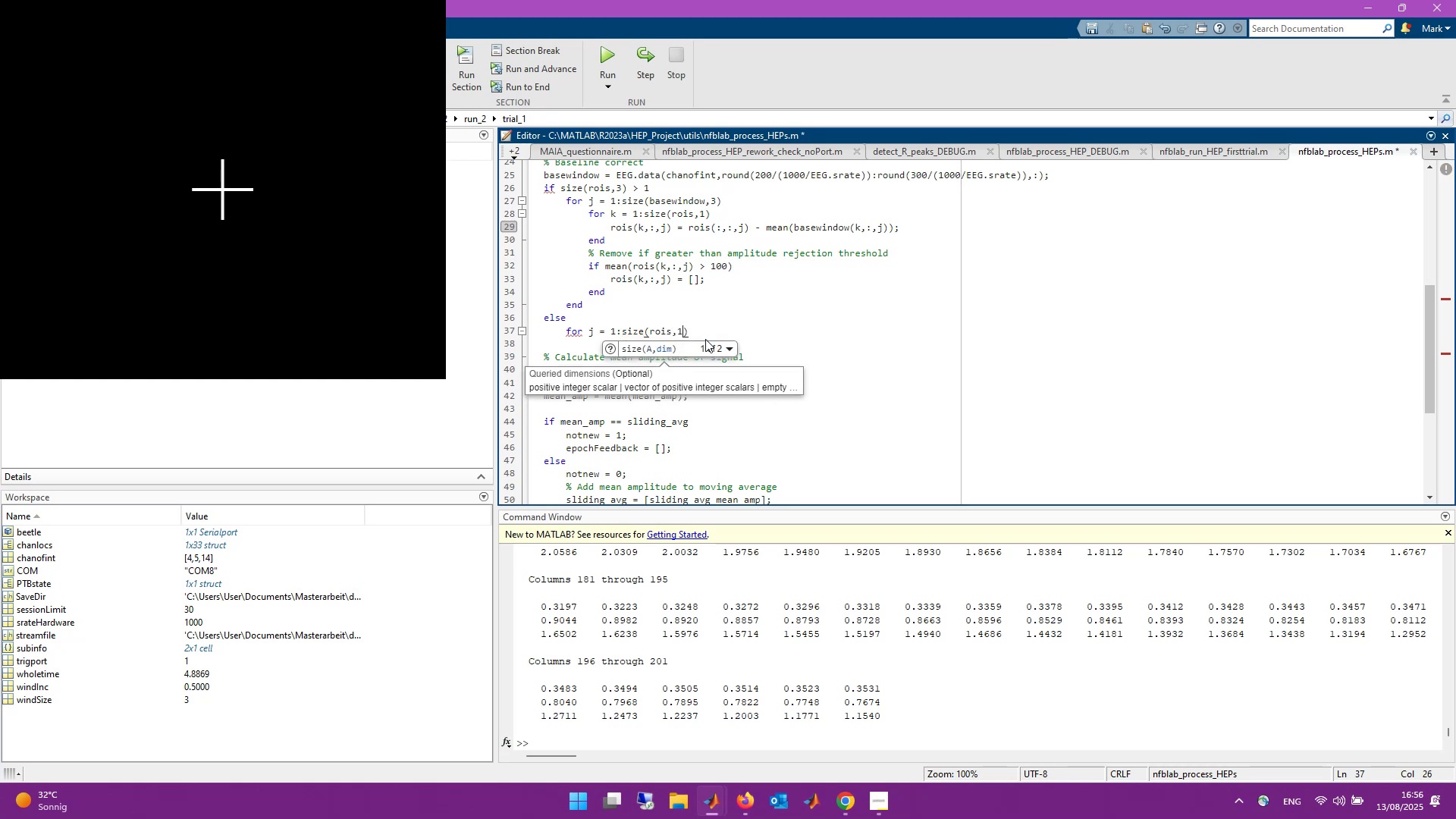 
key(ArrowRight)
 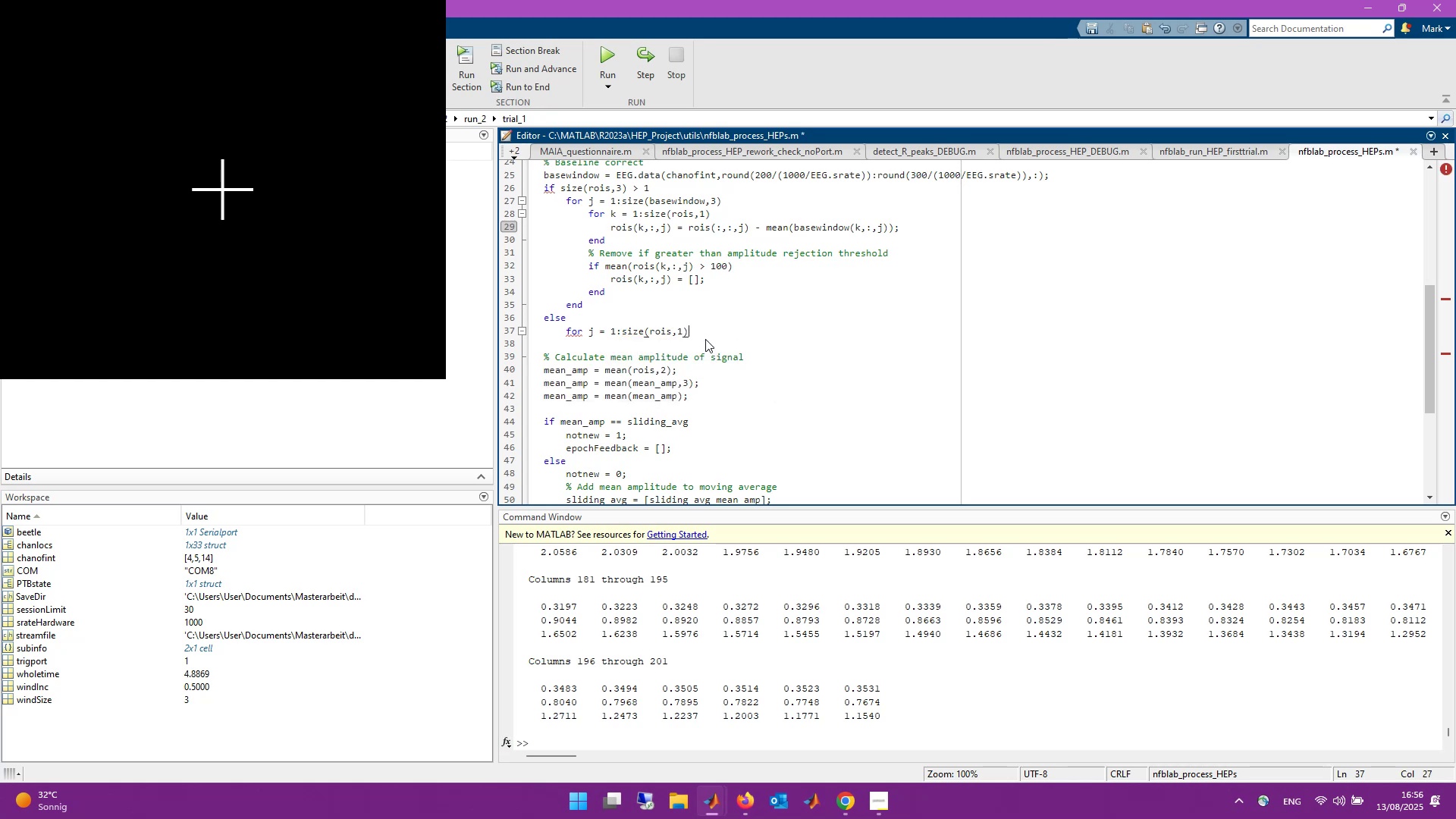 
key(Enter)
 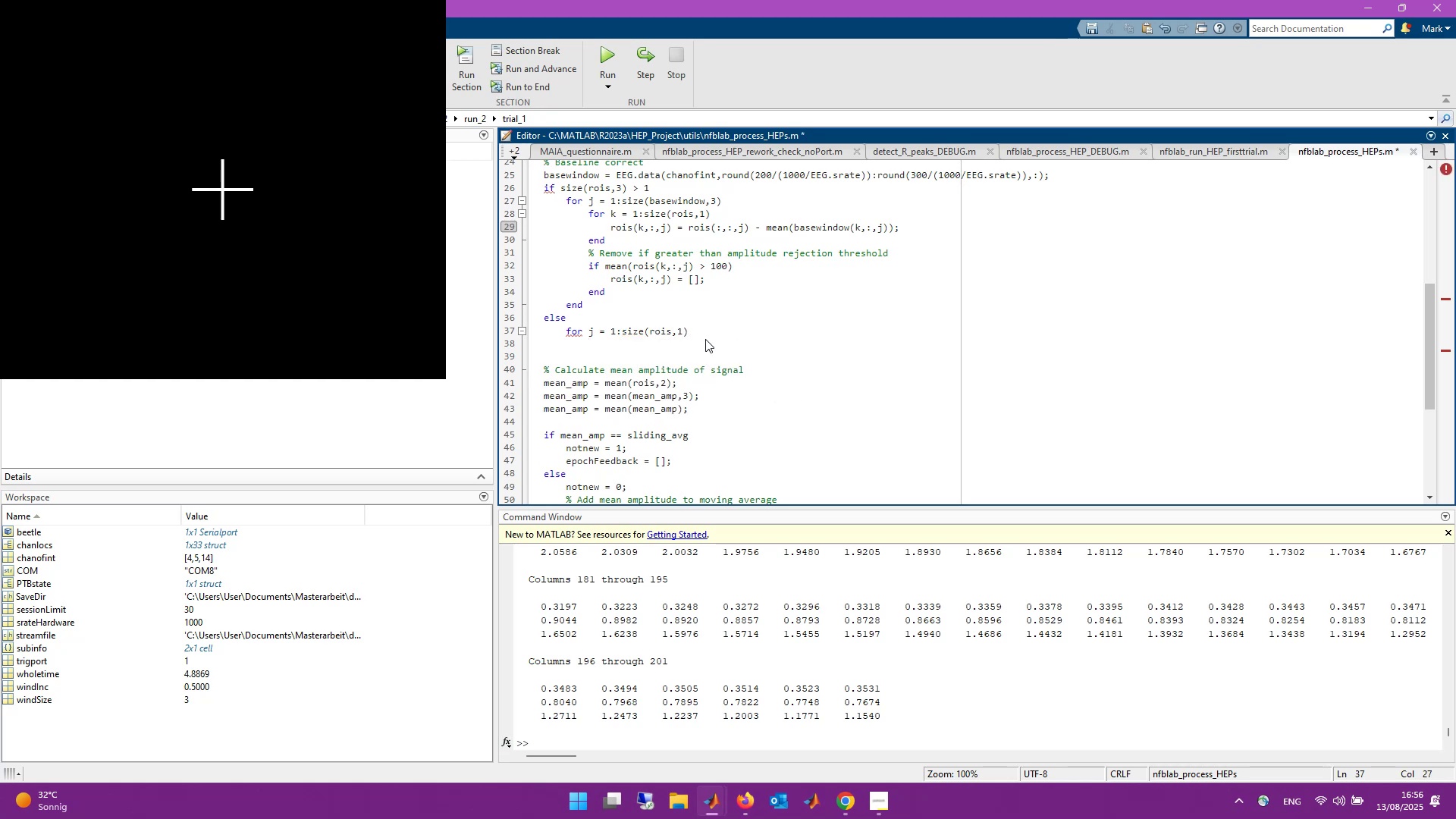 
type(rois(k)
key(Backspace)
type(j)
key(Backspace)
 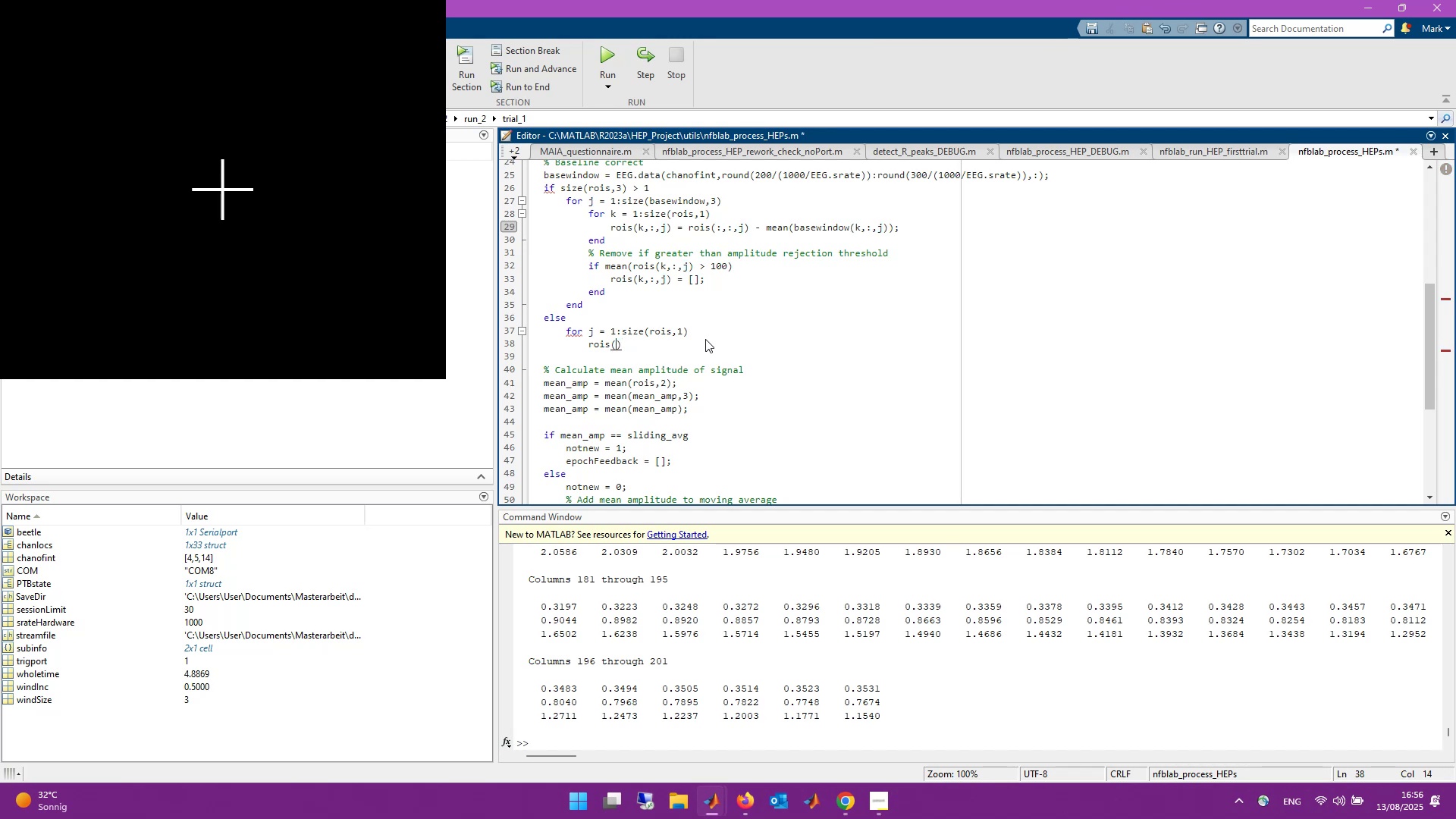 
left_click([594, 327])
 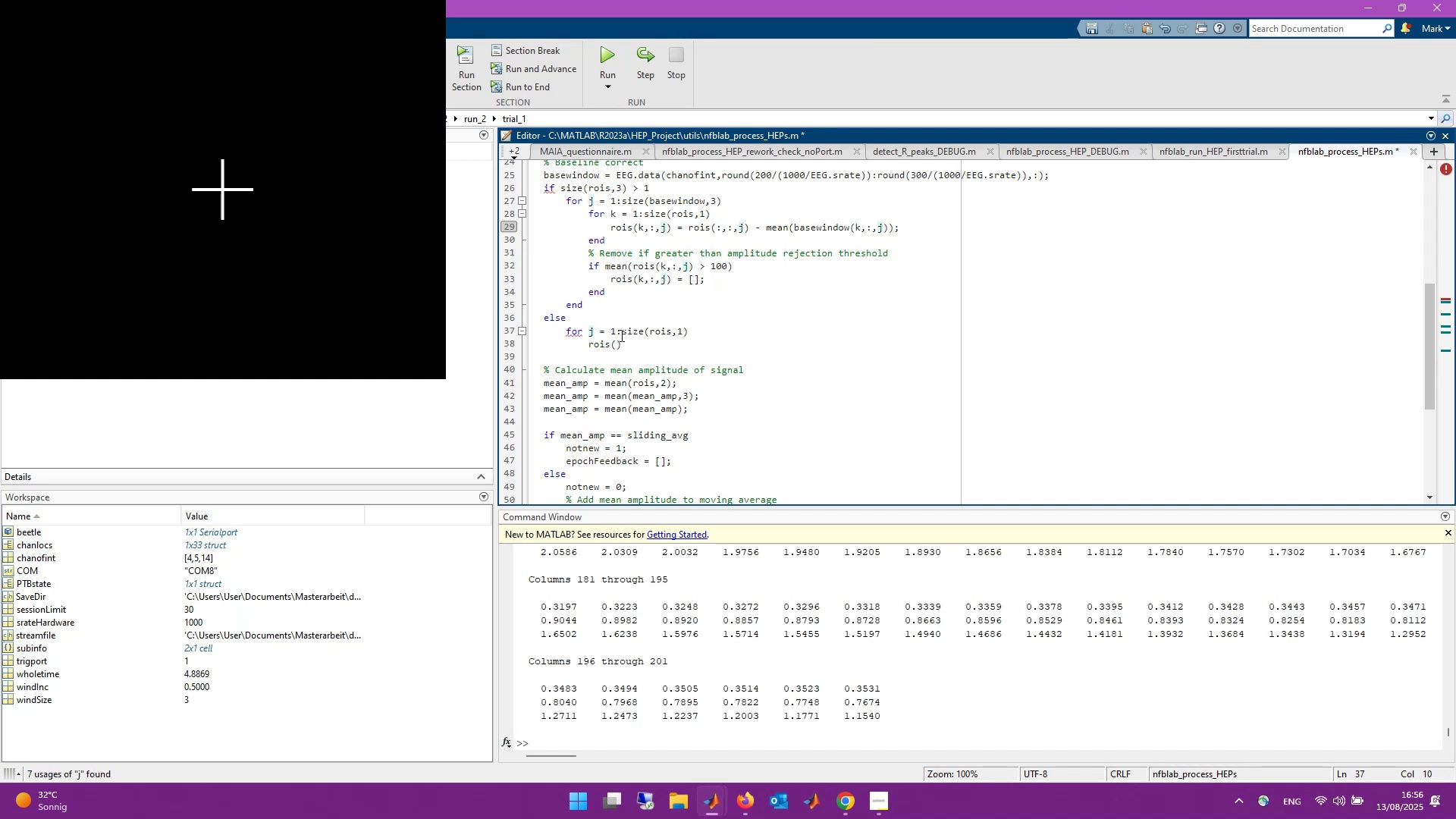 
key(Backspace)
 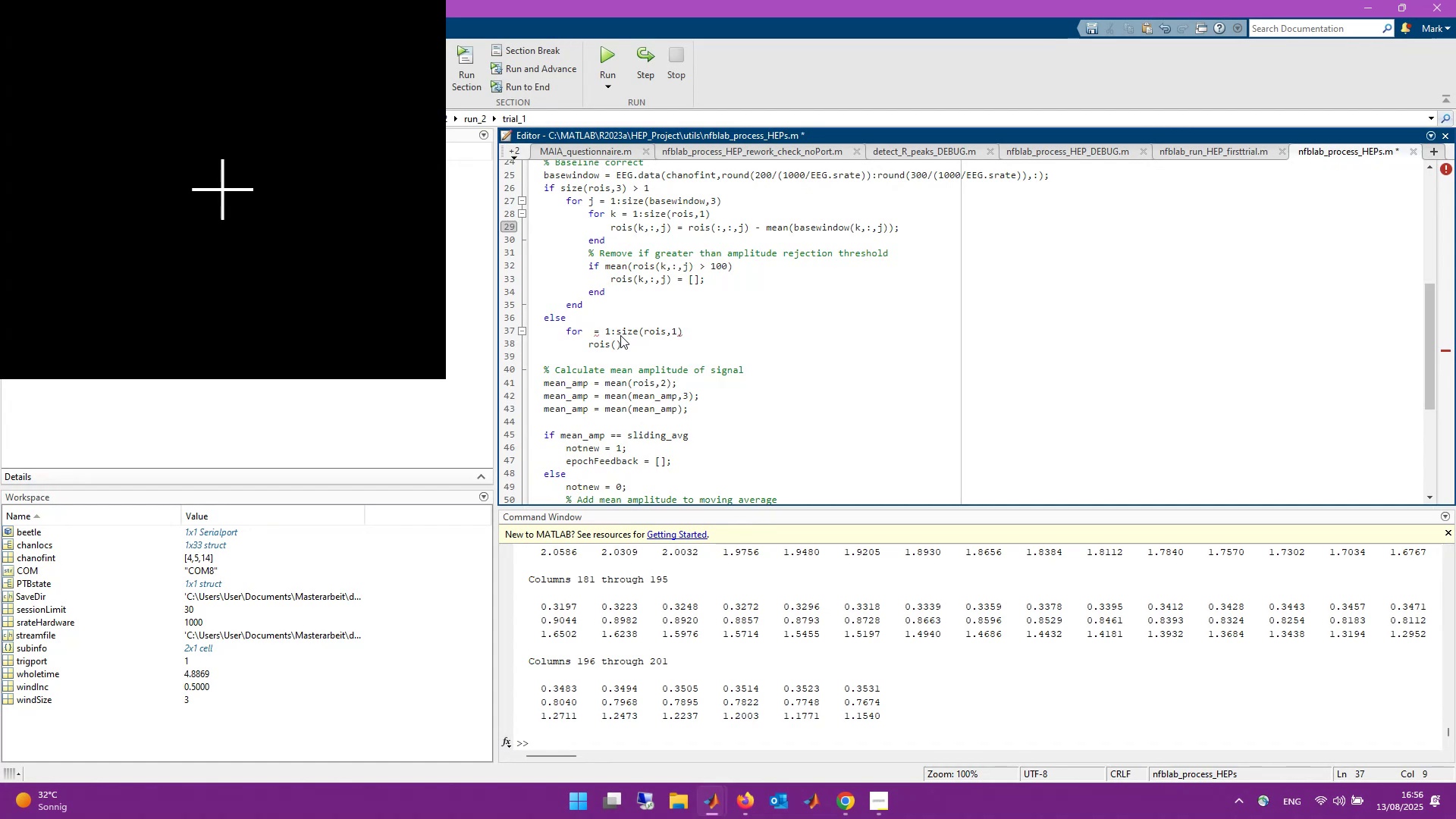 
wait(6.26)
 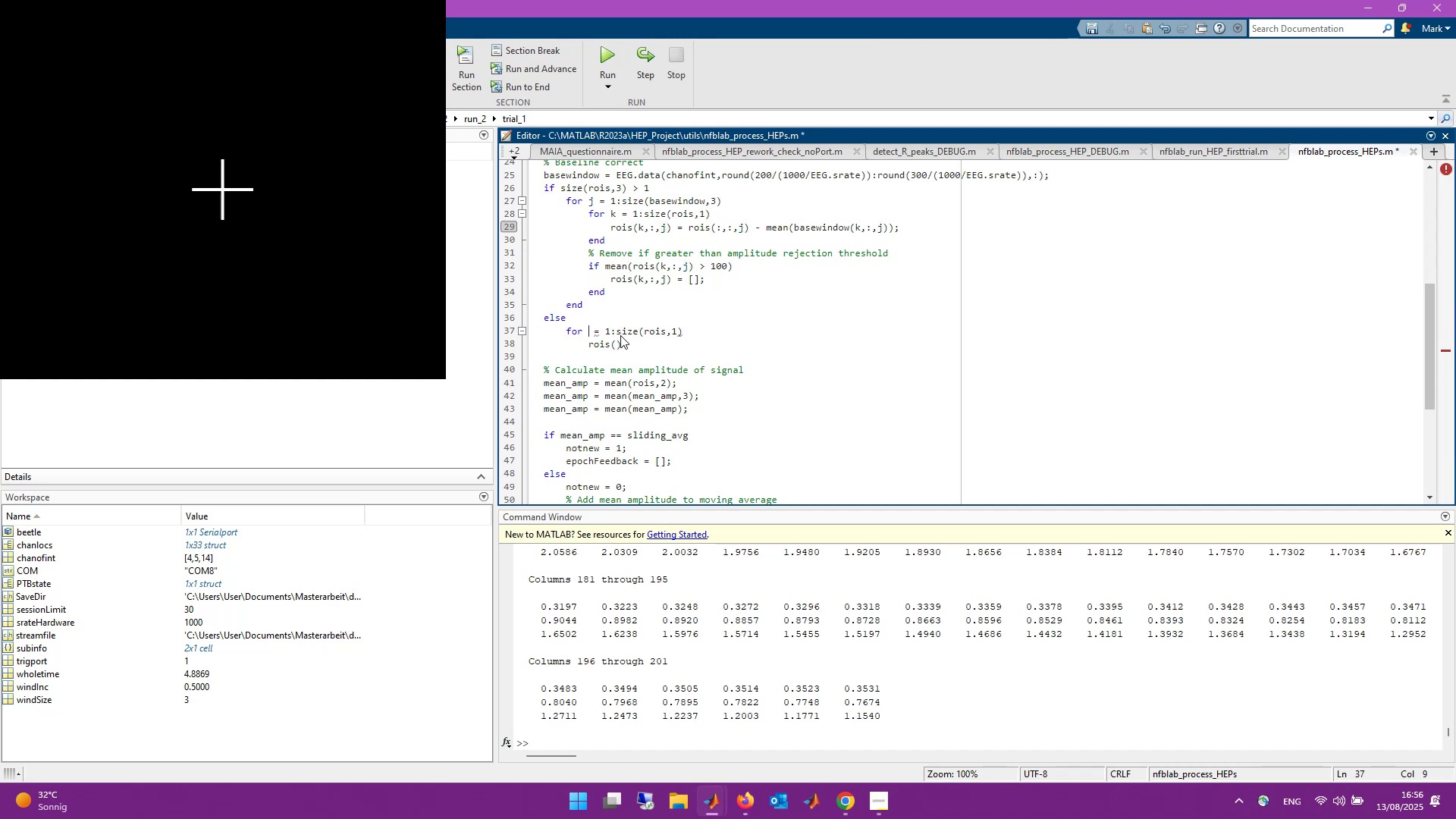 
key(E)
 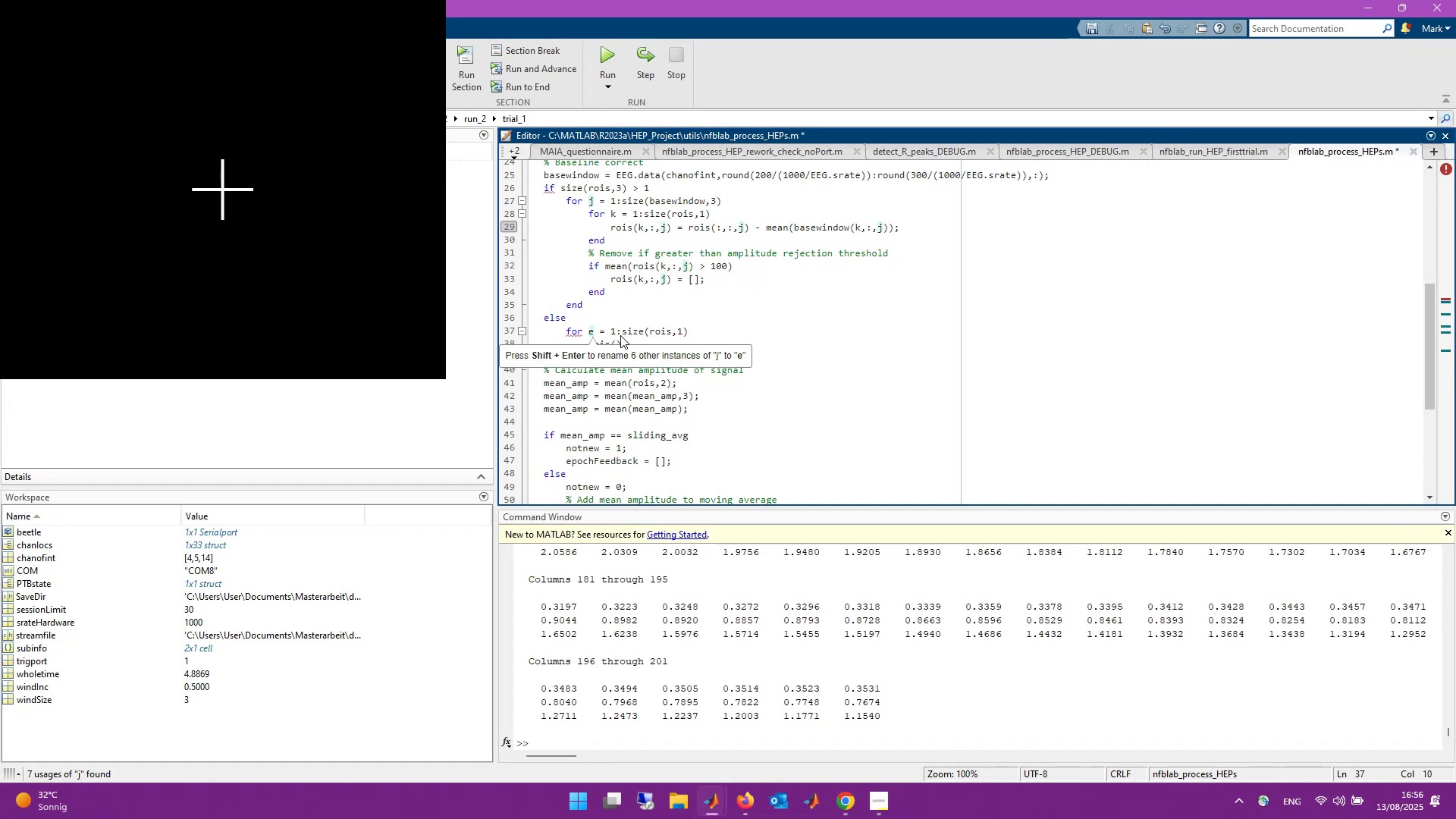 
scroll: coordinate [620, 335], scroll_direction: up, amount: 1.0
 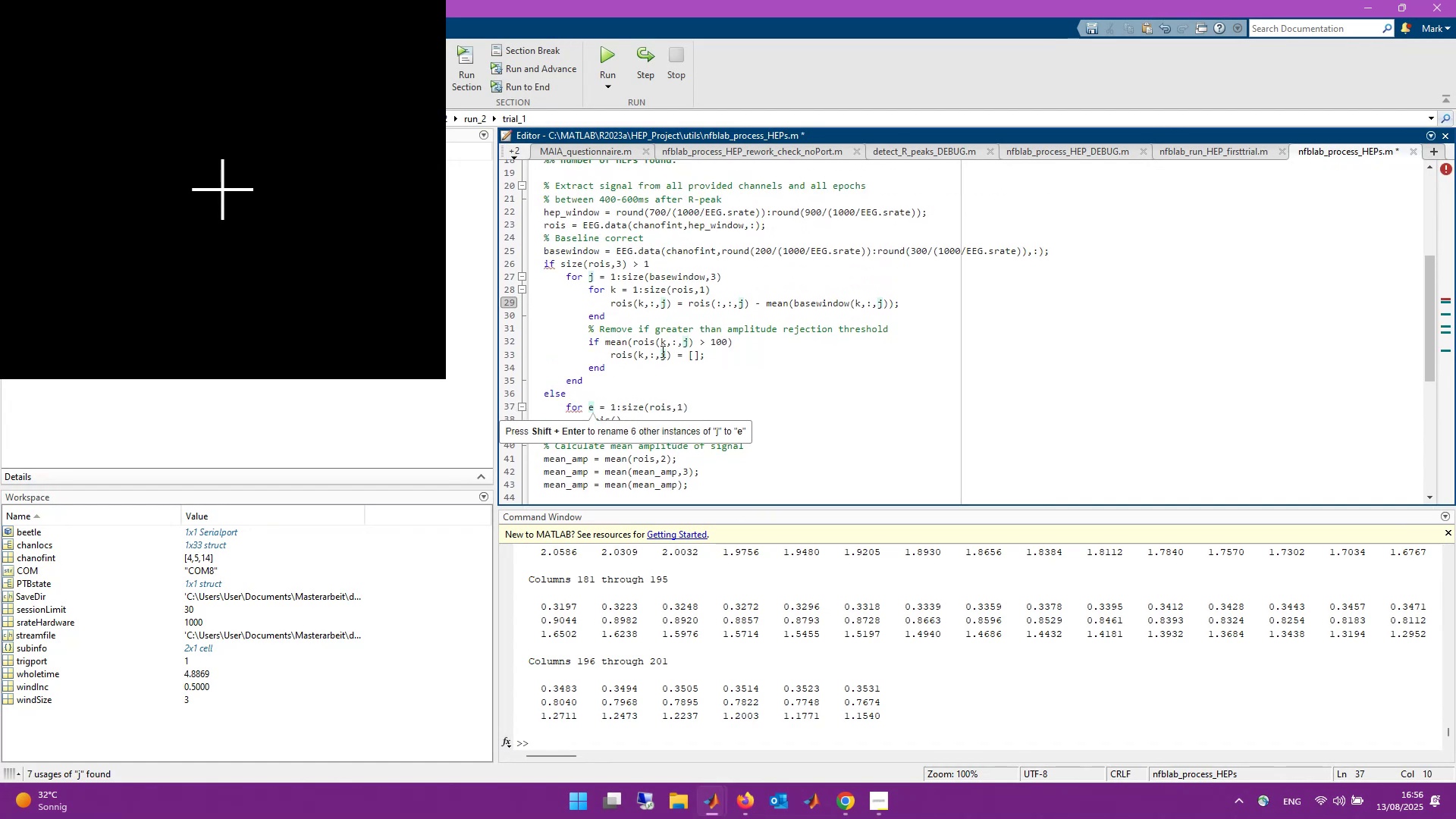 
scroll: coordinate [667, 355], scroll_direction: down, amount: 1.0
 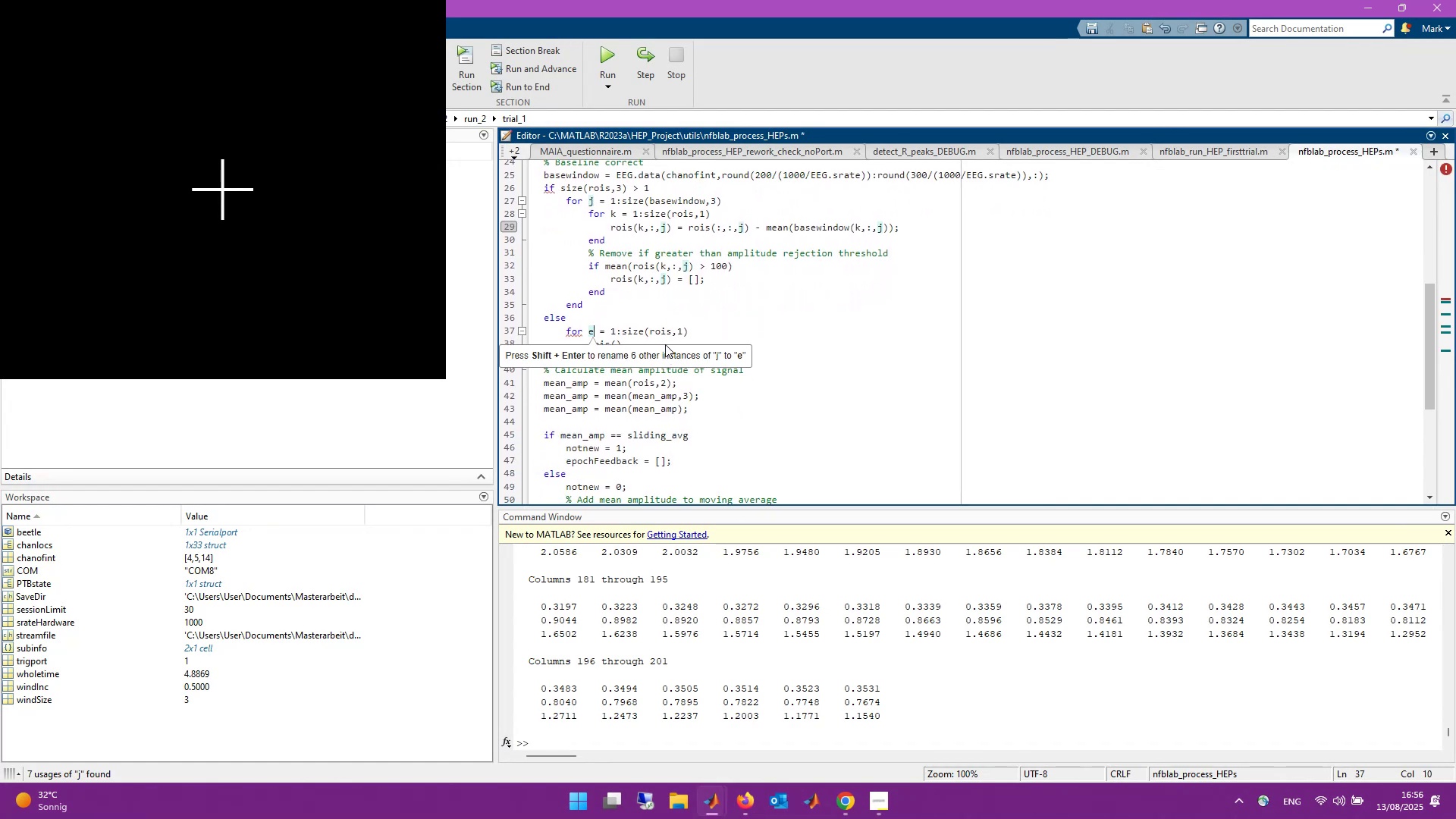 
left_click([685, 337])
 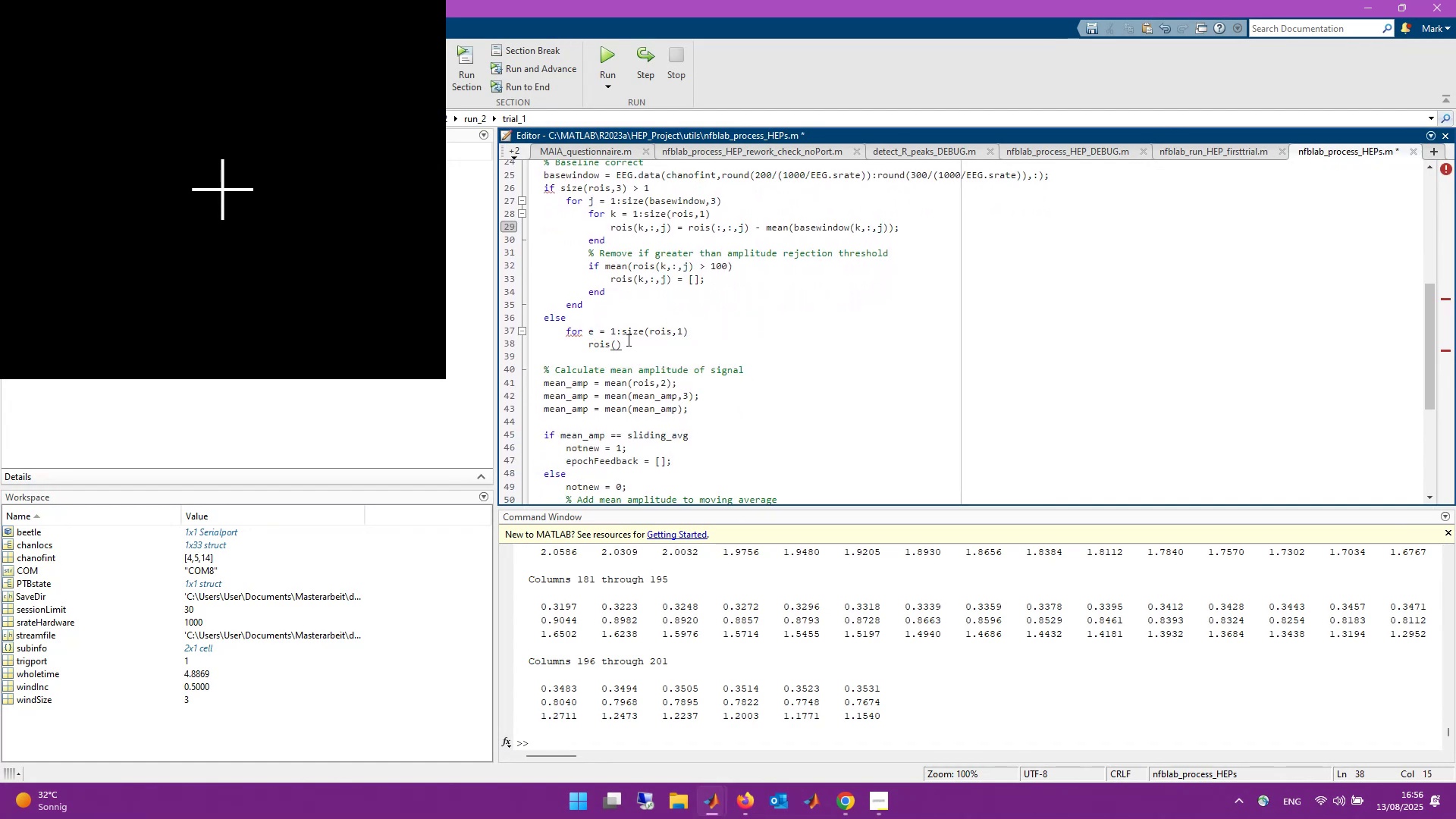 
left_click([614, 342])
 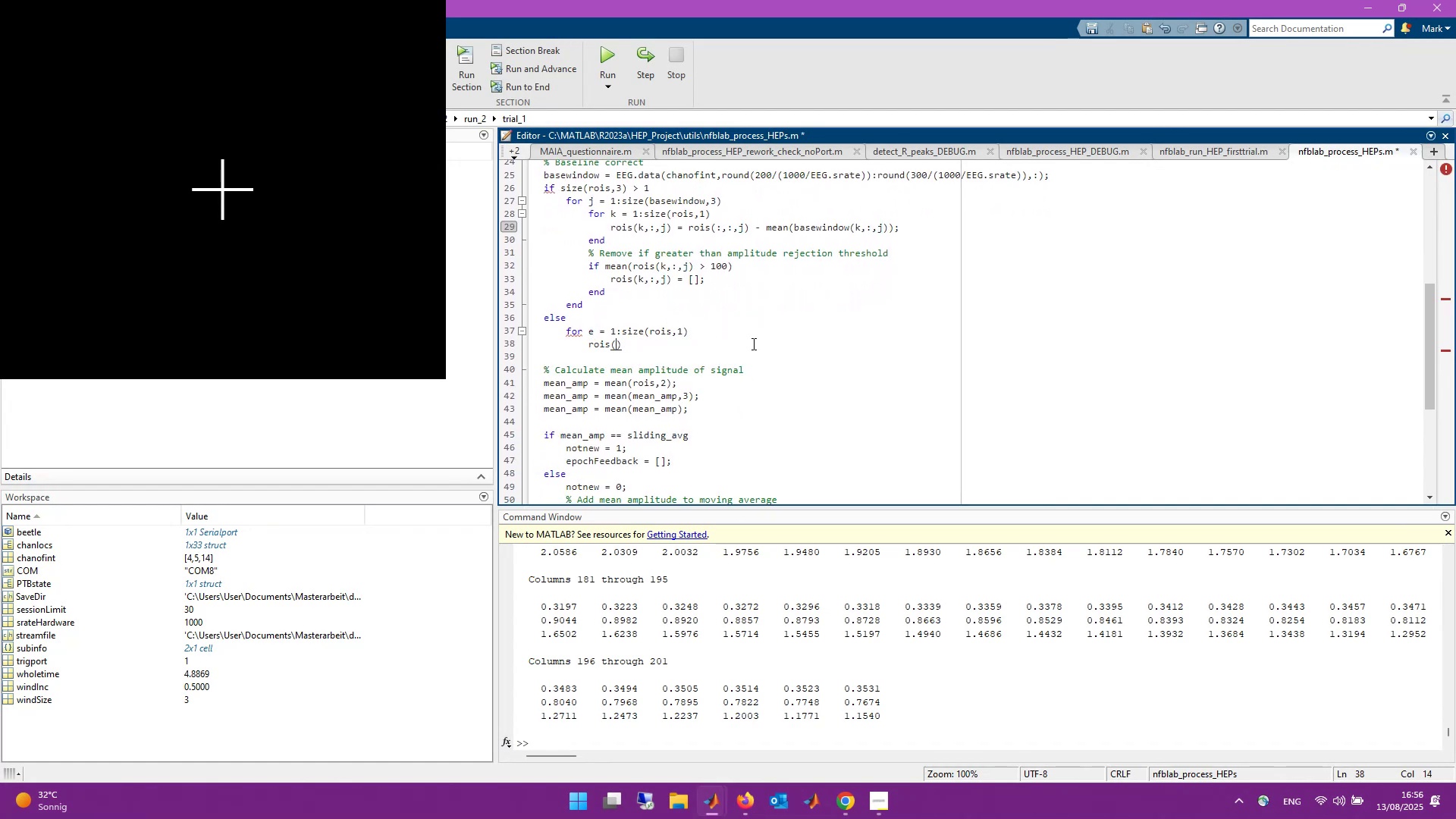 
key(E)
 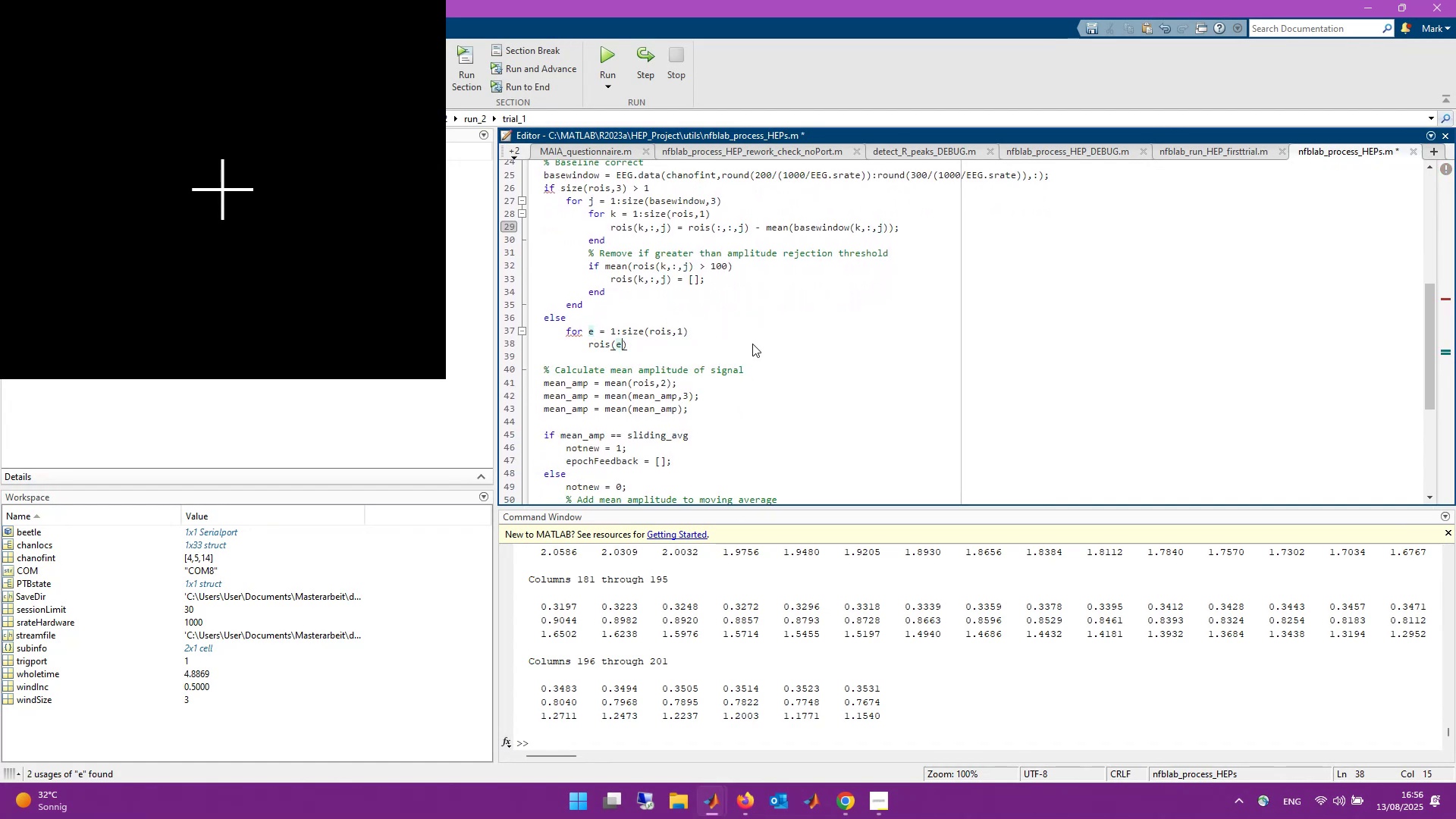 
key(Comma)
 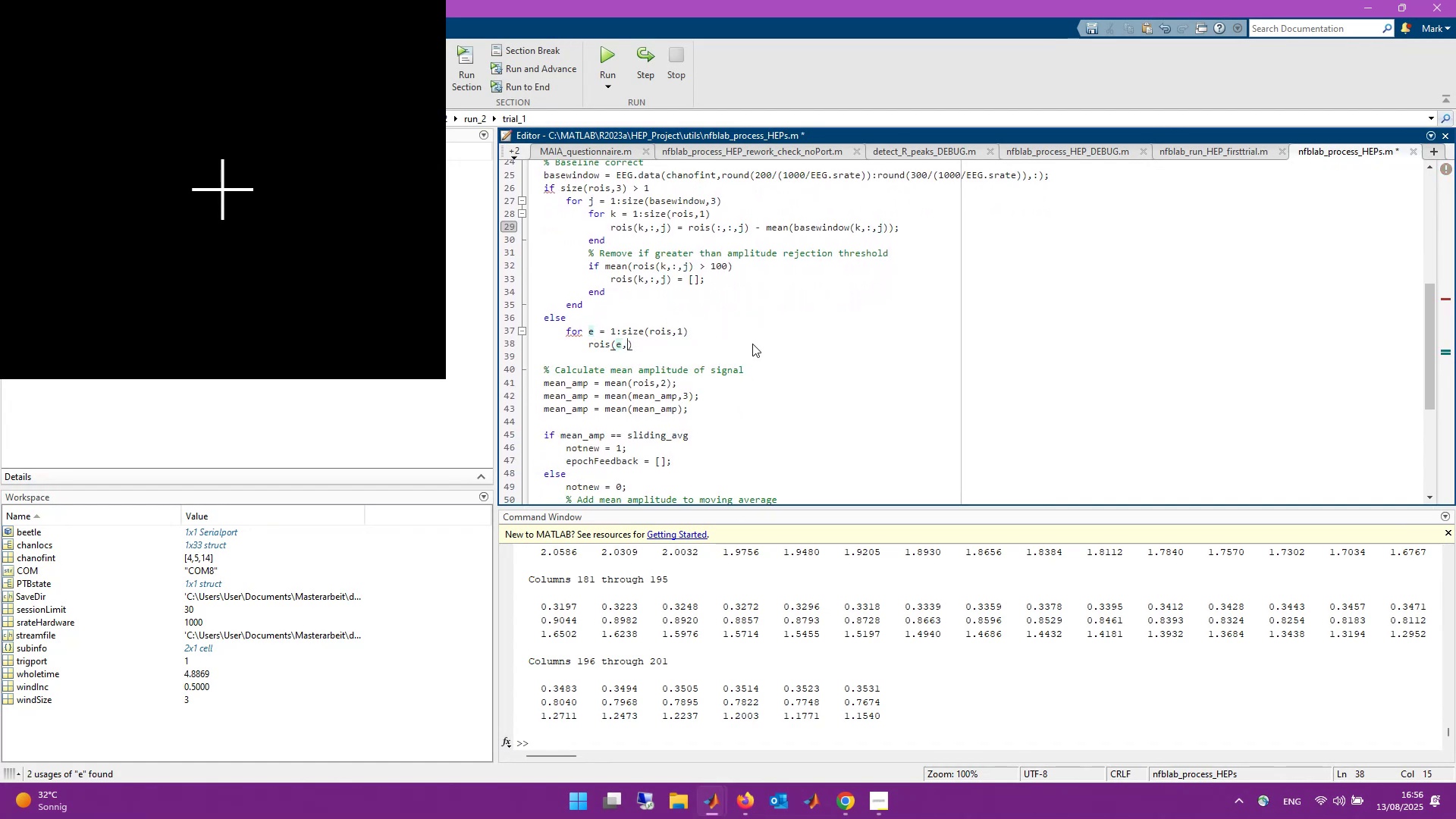 
key(Shift+Semicolon)
 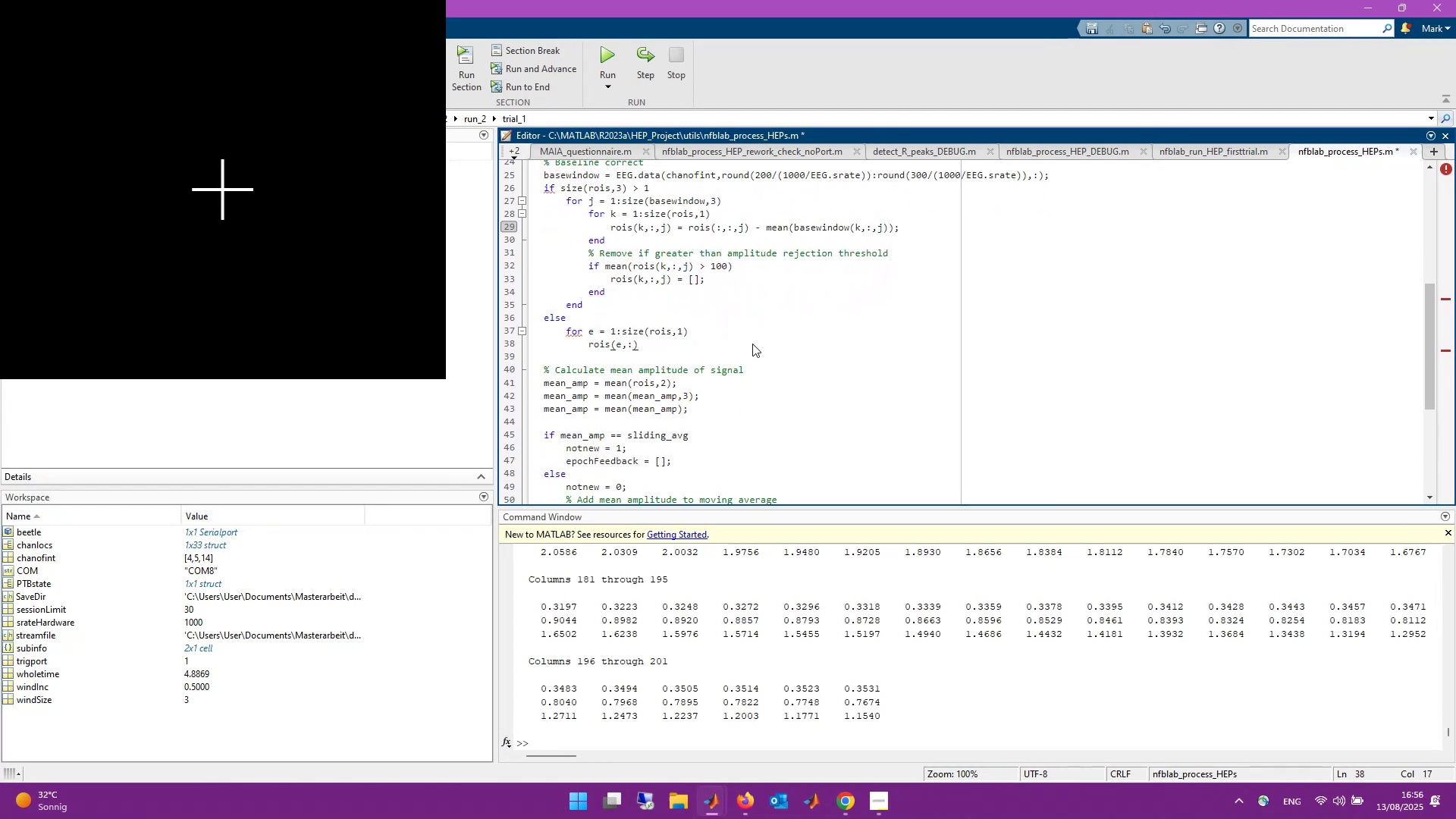 
key(ArrowRight)
 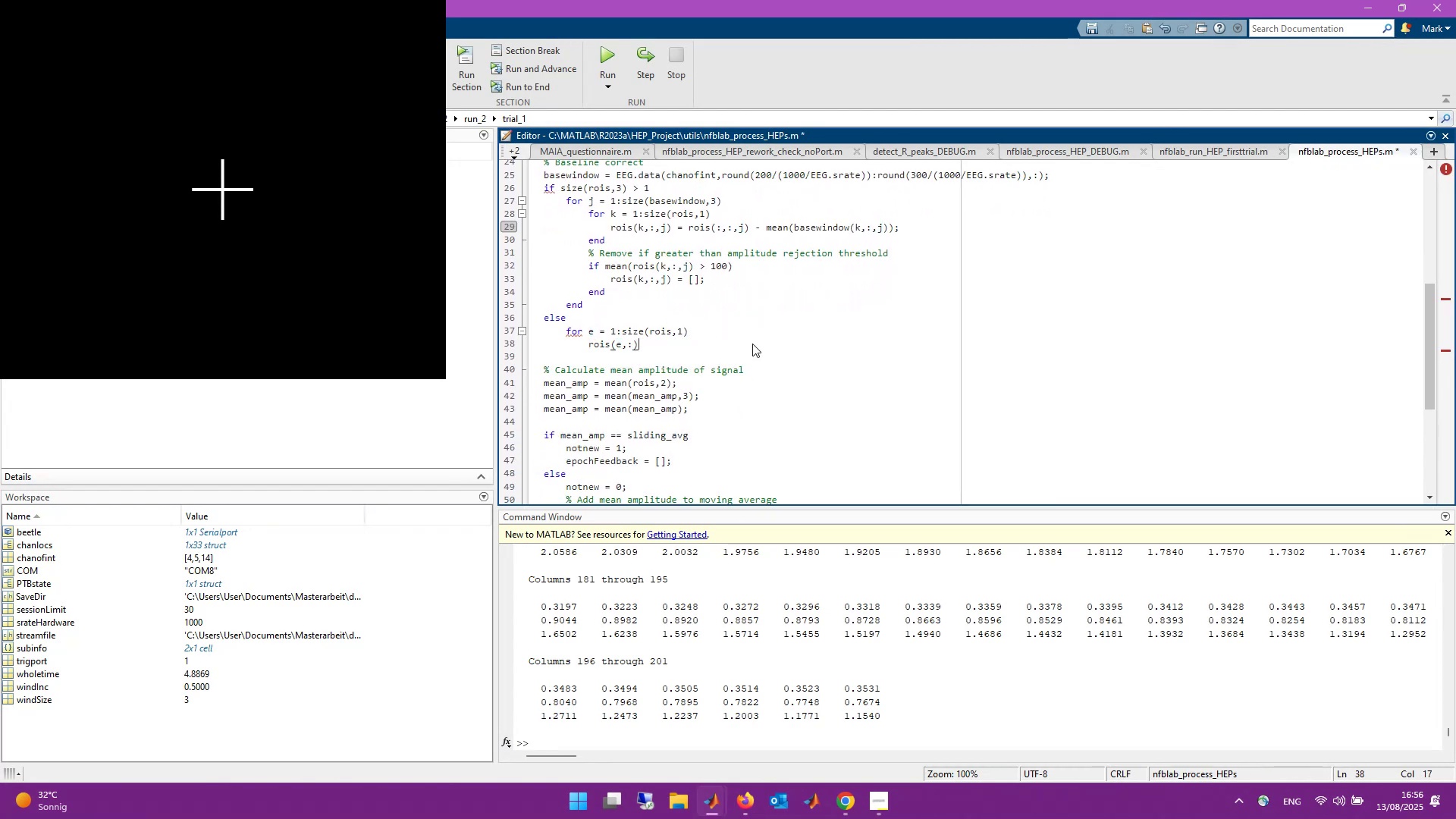 
type( = ros)
key(Backspace)
type(is(3,)
key(Backspace)
key(Backspace)
type(e,:)
 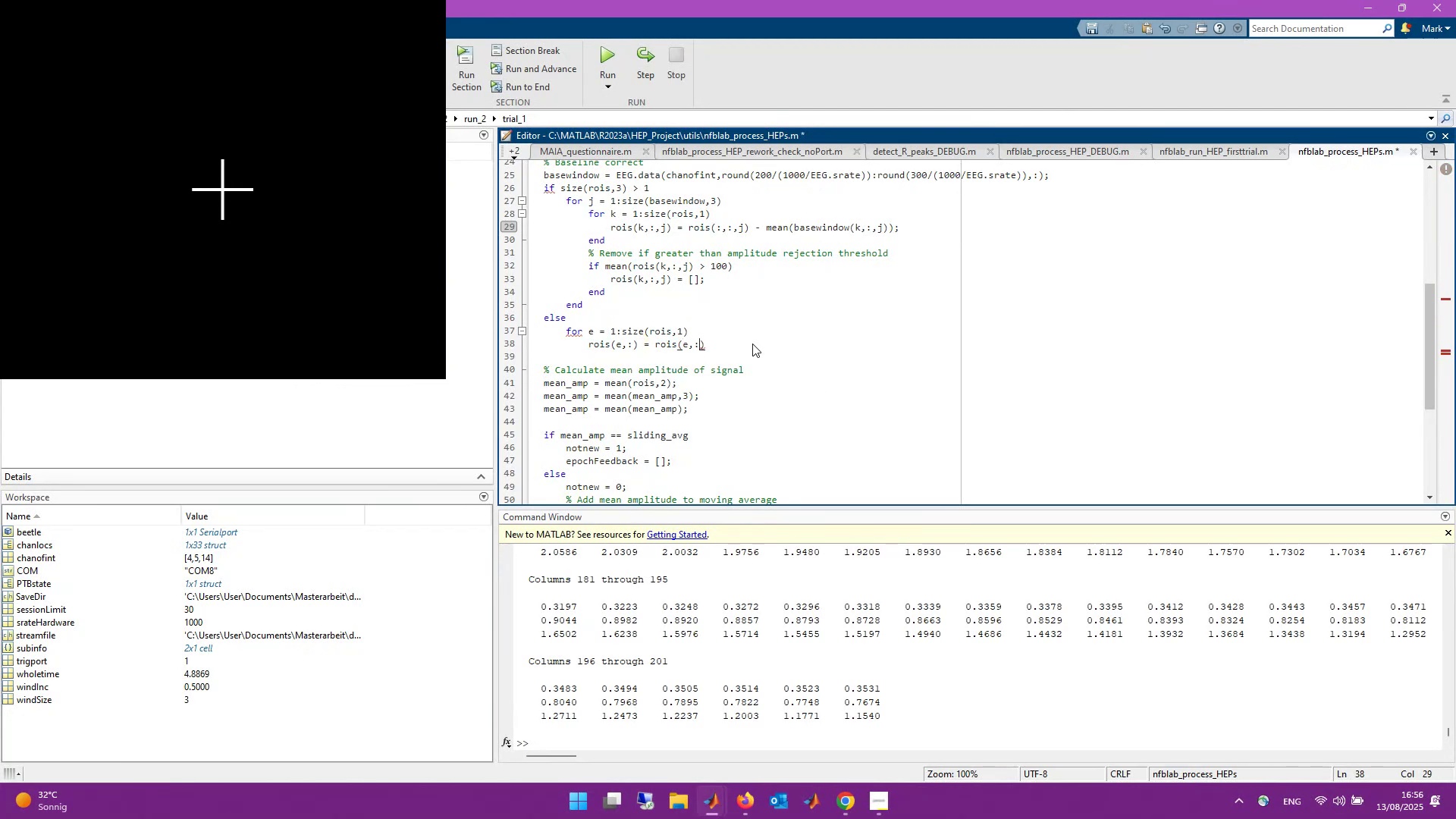 
key(ArrowRight)
 